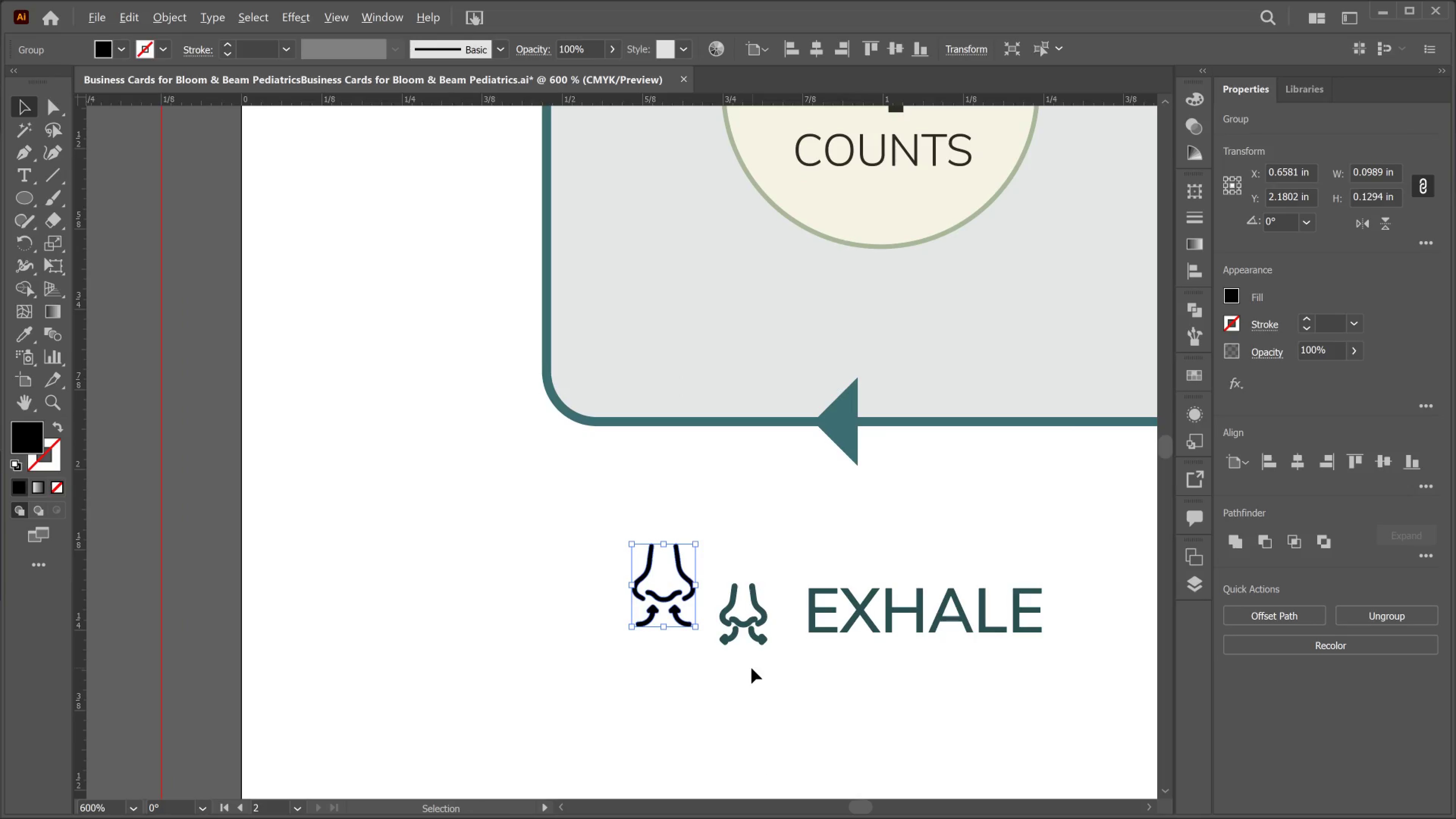 
left_click_drag(start_coordinate=[671, 590], to_coordinate=[677, 619])
 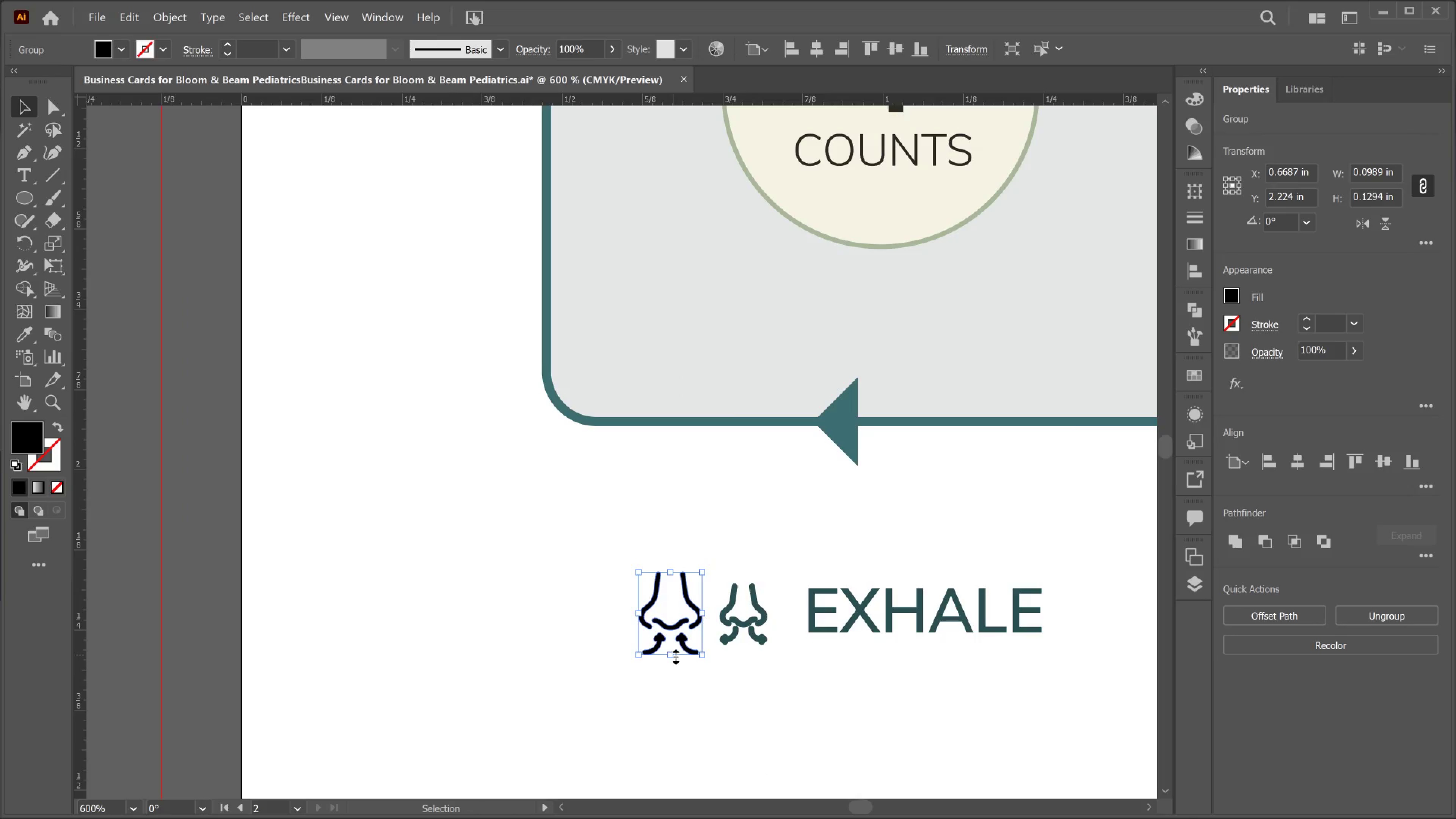 
left_click_drag(start_coordinate=[674, 655], to_coordinate=[666, 641])
 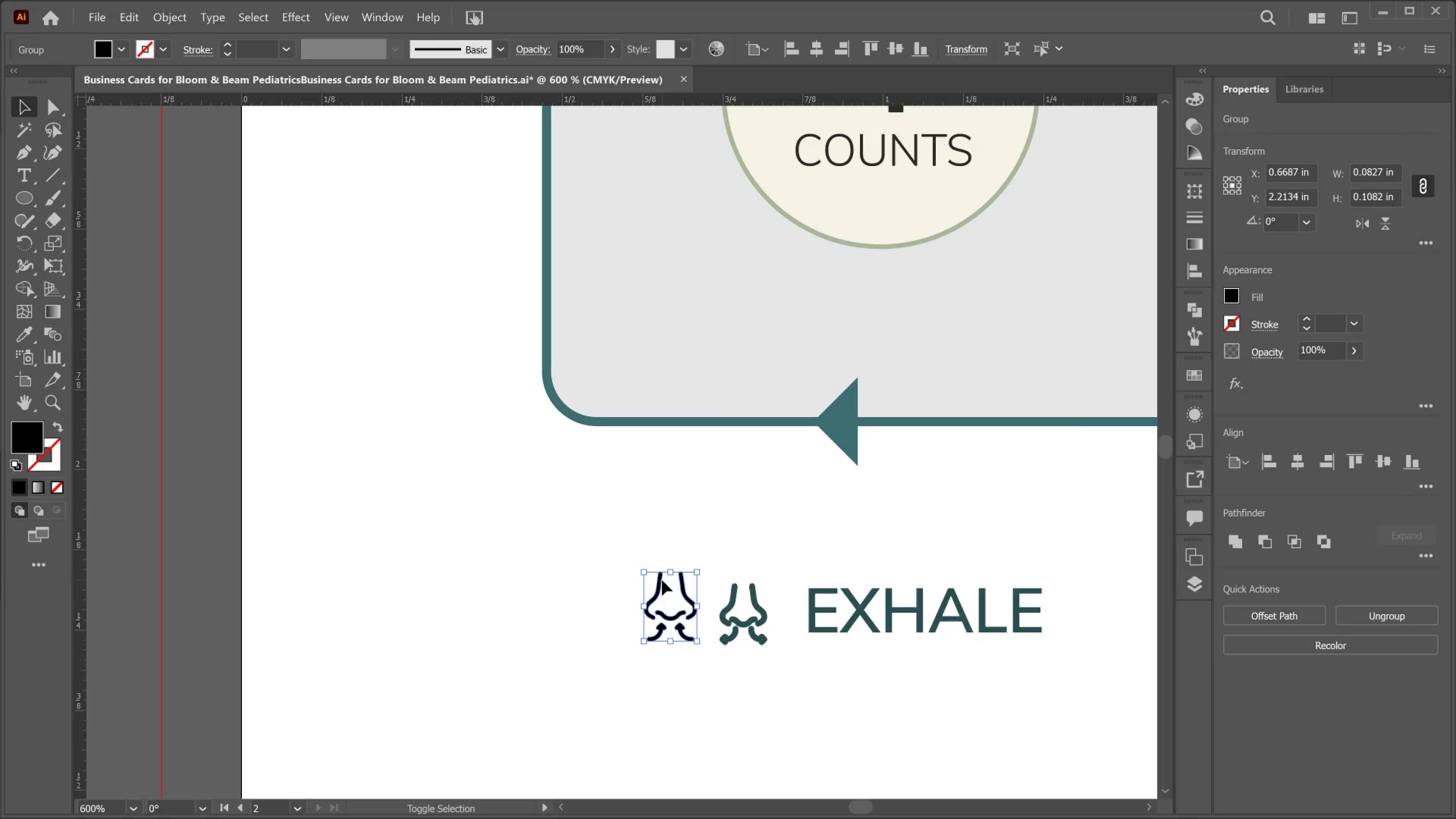 
hold_key(key=ShiftLeft, duration=6.3)
left_click_drag(start_coordinate=[671, 572], to_coordinate=[668, 584])
 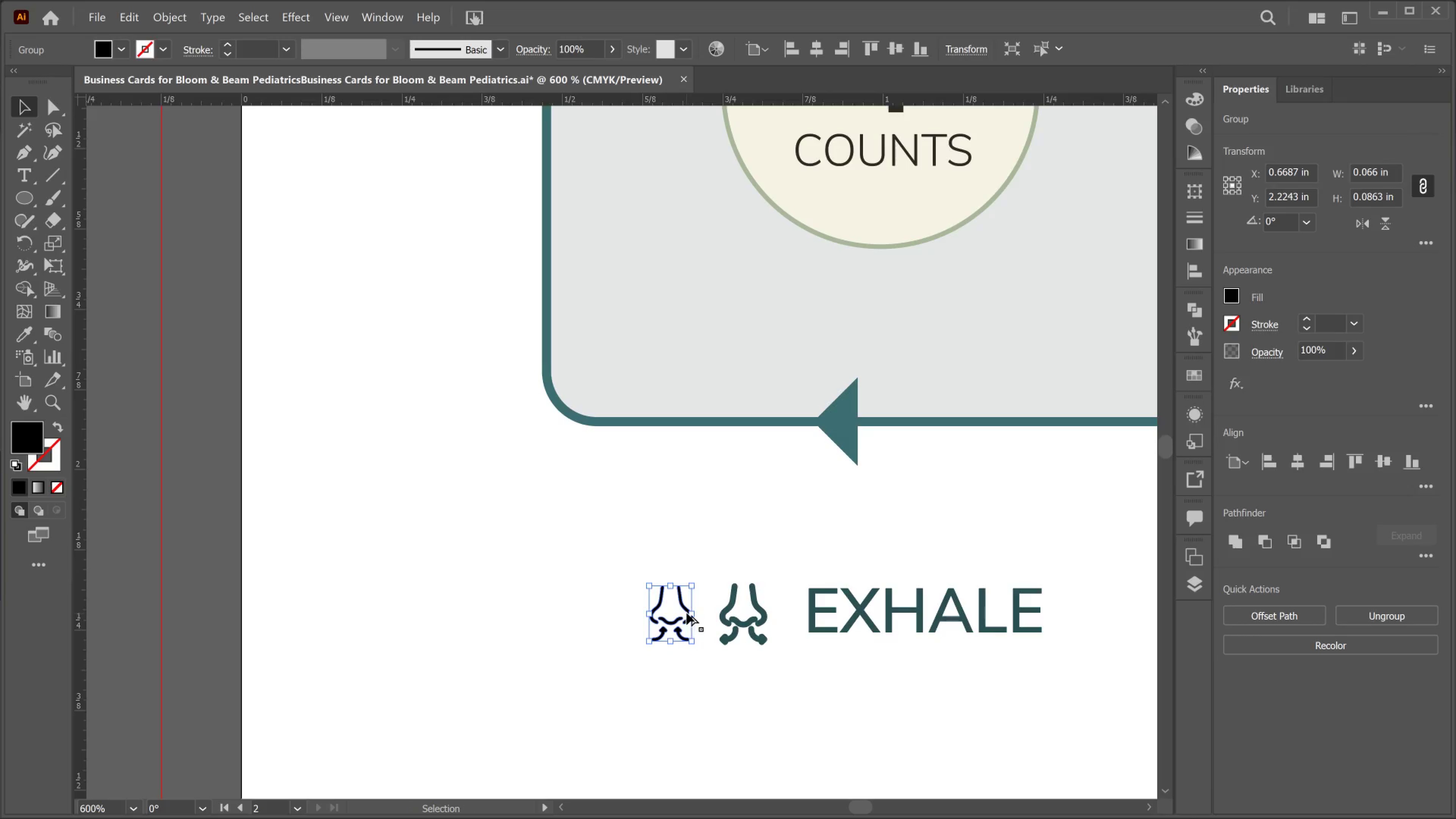 
hold_key(key=AltLeft, duration=0.39)
scroll: coordinate [687, 613], scroll_direction: up, amount: 1.0
 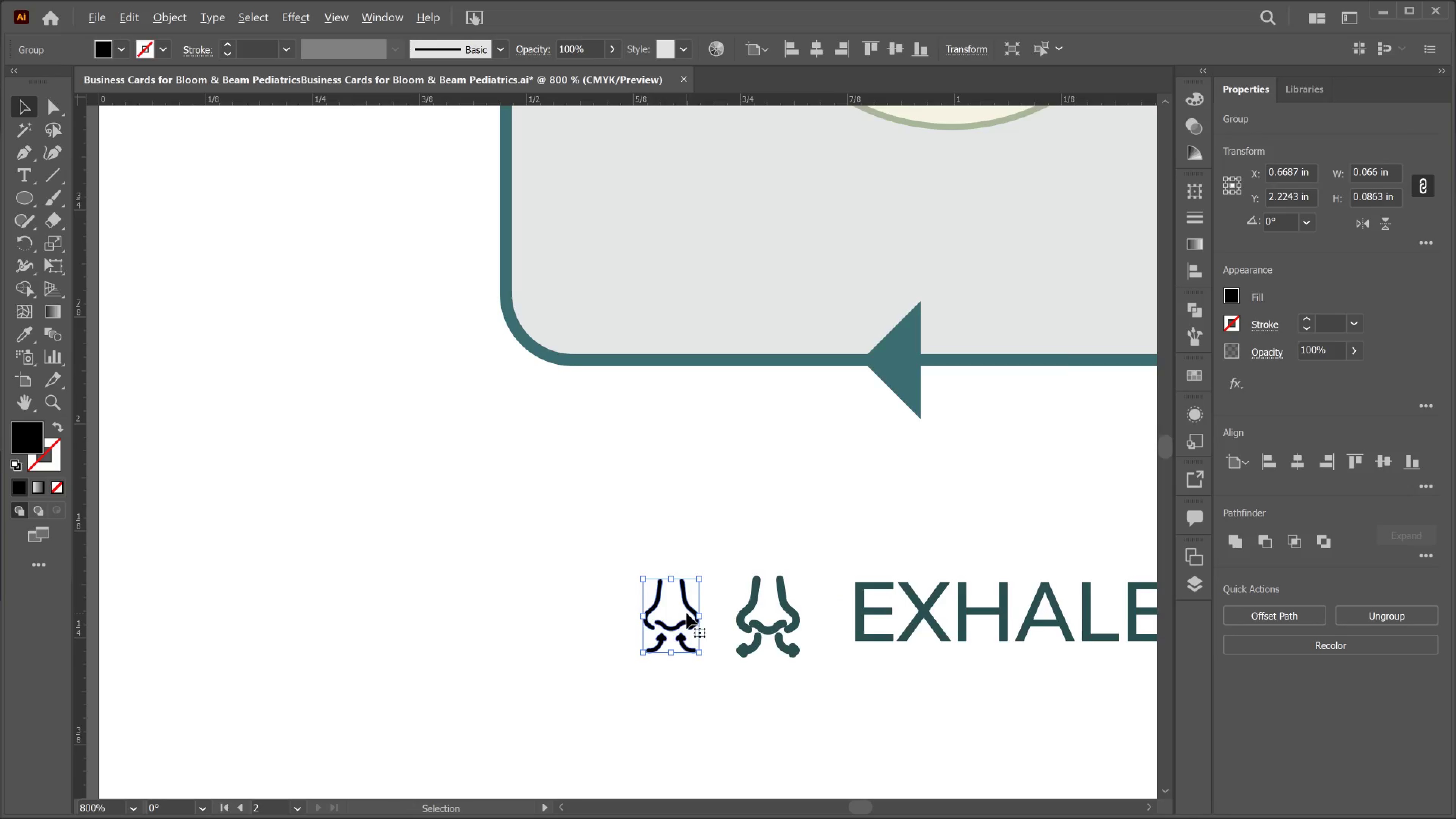 
hold_key(key=AltLeft, duration=0.45)
 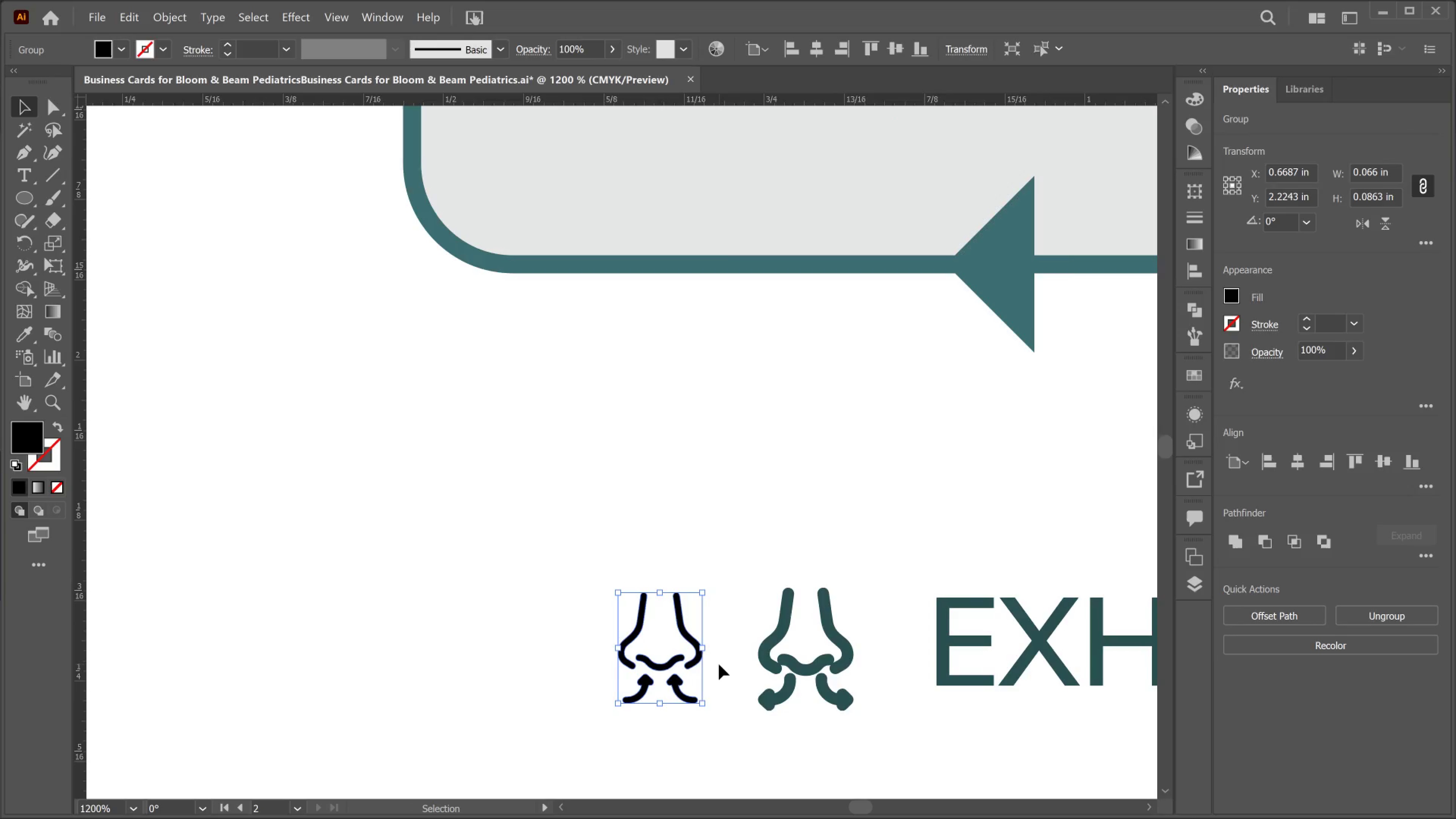 
key(I)
 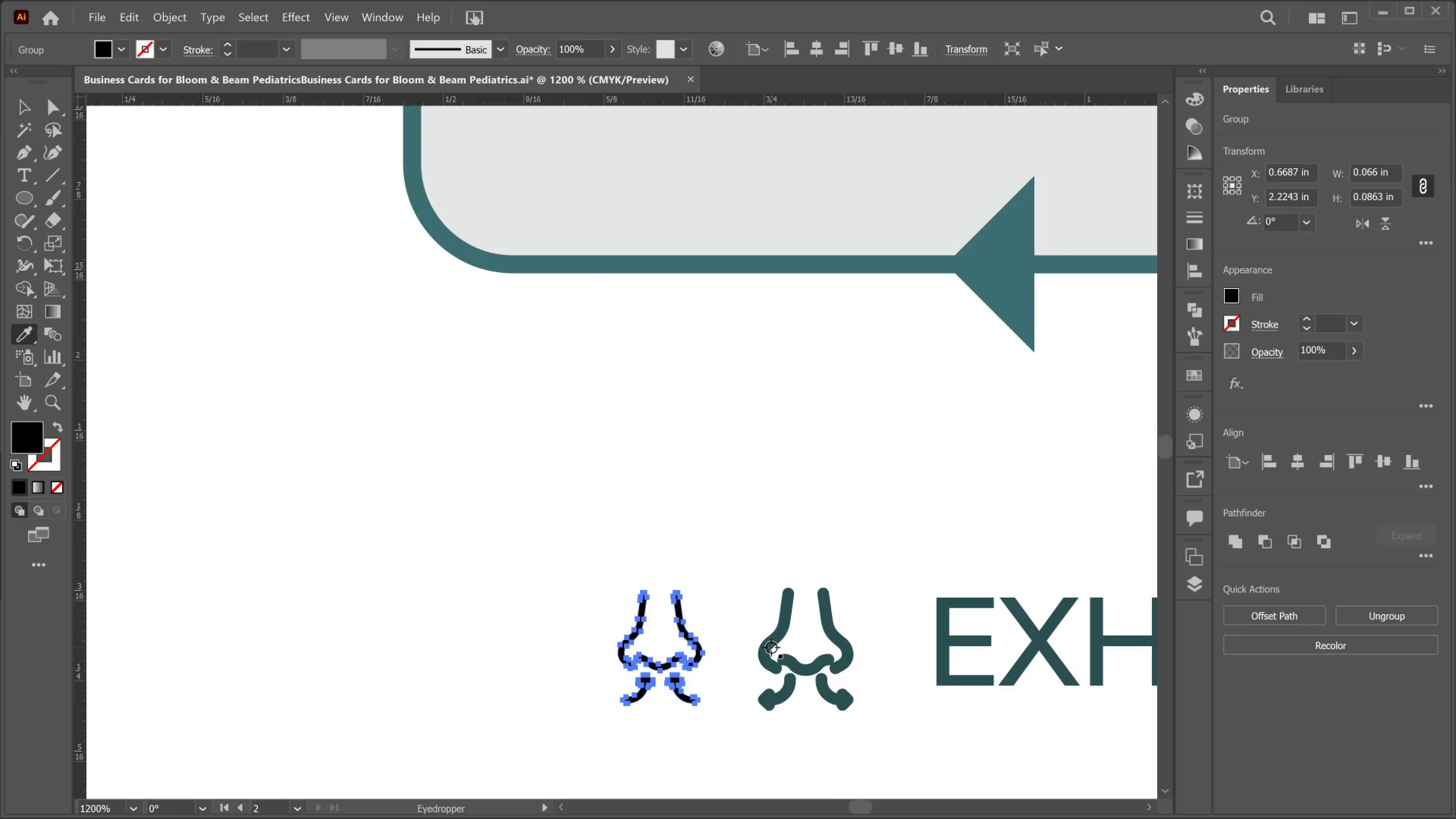 
left_click([771, 647])
 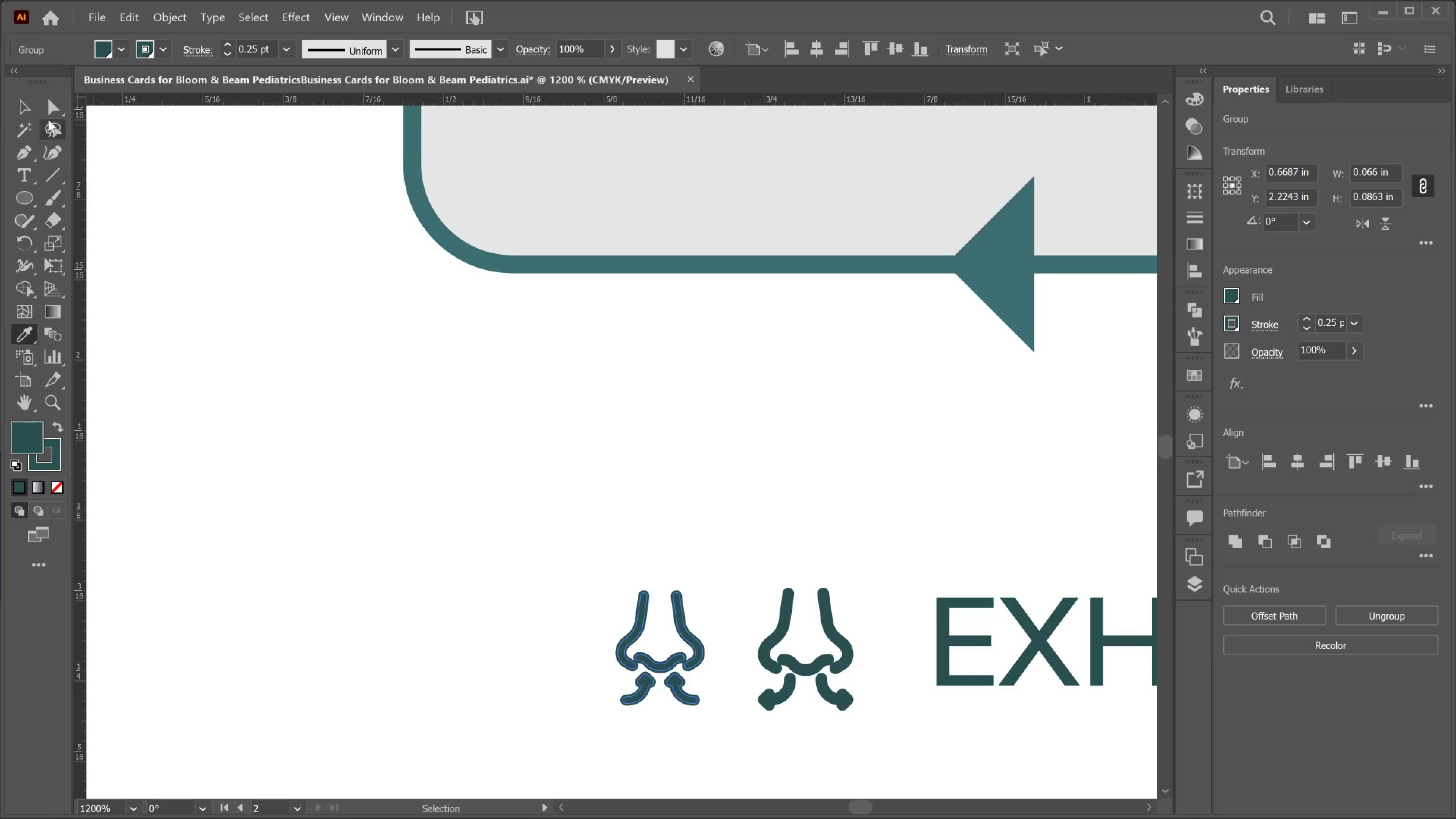 
left_click([30, 116])
 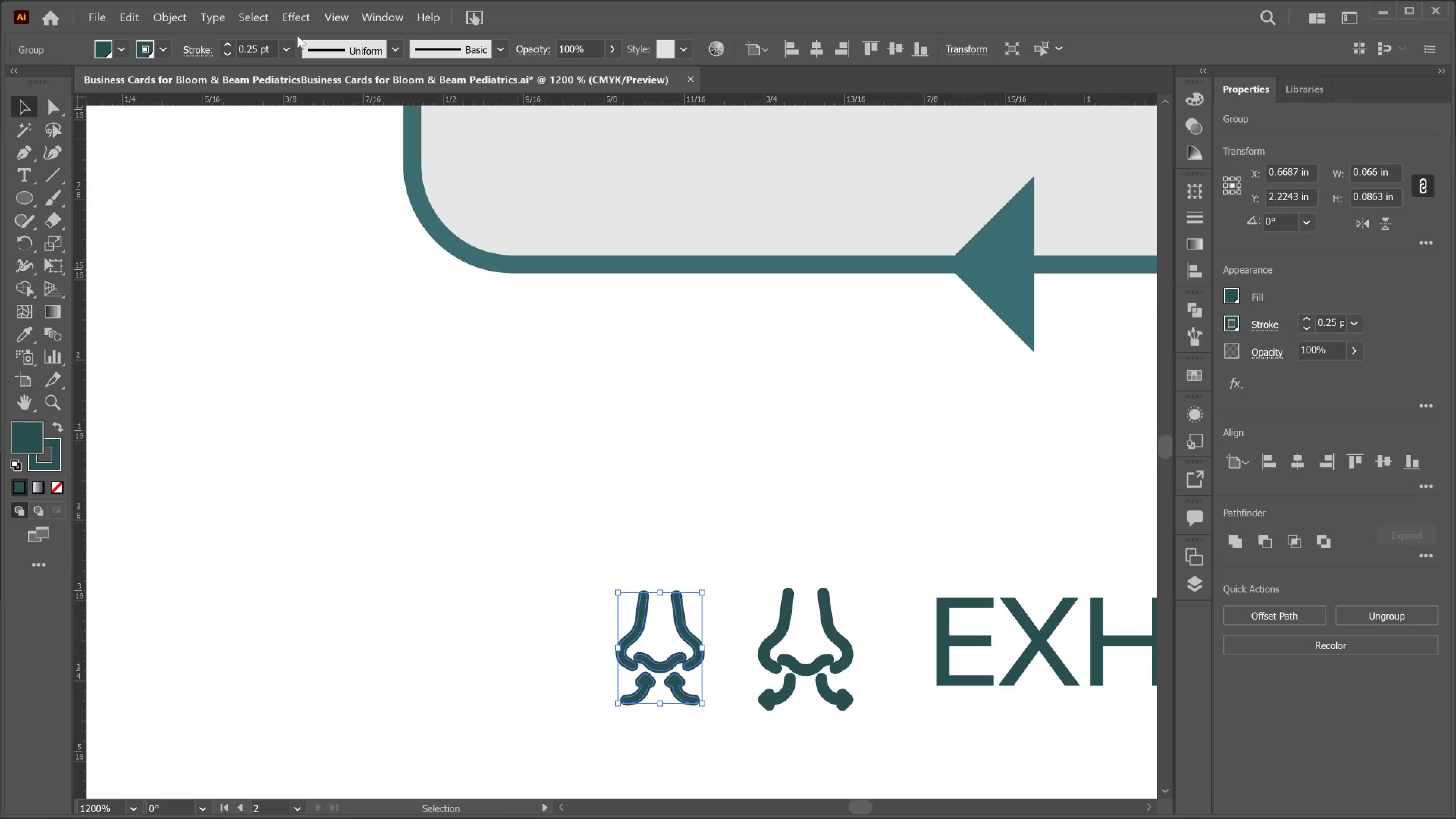 
left_click([165, 13])
 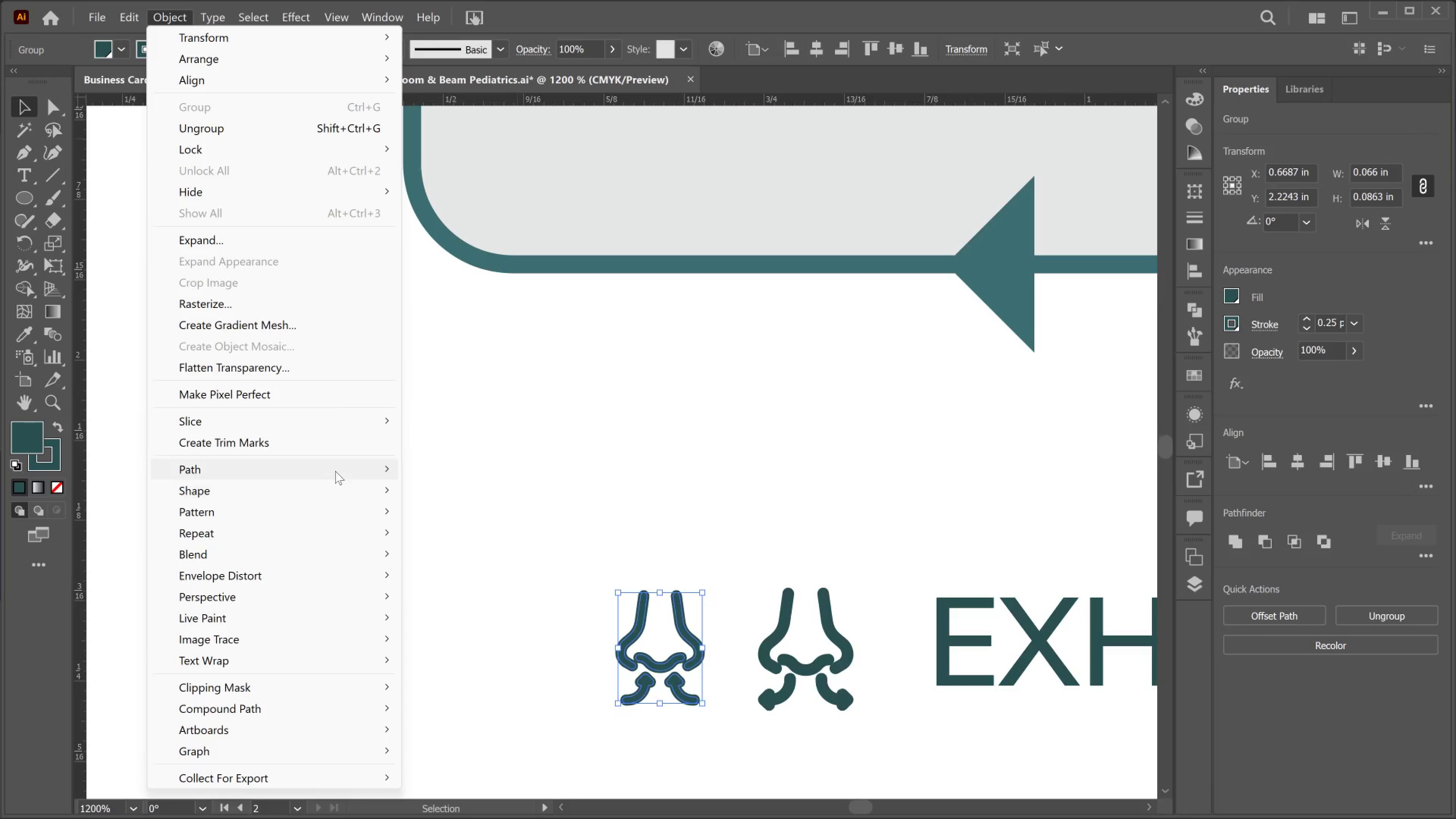 
wait(6.2)
 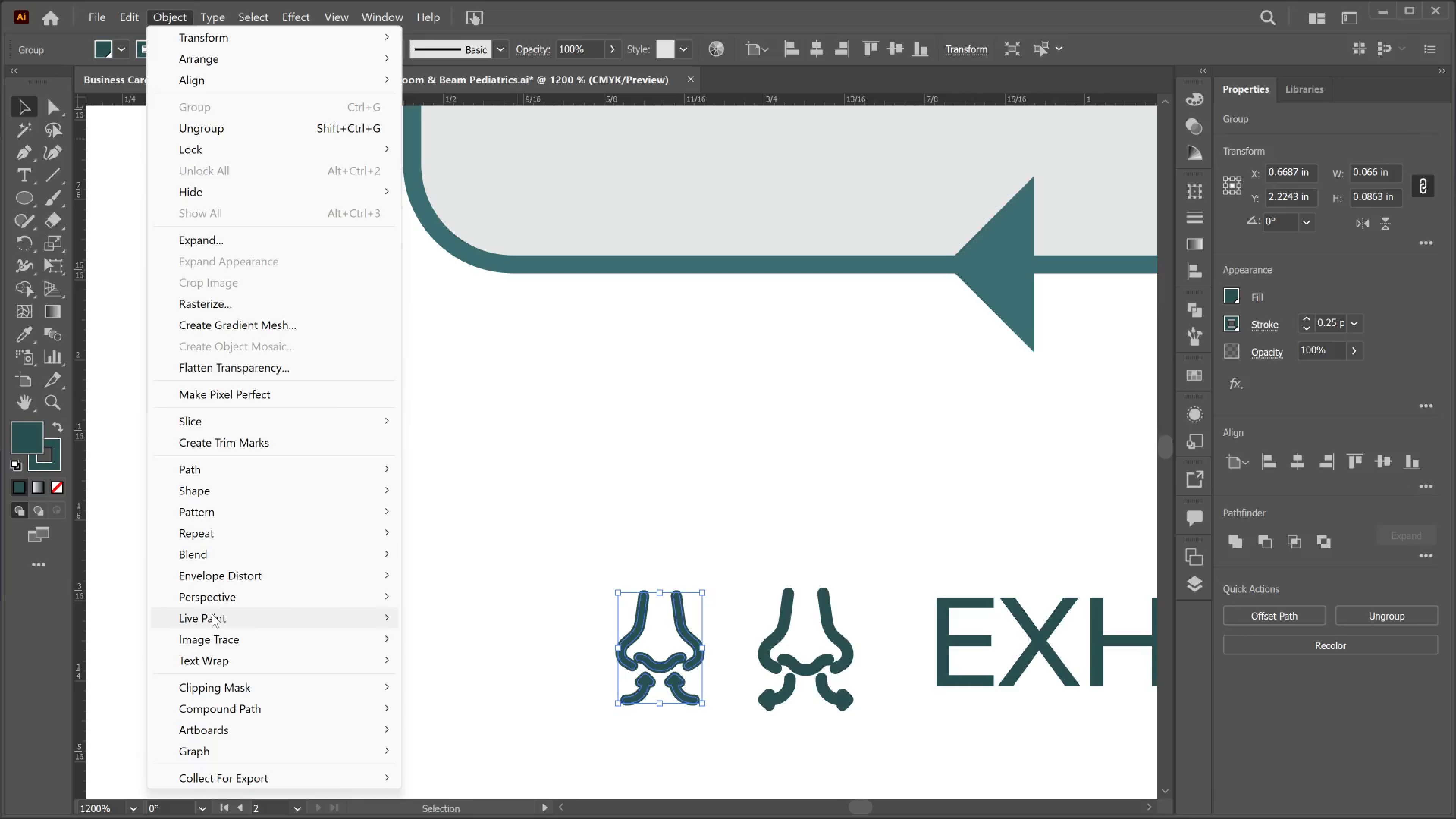 
left_click([545, 512])
 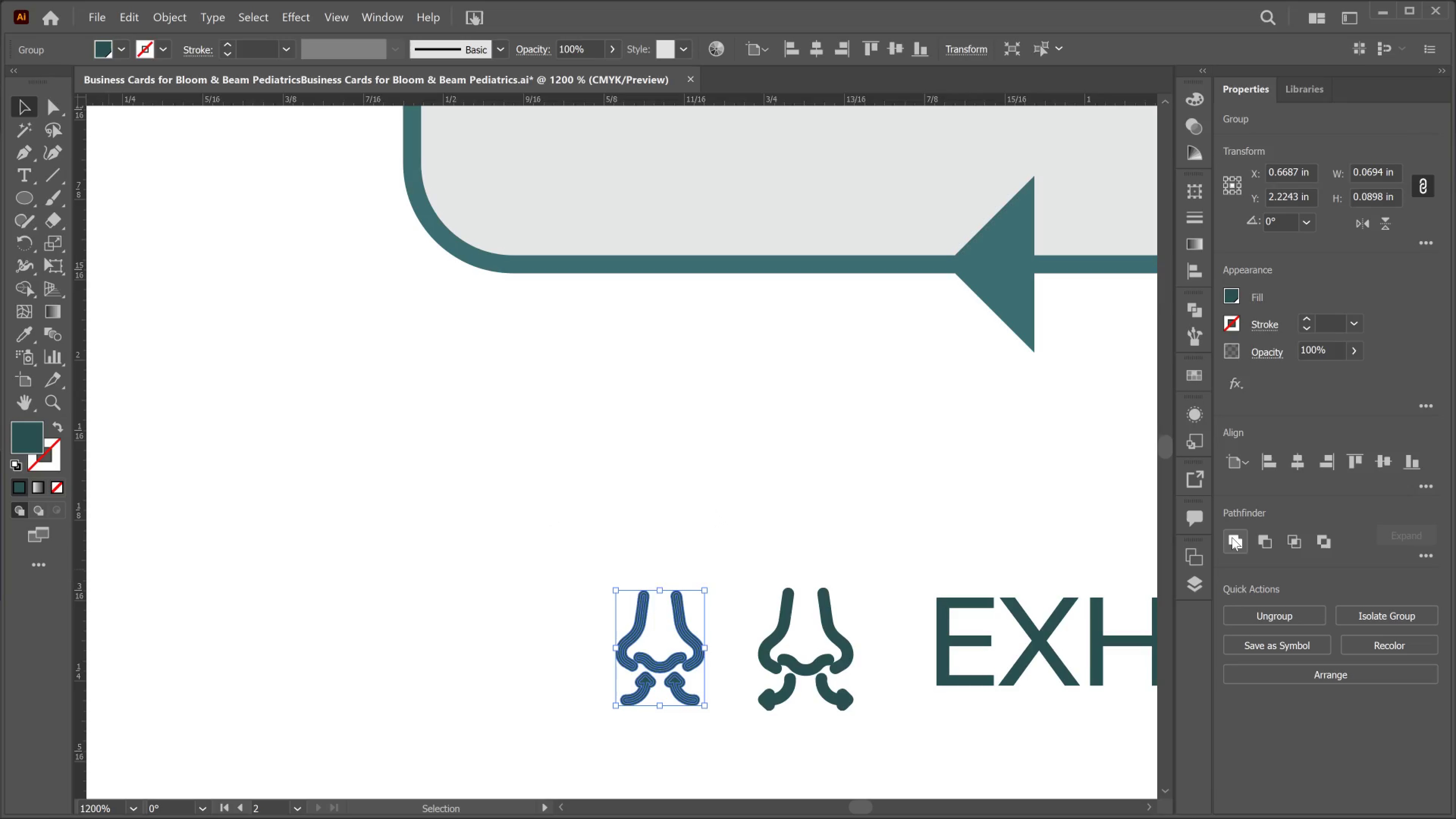 
left_click([1232, 537])
 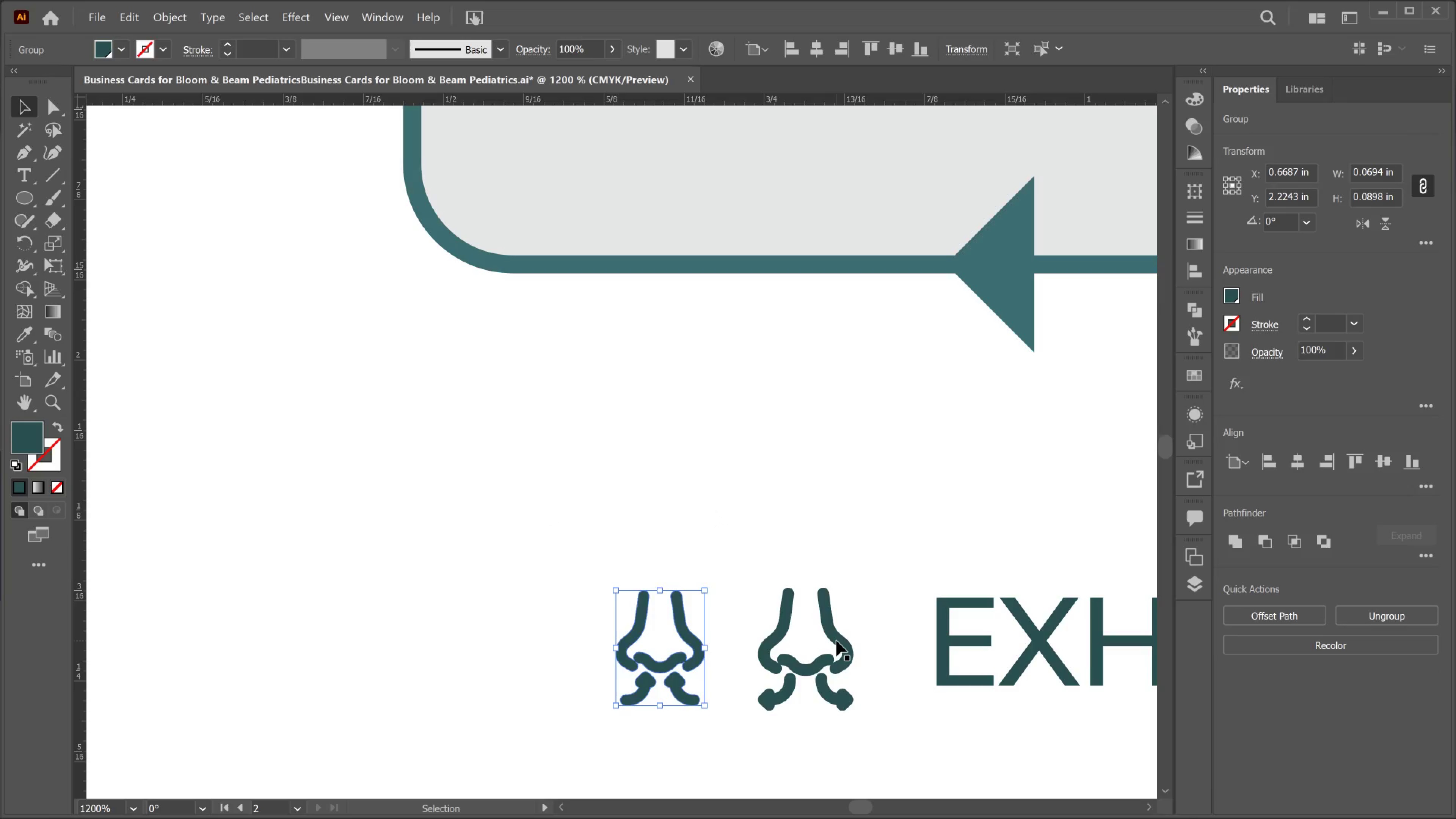 
double_click([836, 641])
 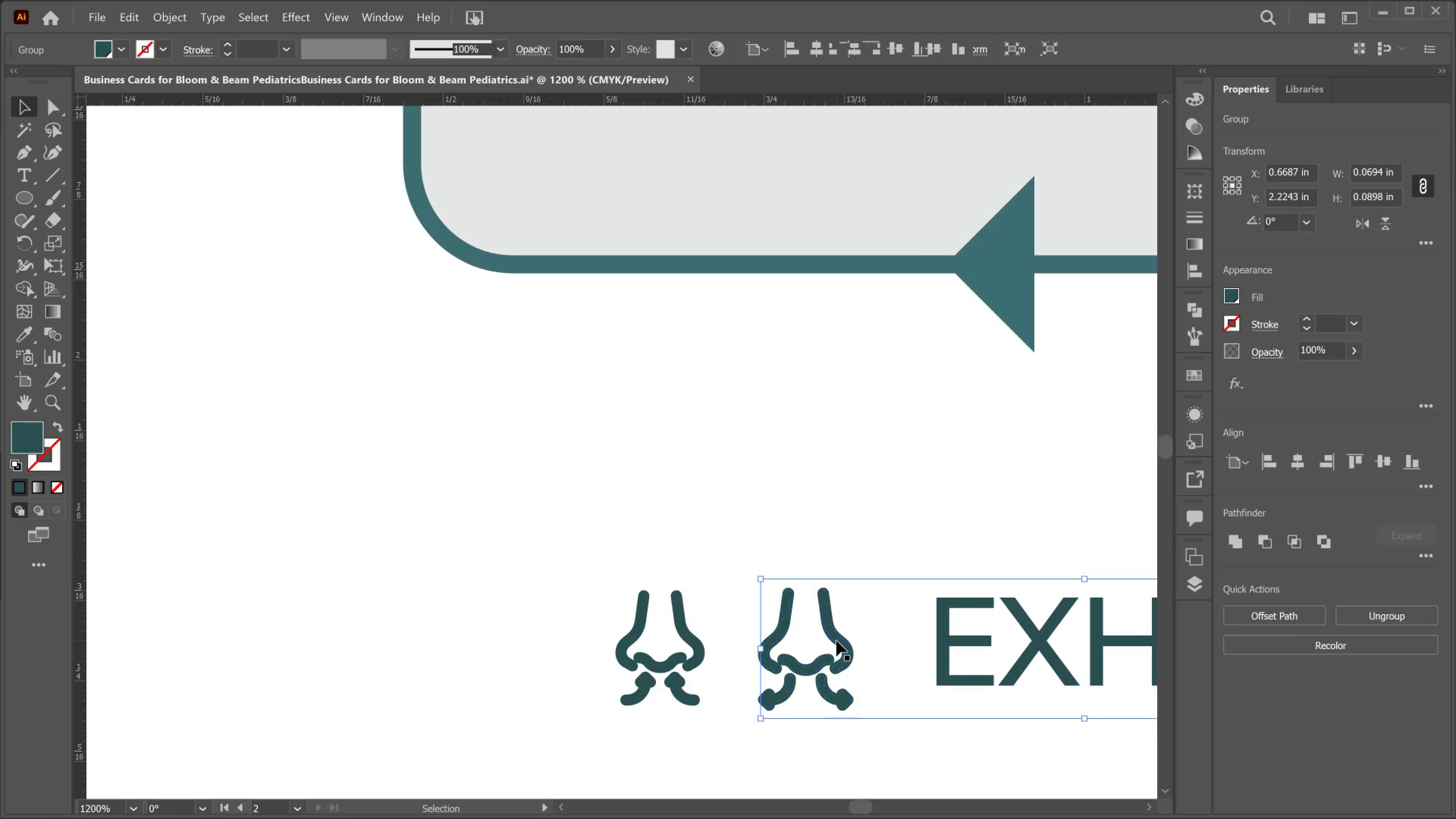 
triple_click([836, 641])
 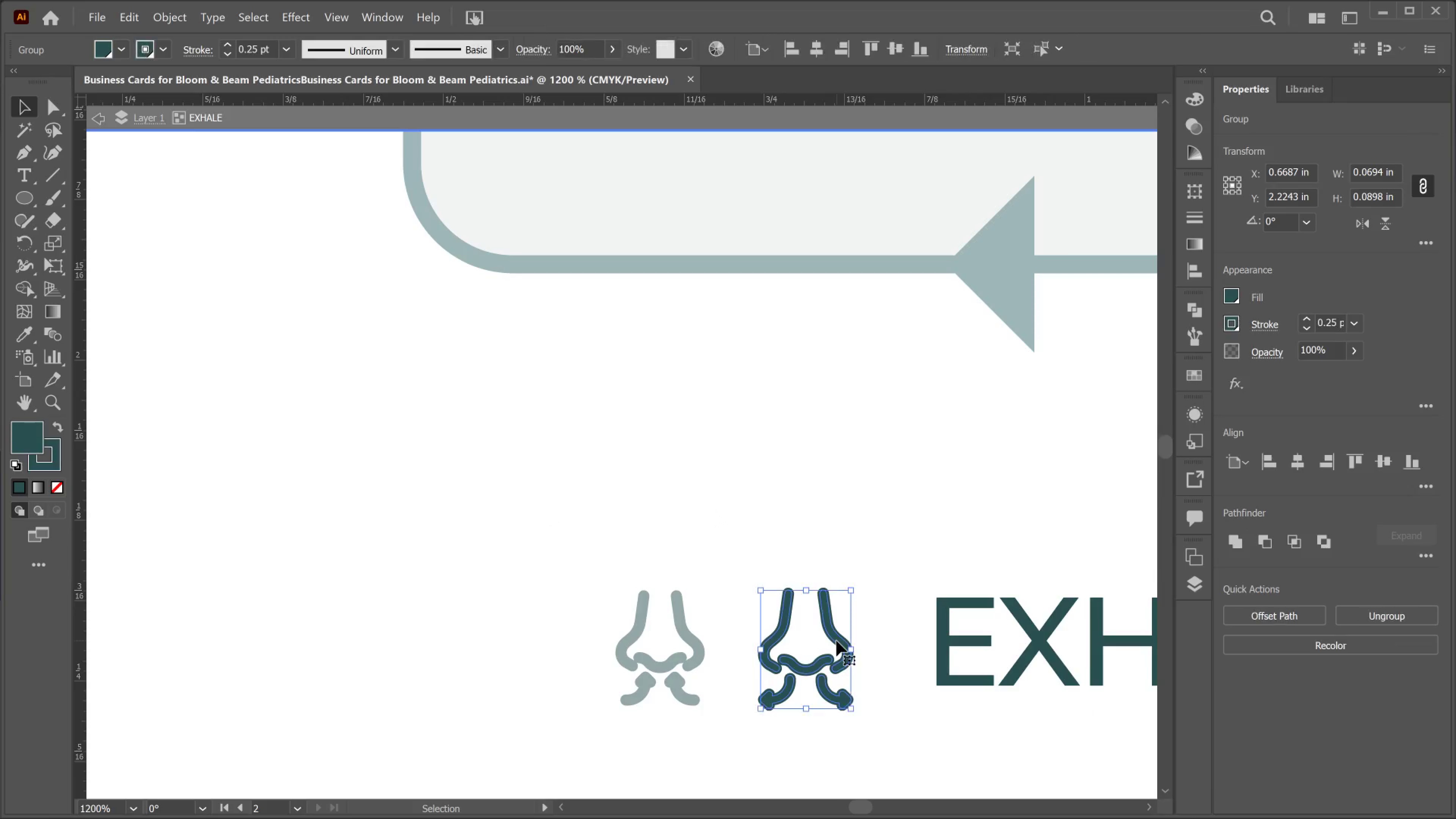 
left_click([836, 641])
 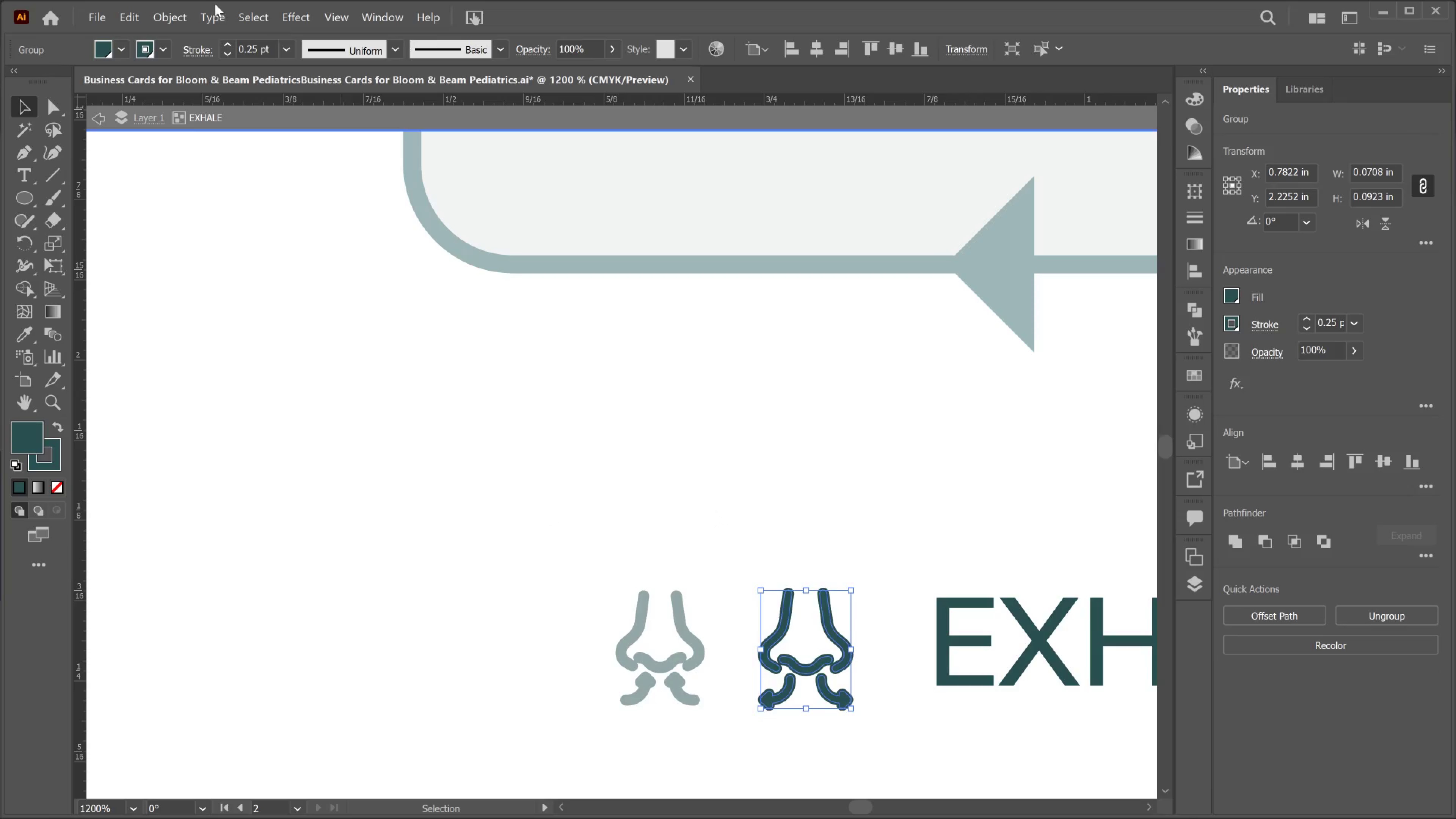 
left_click([176, 6])
 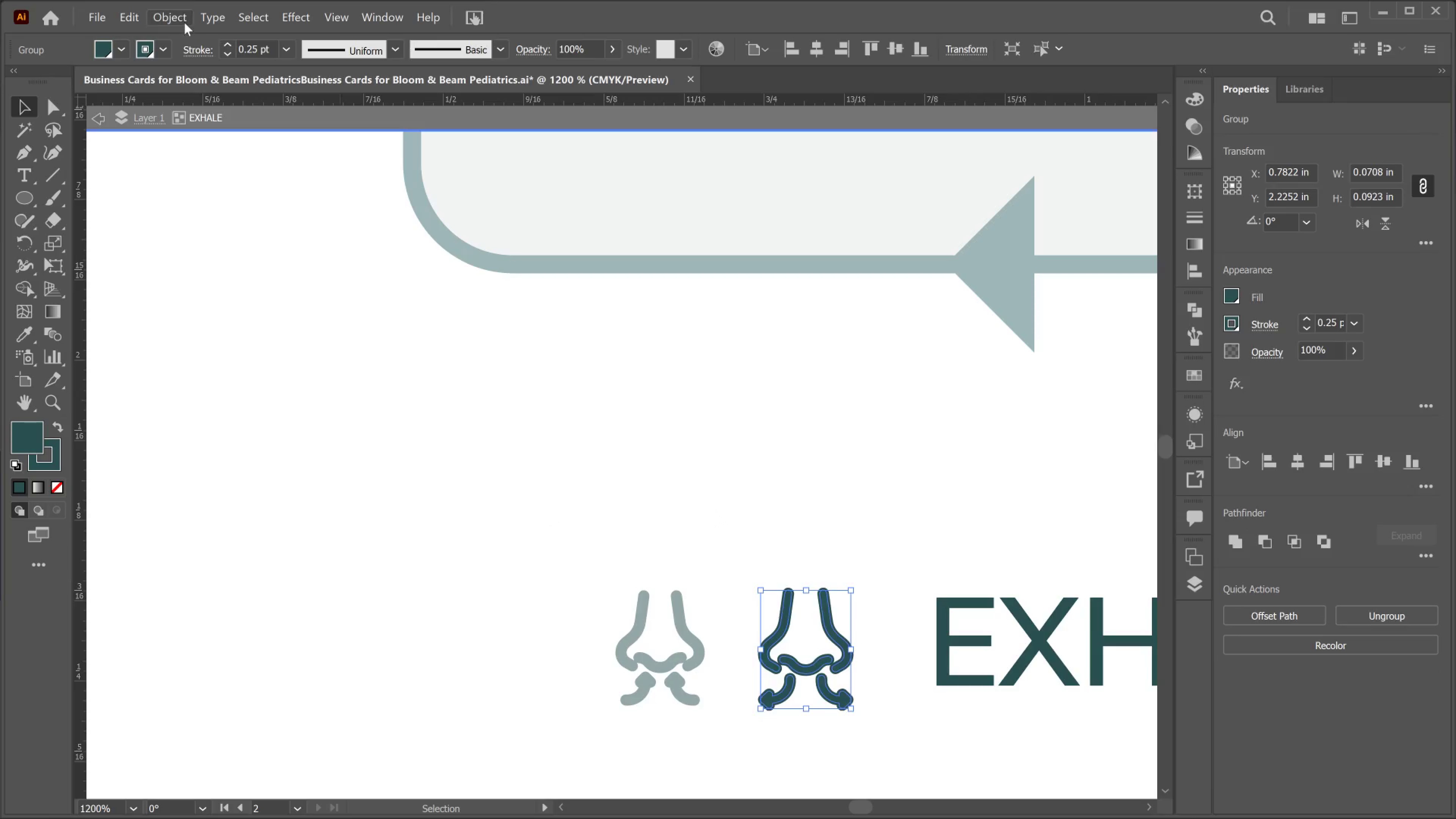 
left_click_drag(start_coordinate=[173, 19], to_coordinate=[180, 20])
 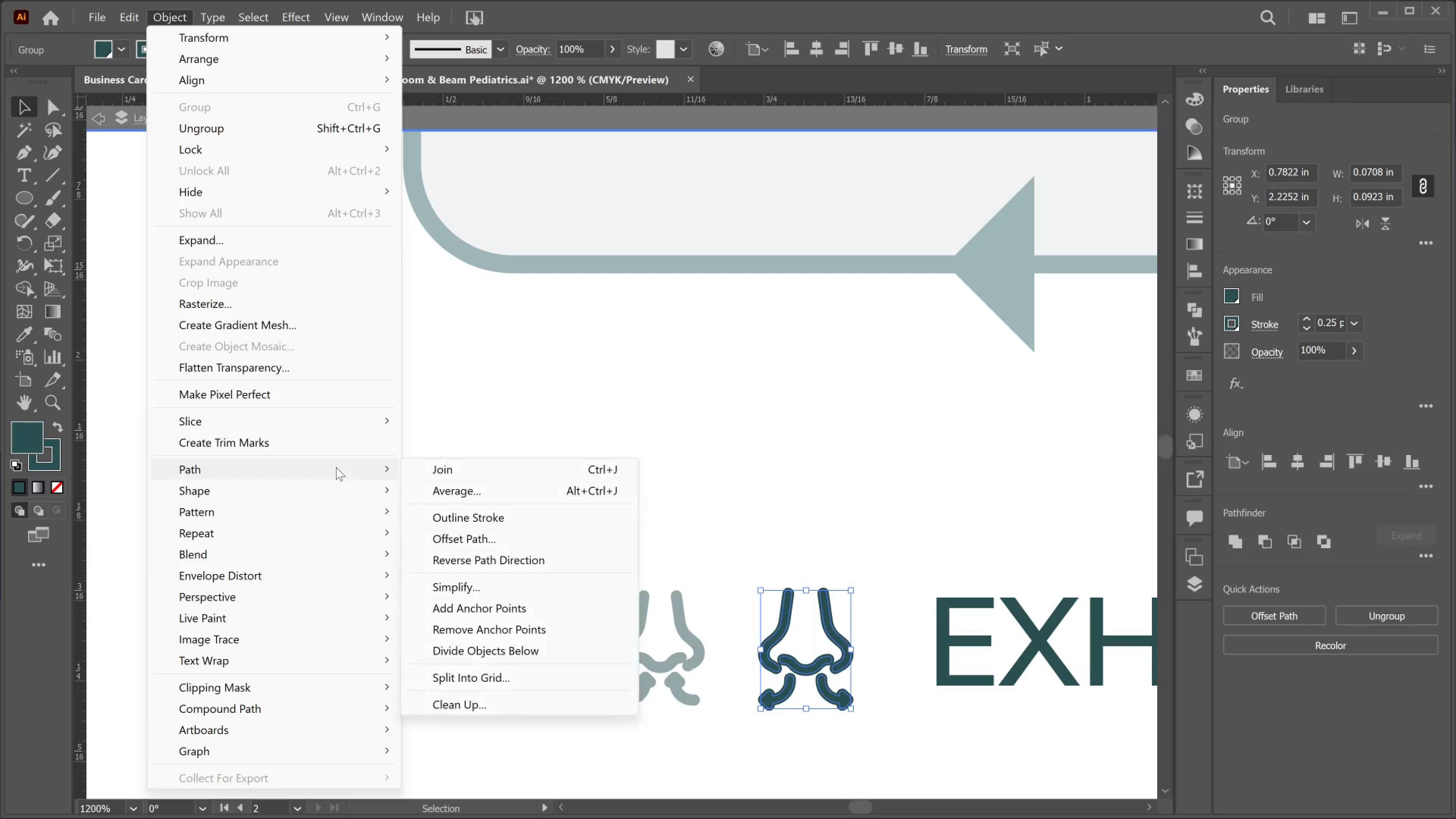 
wait(6.67)
 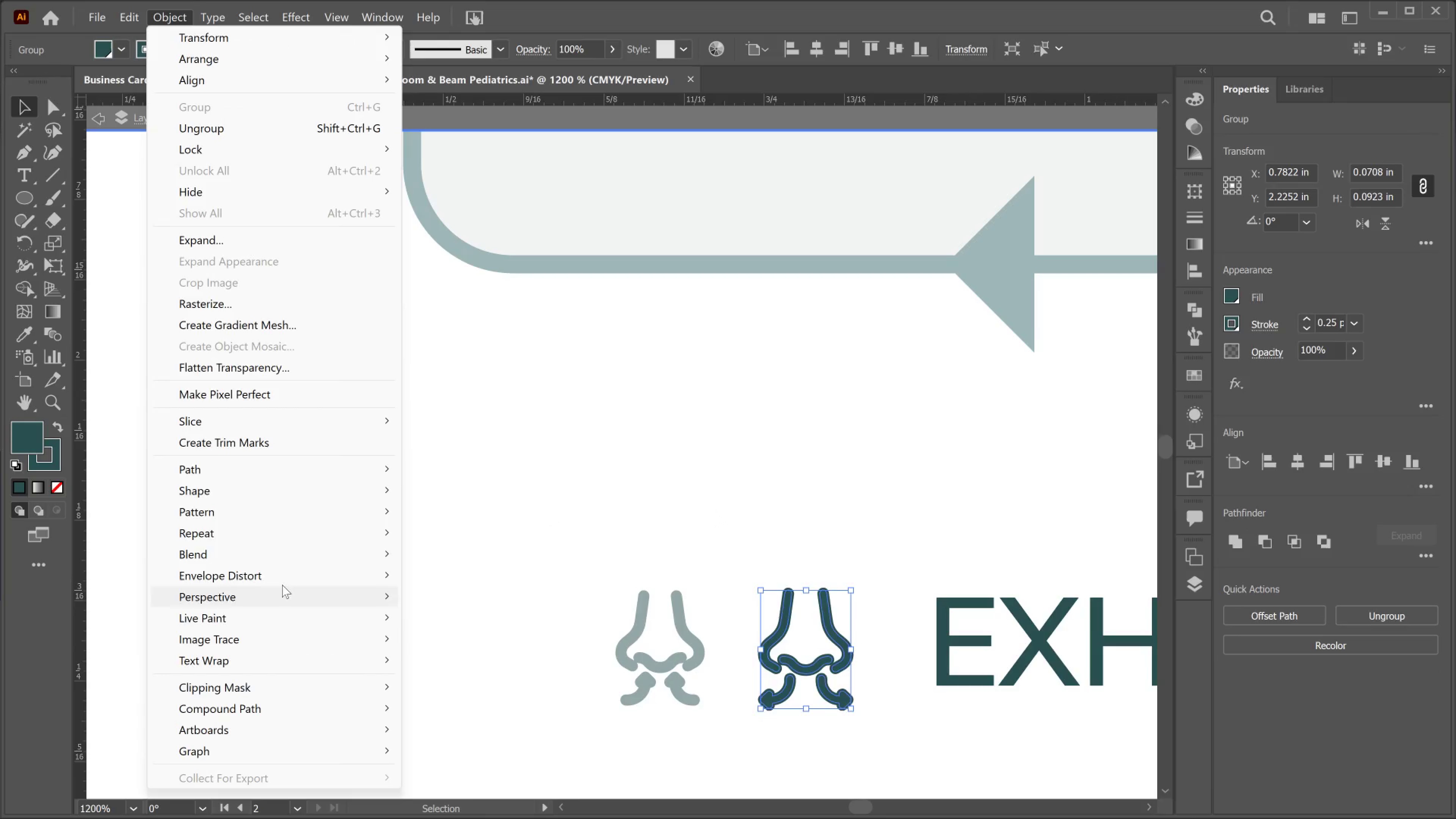 
left_click([494, 514])
 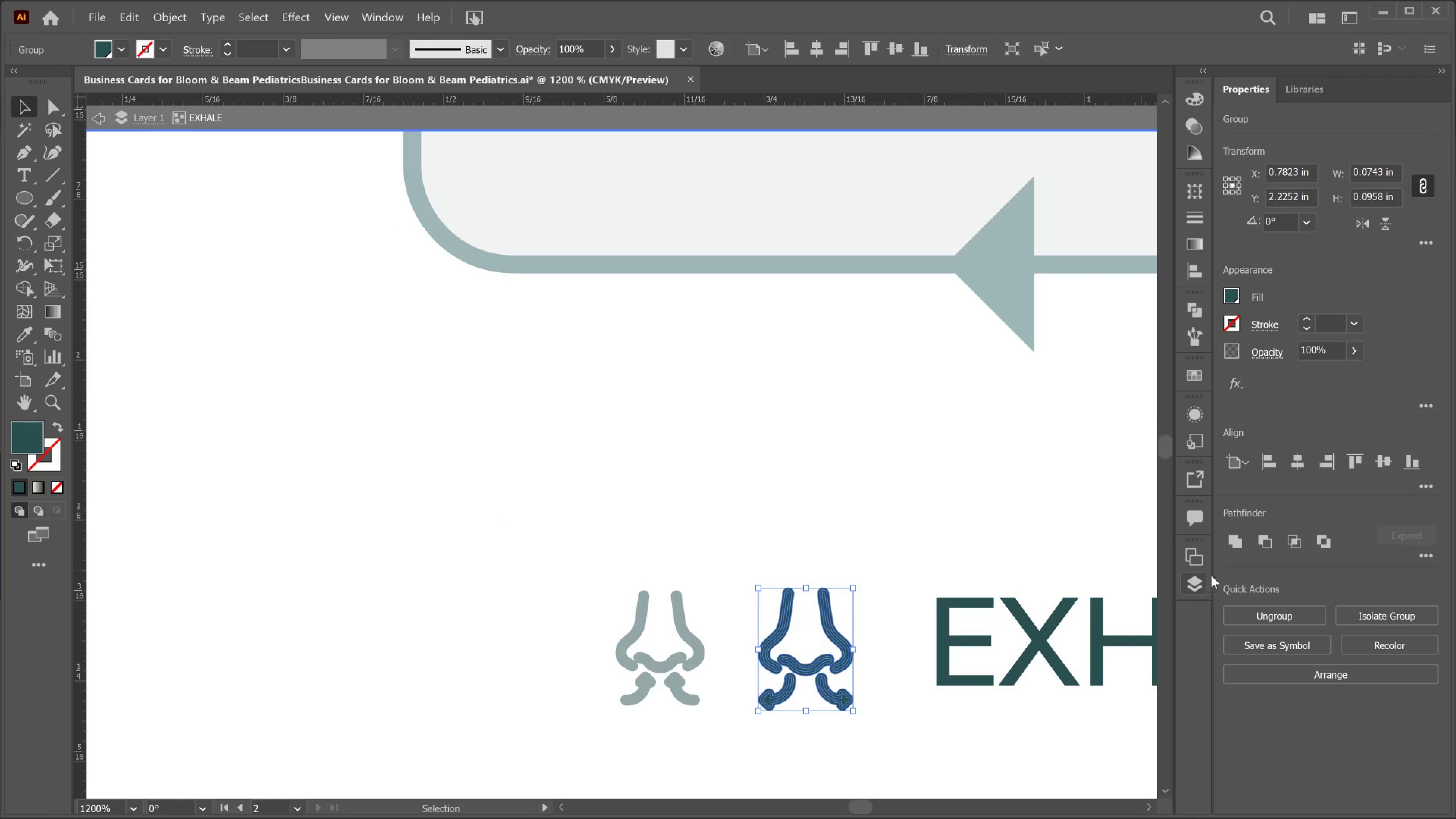 
left_click([1234, 537])
 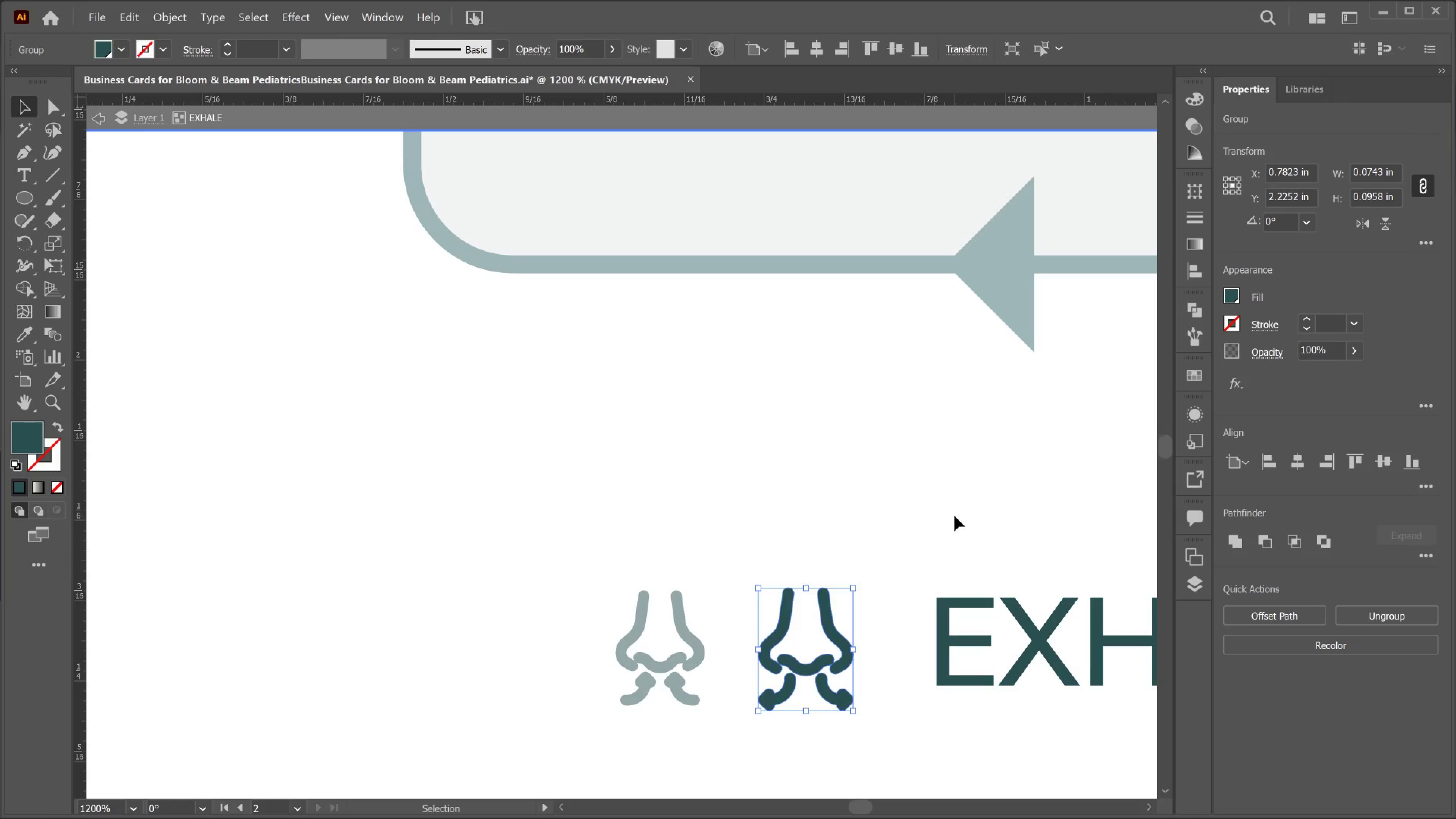 
left_click([954, 516])
 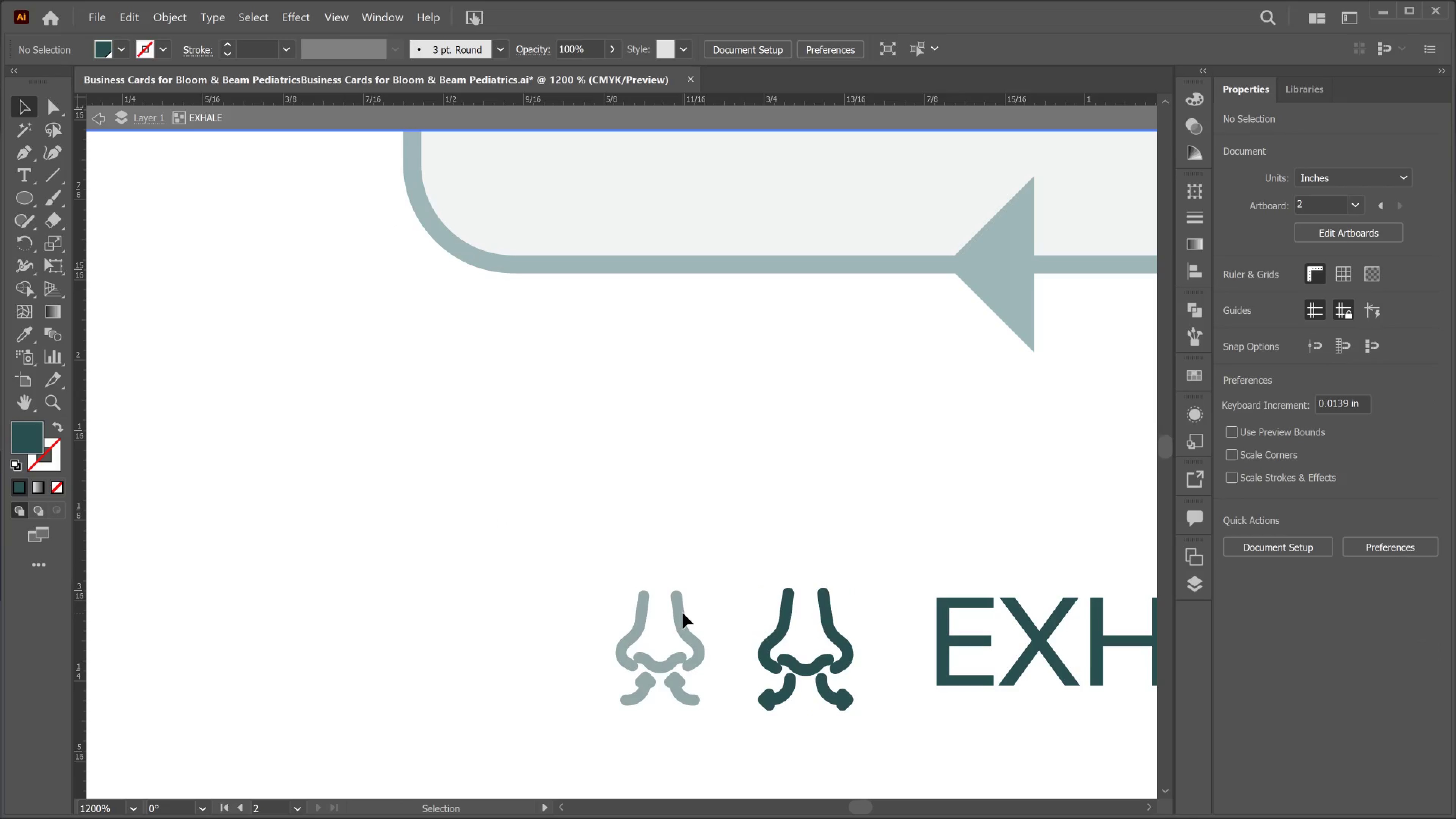 
double_click([683, 613])
 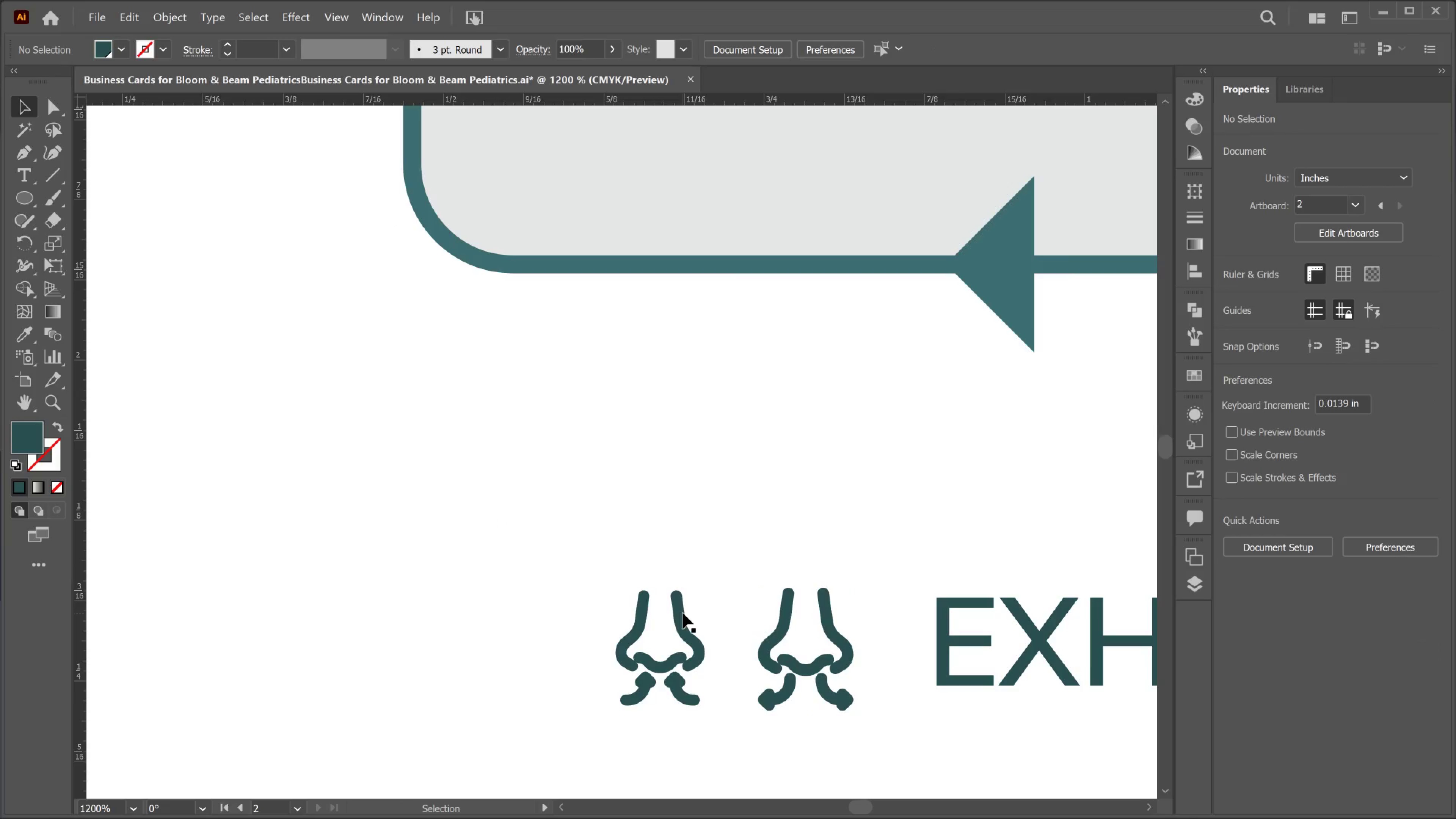 
left_click([683, 613])
 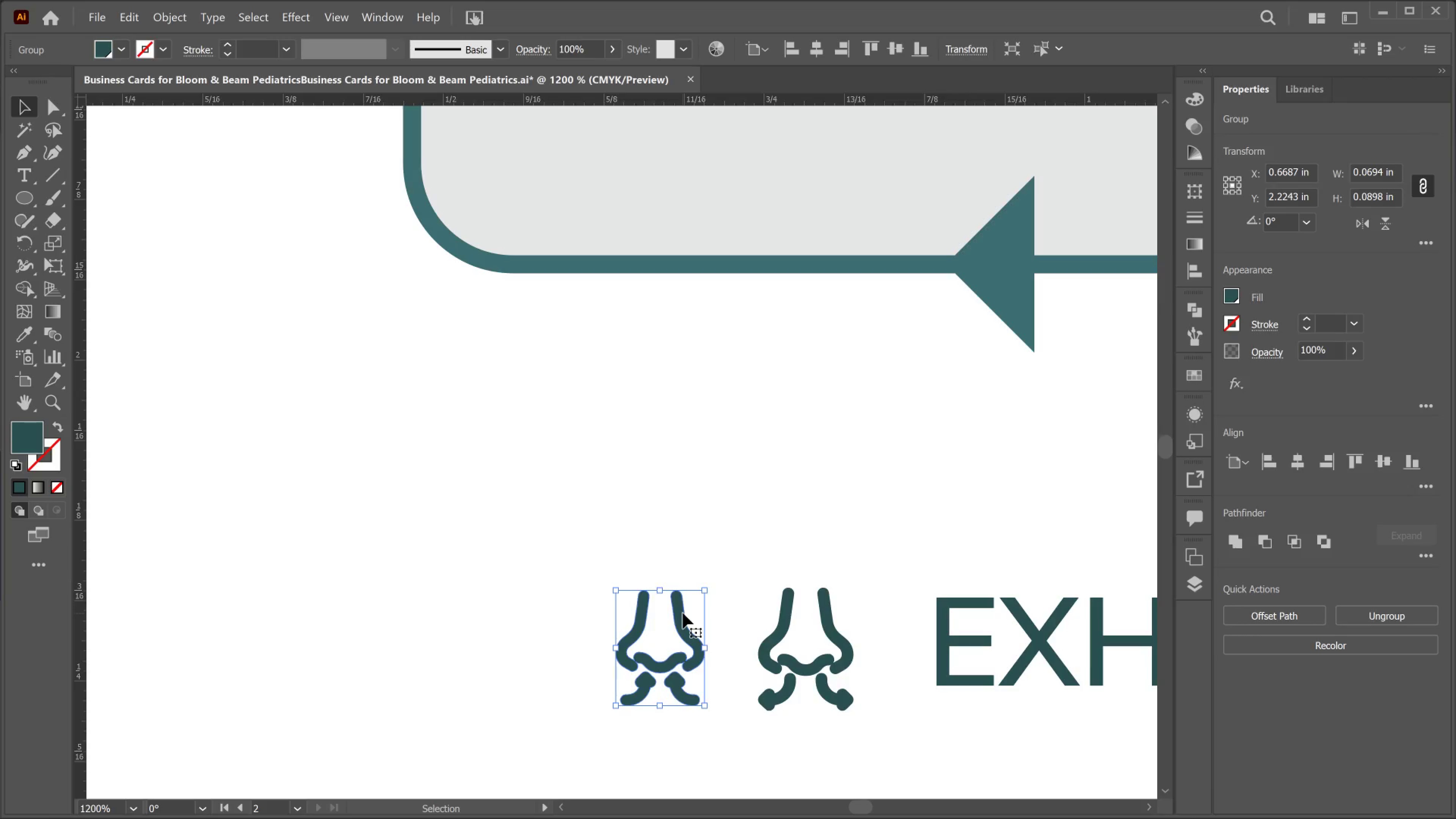 
double_click([683, 613])
 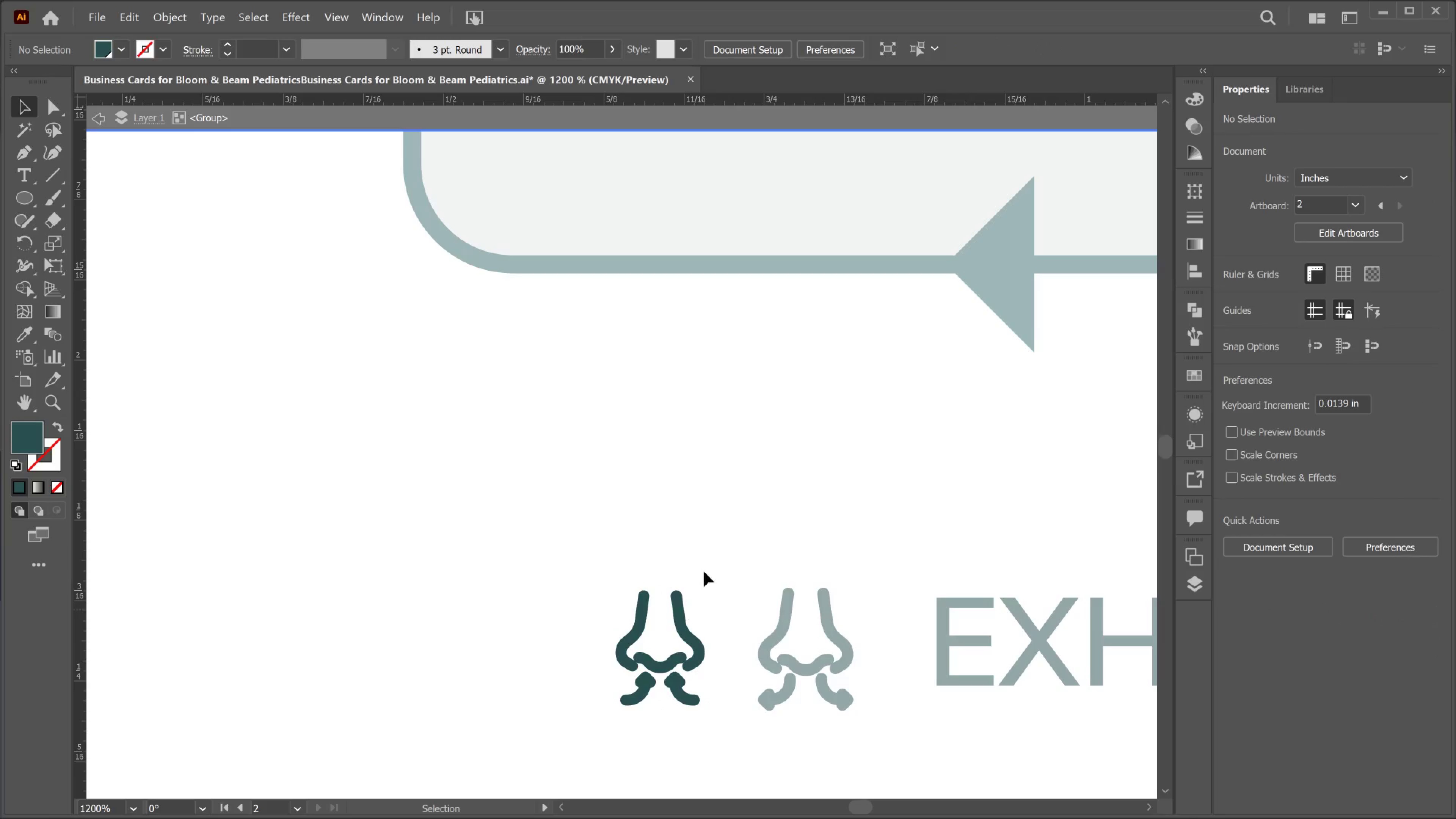 
double_click([704, 554])
 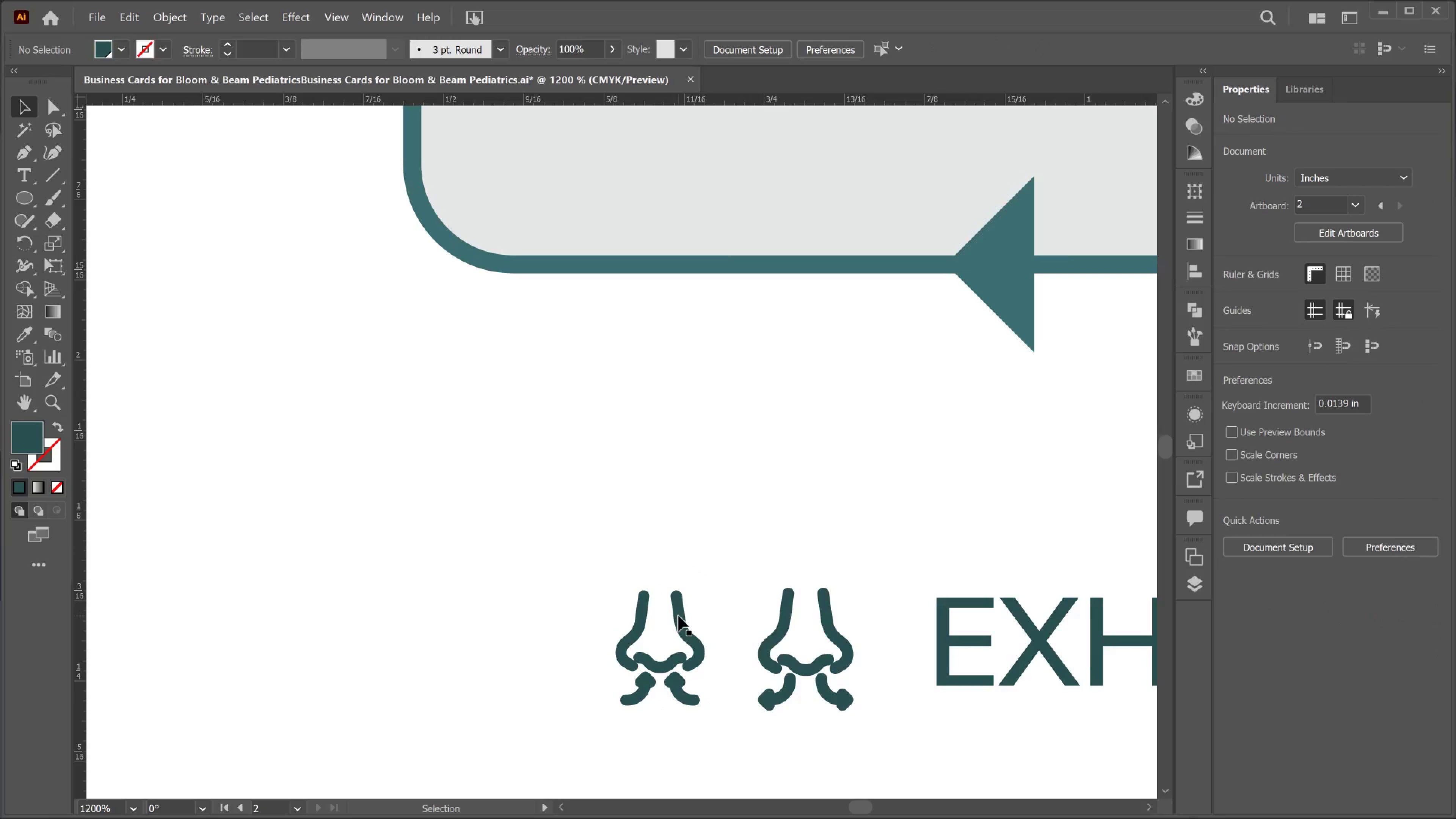 
left_click([678, 616])
 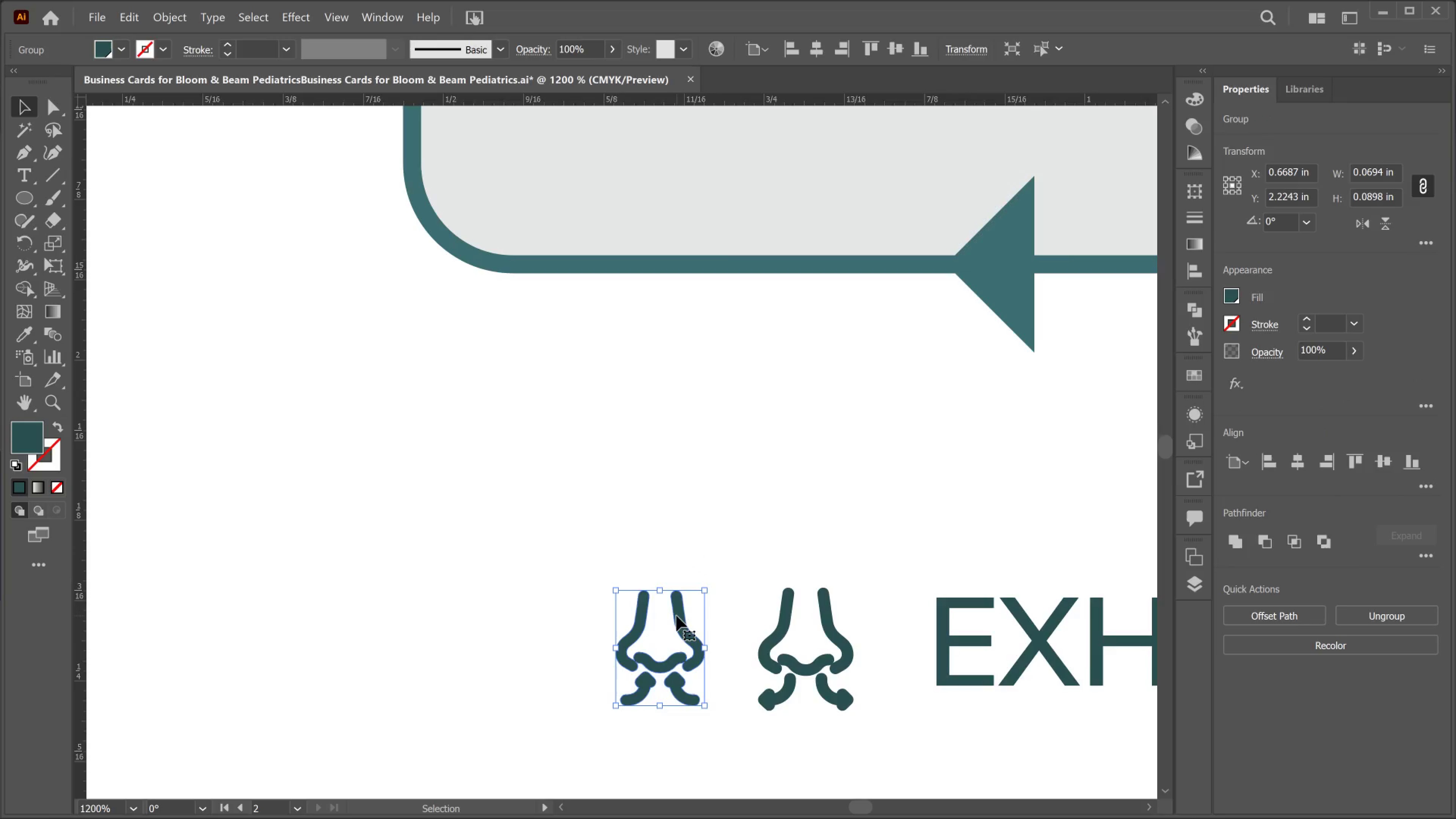 
hold_key(key=ControlLeft, duration=0.97)
 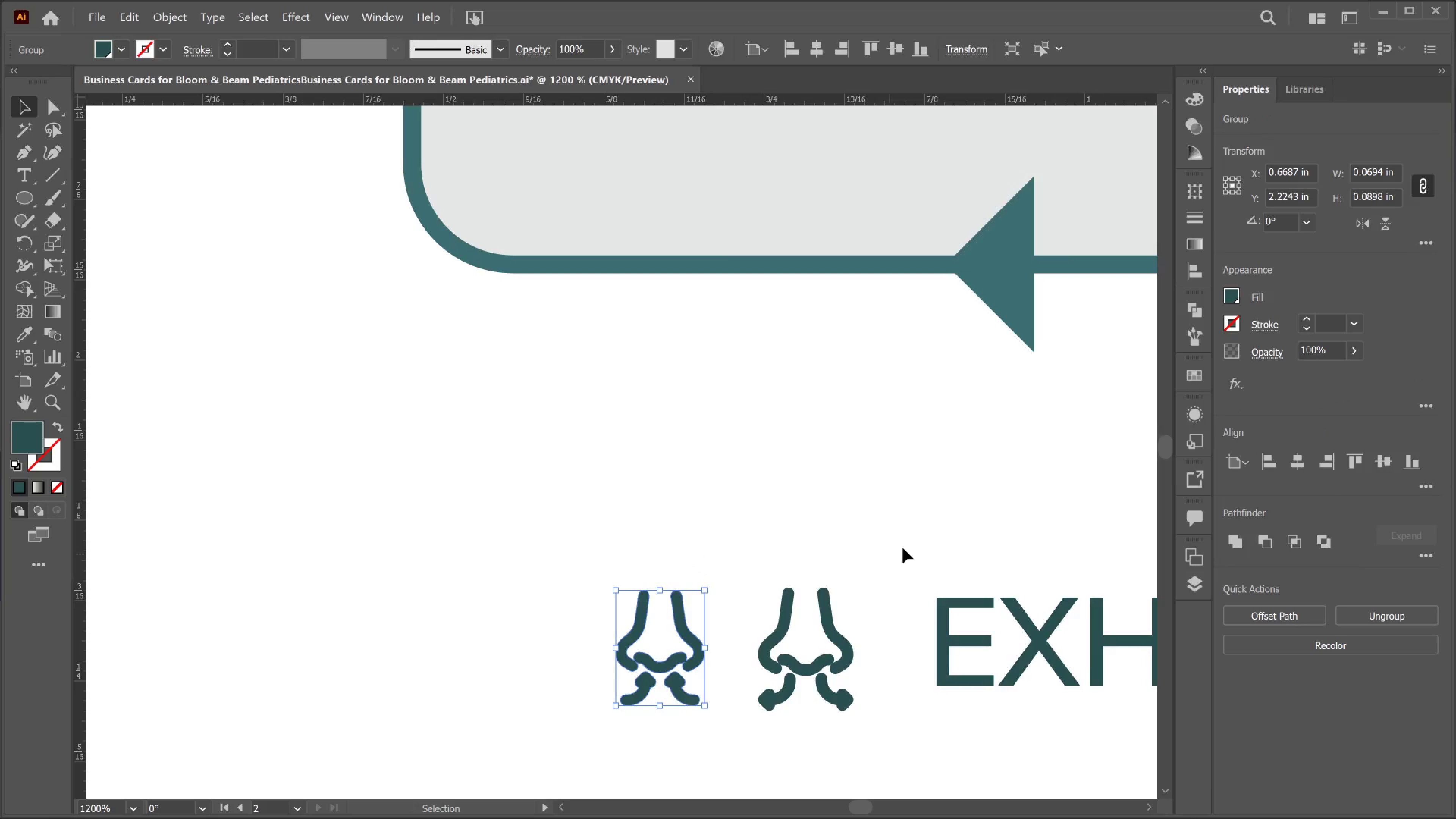 
hold_key(key=AltLeft, duration=1.14)
scroll: coordinate [919, 551], scroll_direction: down, amount: 4.0
 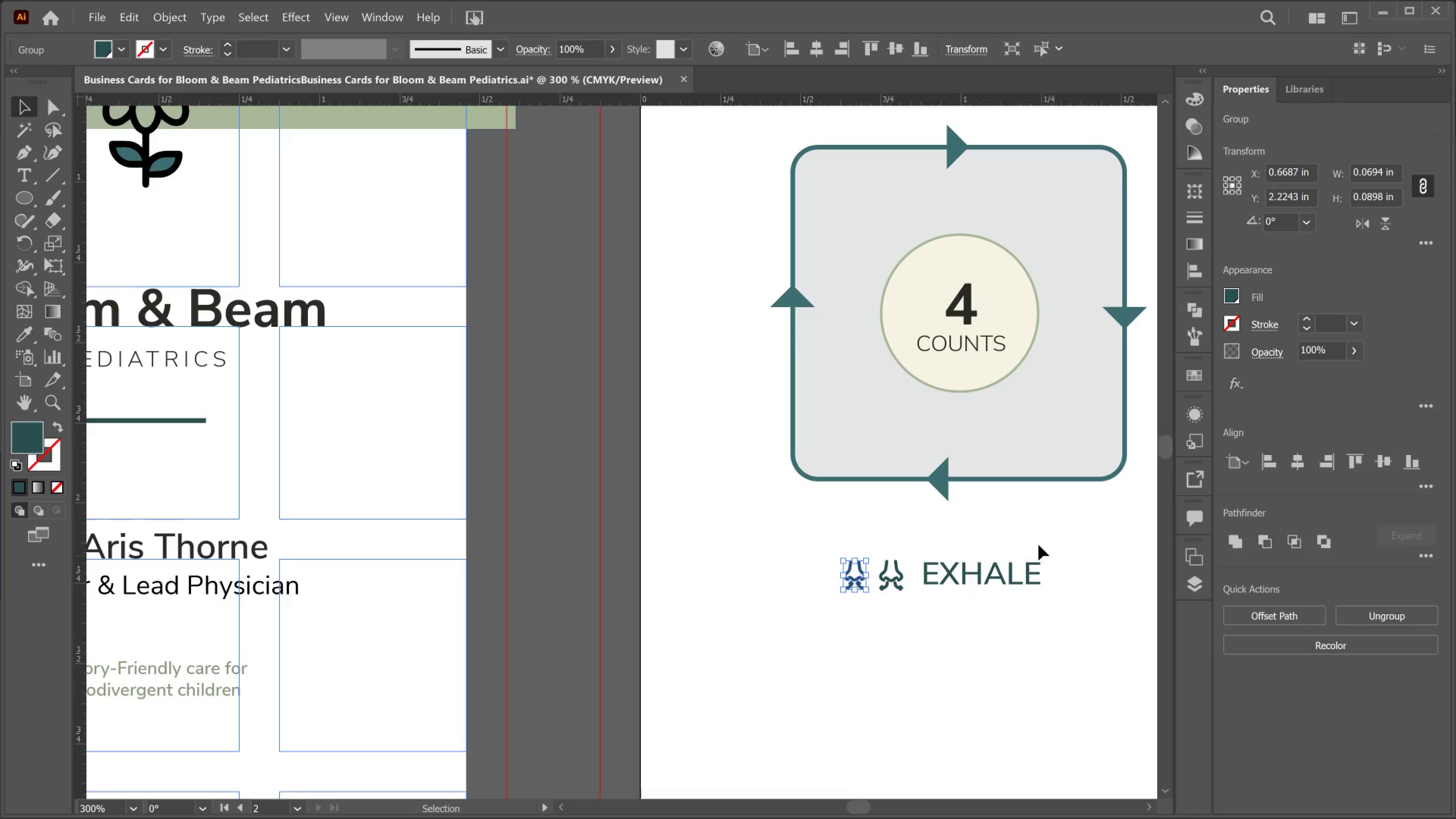 
hold_key(key=Space, duration=1.17)
 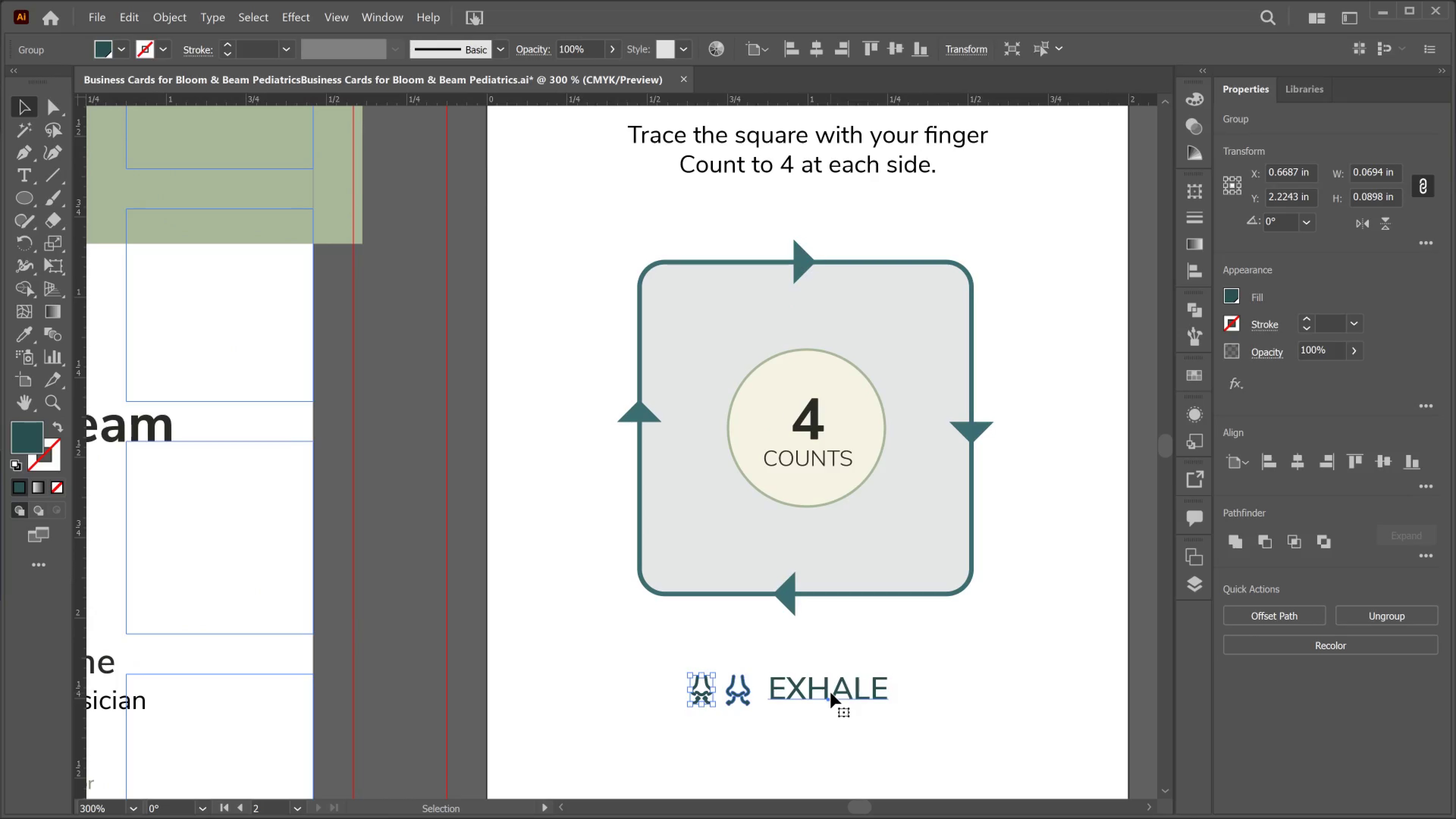 
left_click_drag(start_coordinate=[1004, 501], to_coordinate=[850, 616])
 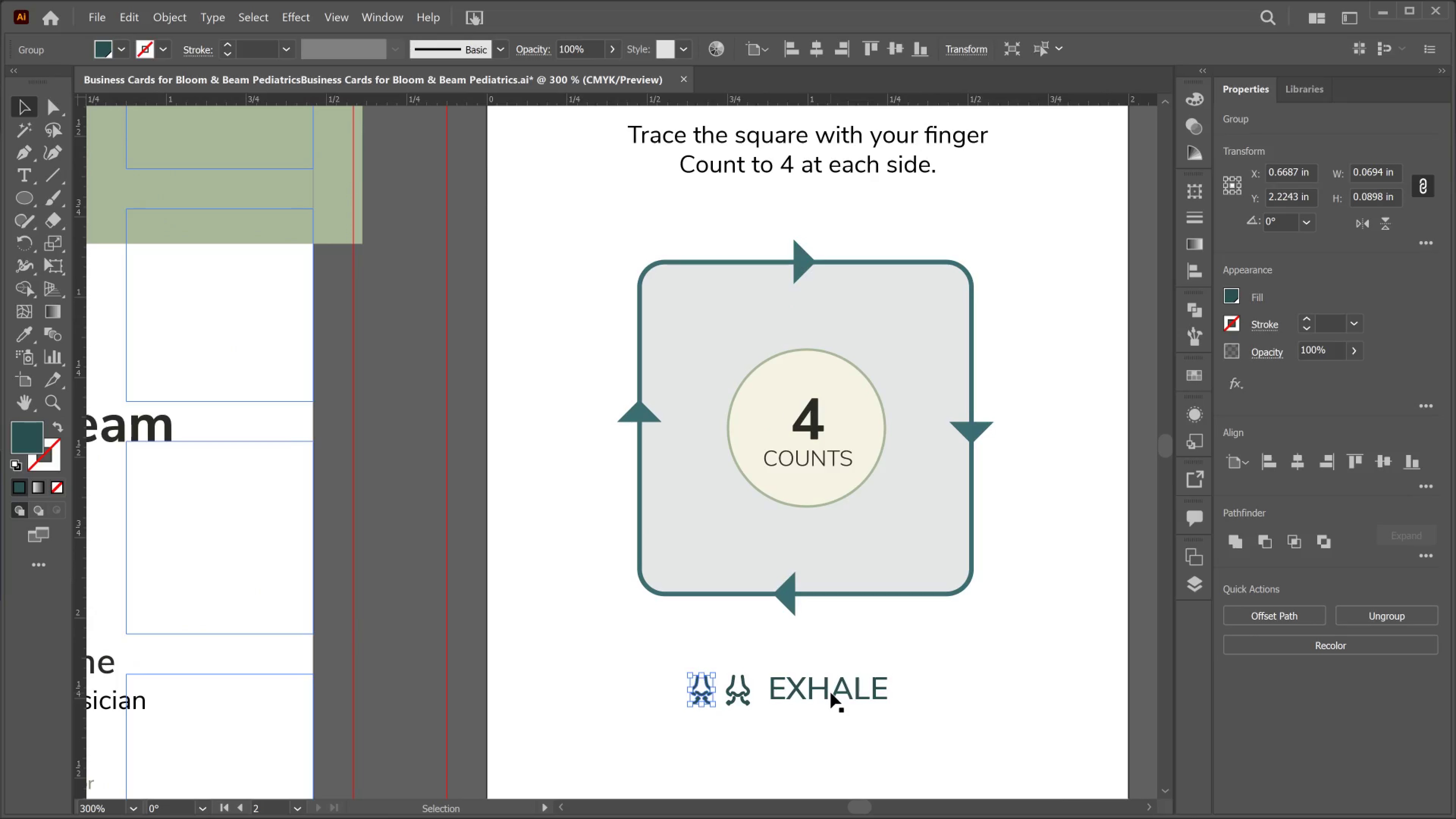 
left_click([831, 693])
 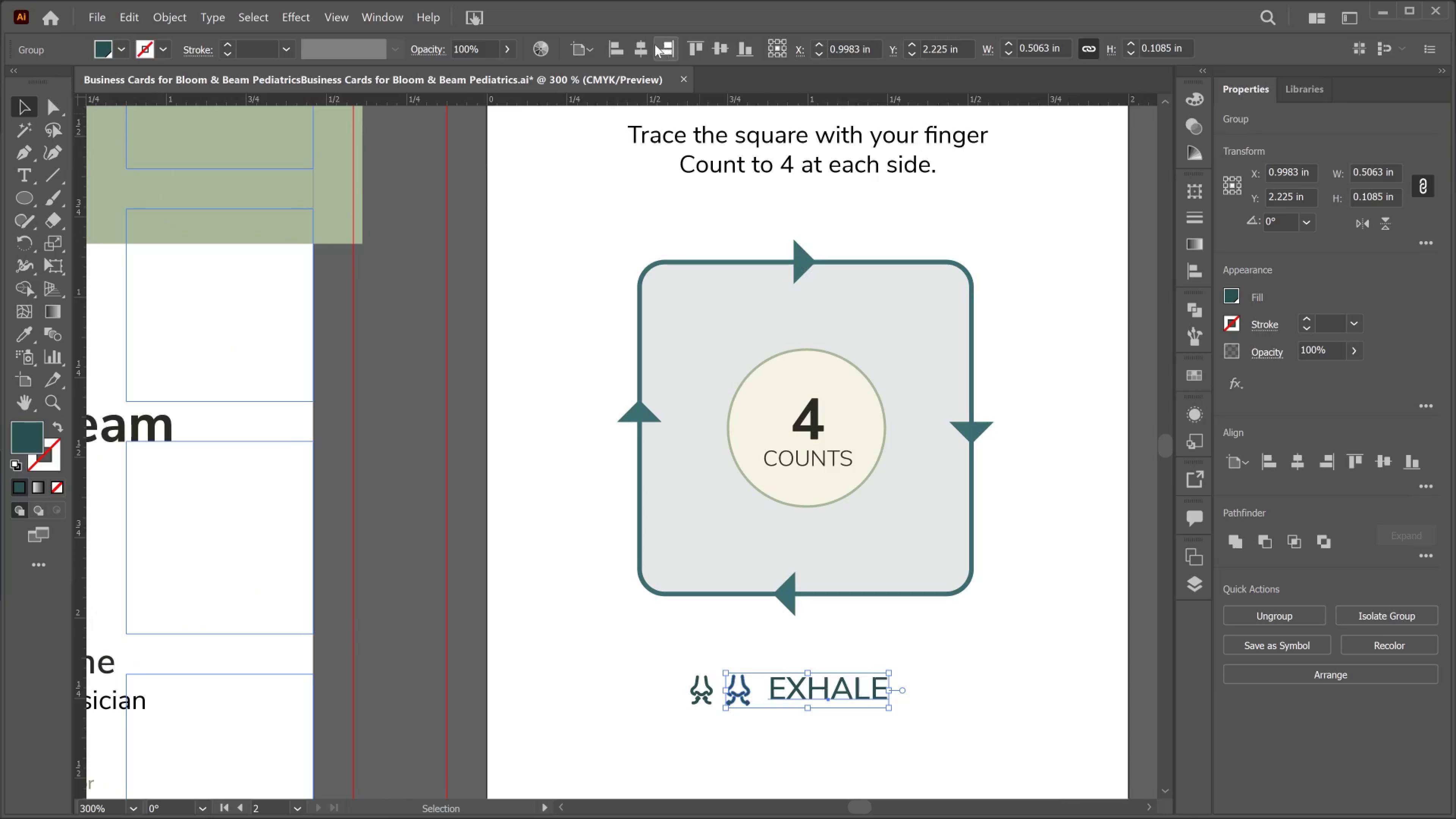 
left_click([645, 44])
 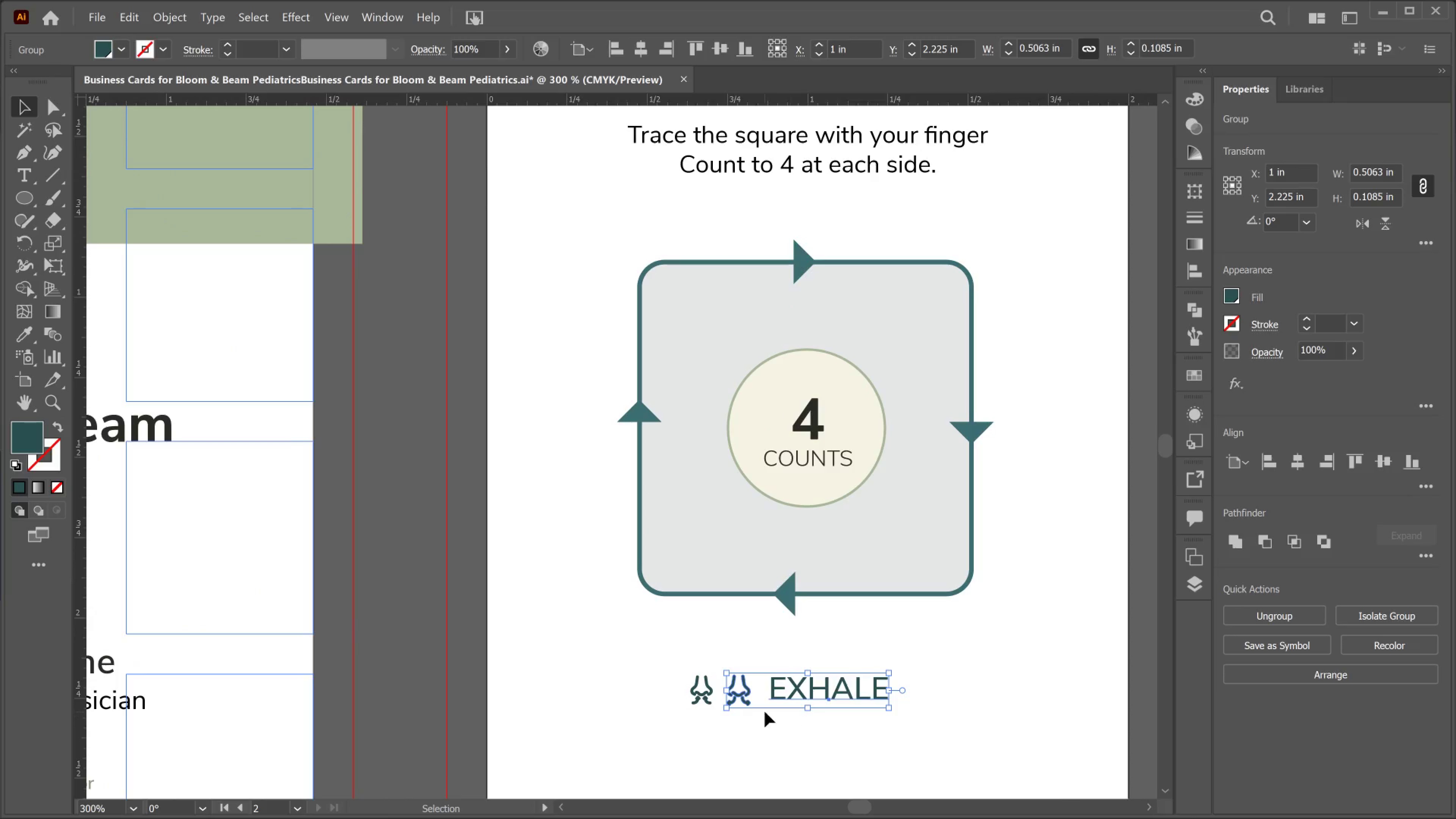 
left_click_drag(start_coordinate=[730, 706], to_coordinate=[750, 698])
 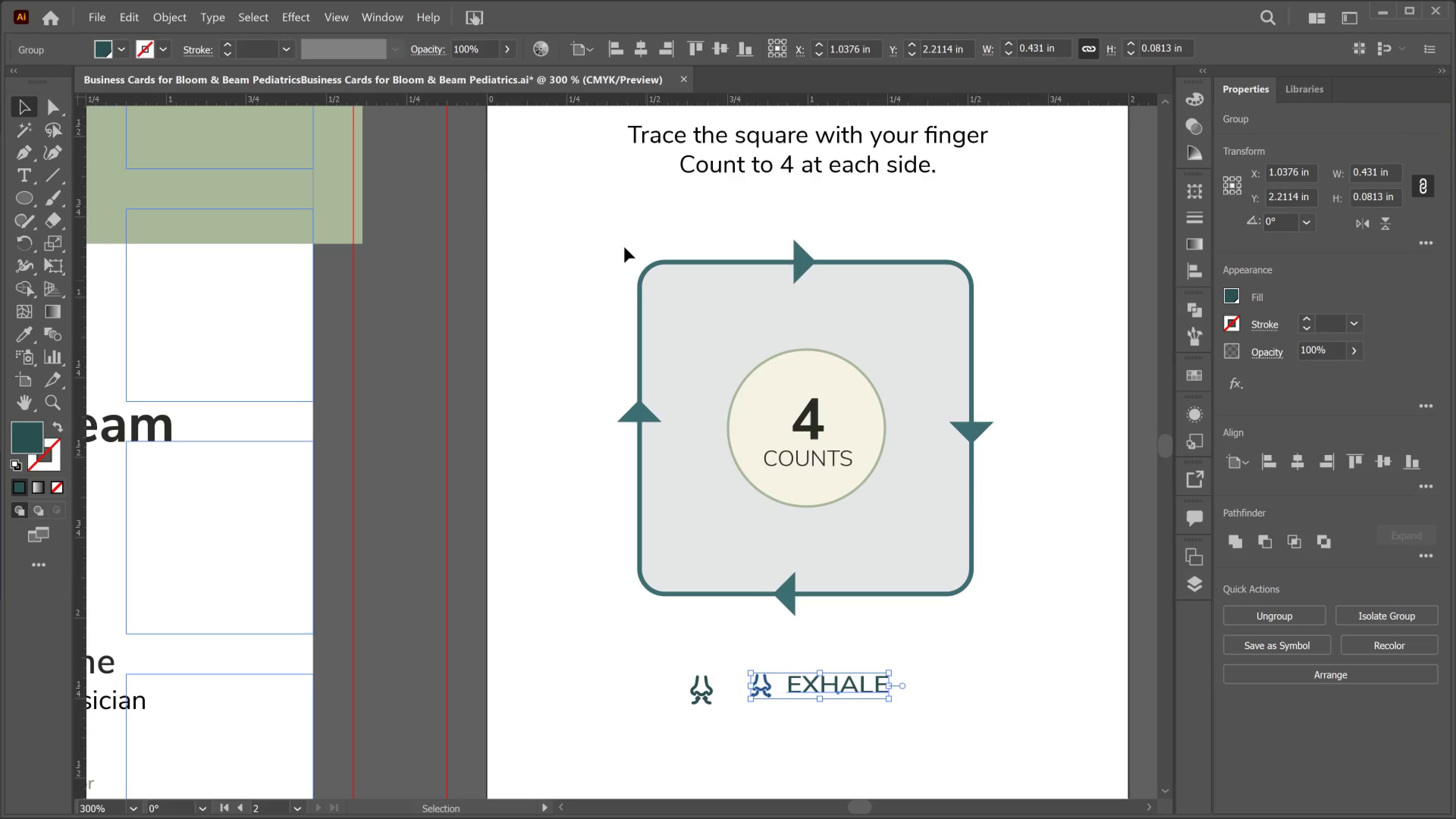 
hold_key(key=ShiftLeft, duration=1.3)
 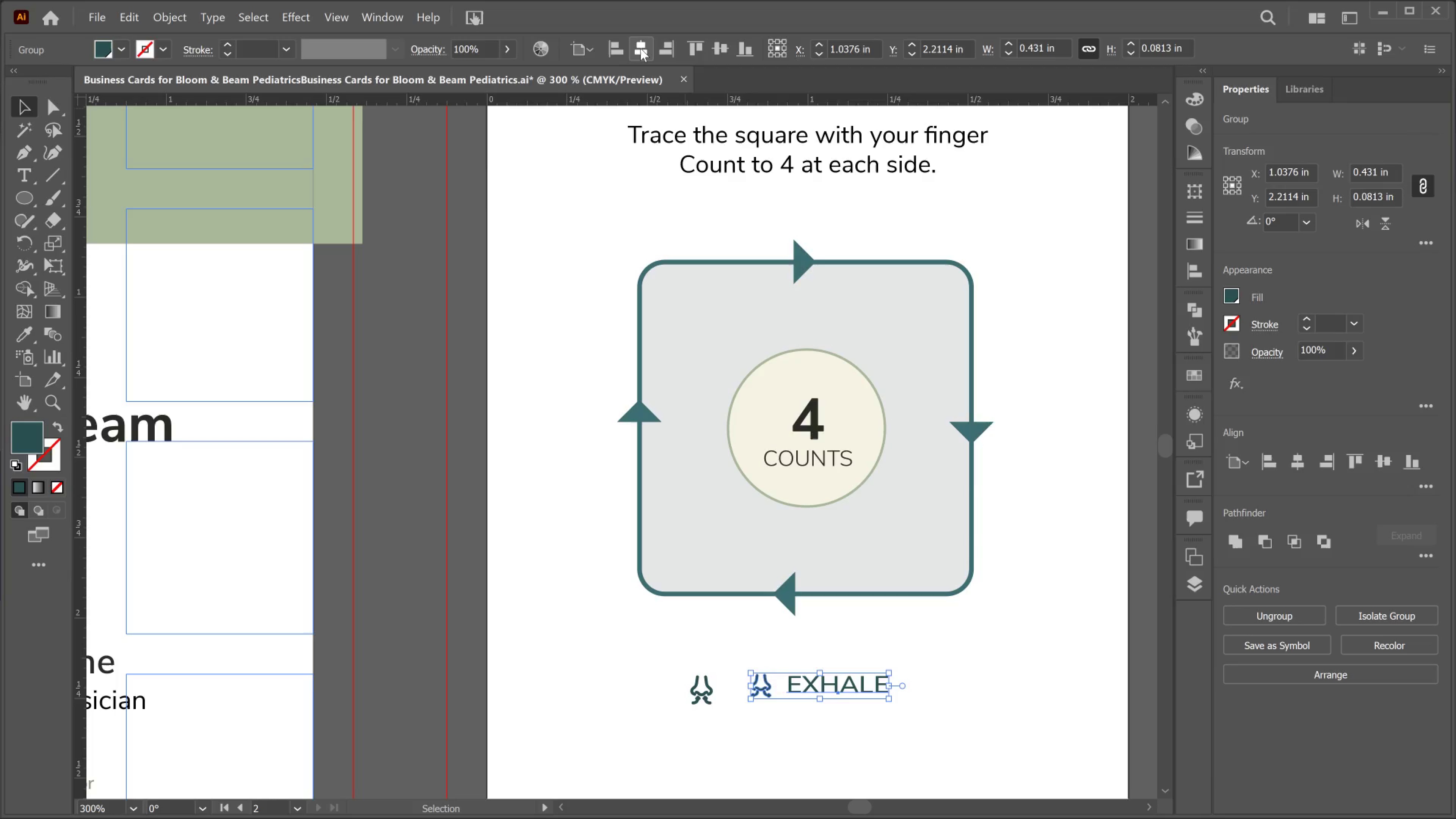 
key(Control+Z)
 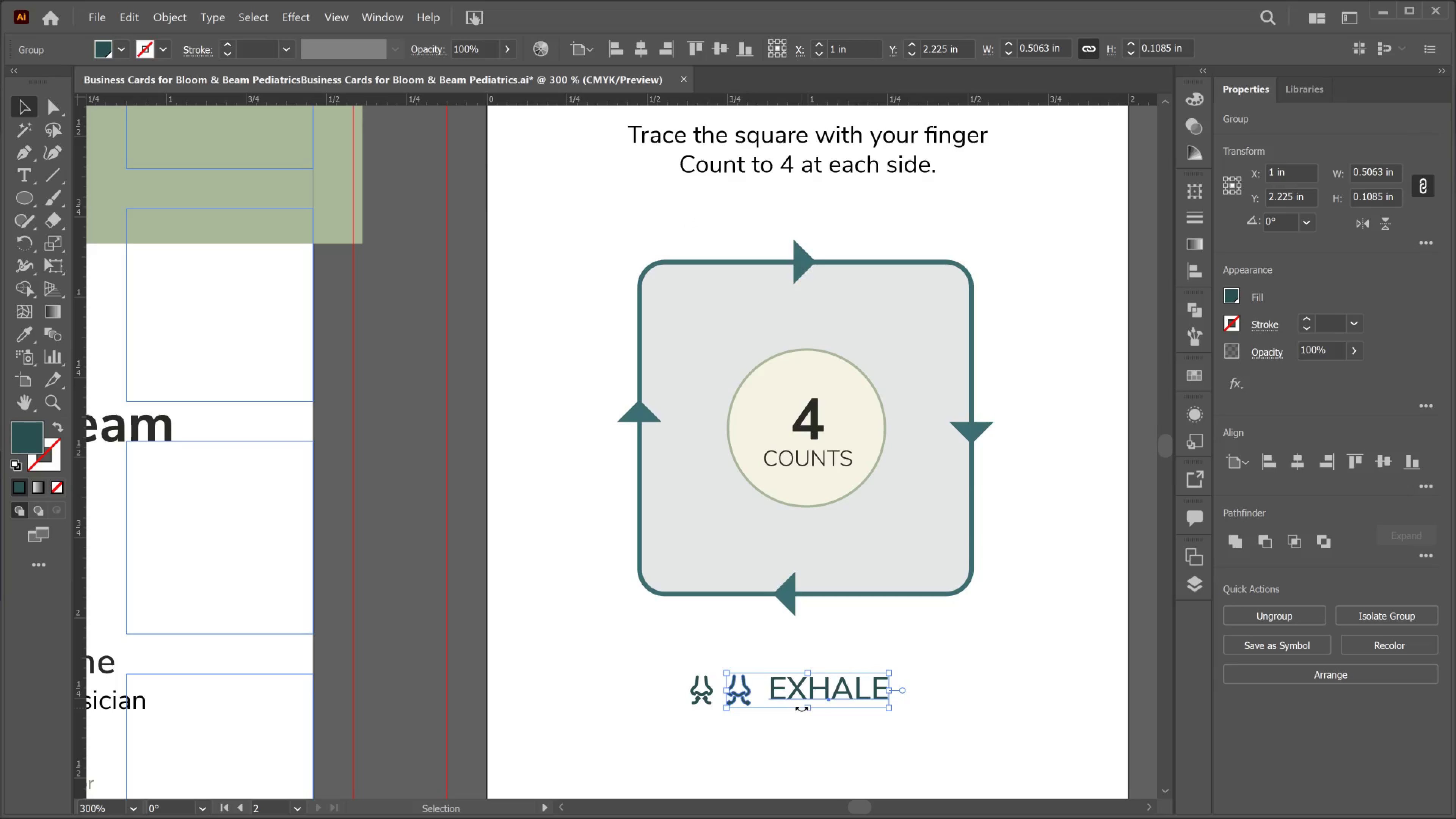 
left_click_drag(start_coordinate=[809, 708], to_coordinate=[811, 698])
 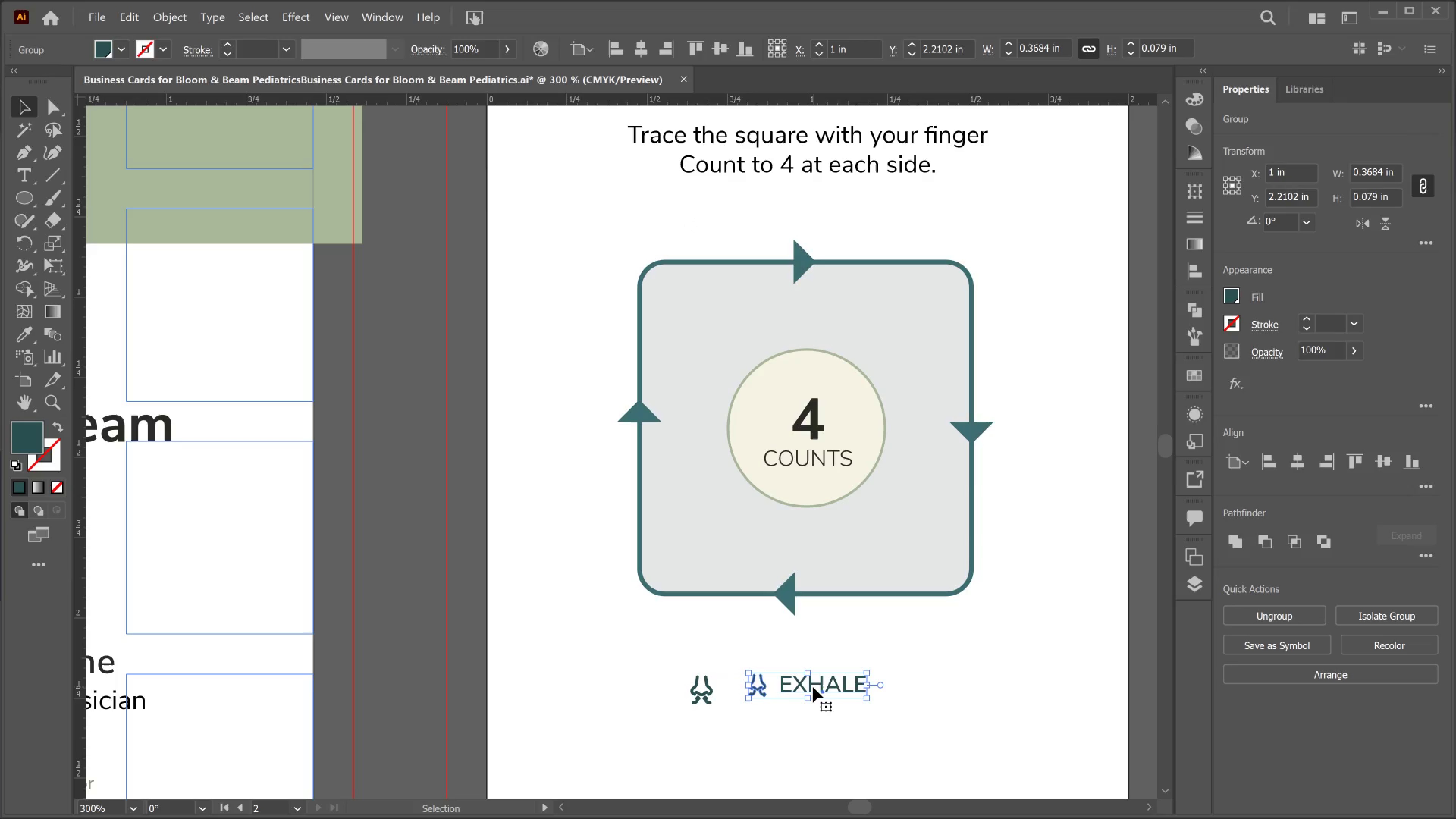 
hold_key(key=ShiftLeft, duration=1.72)
 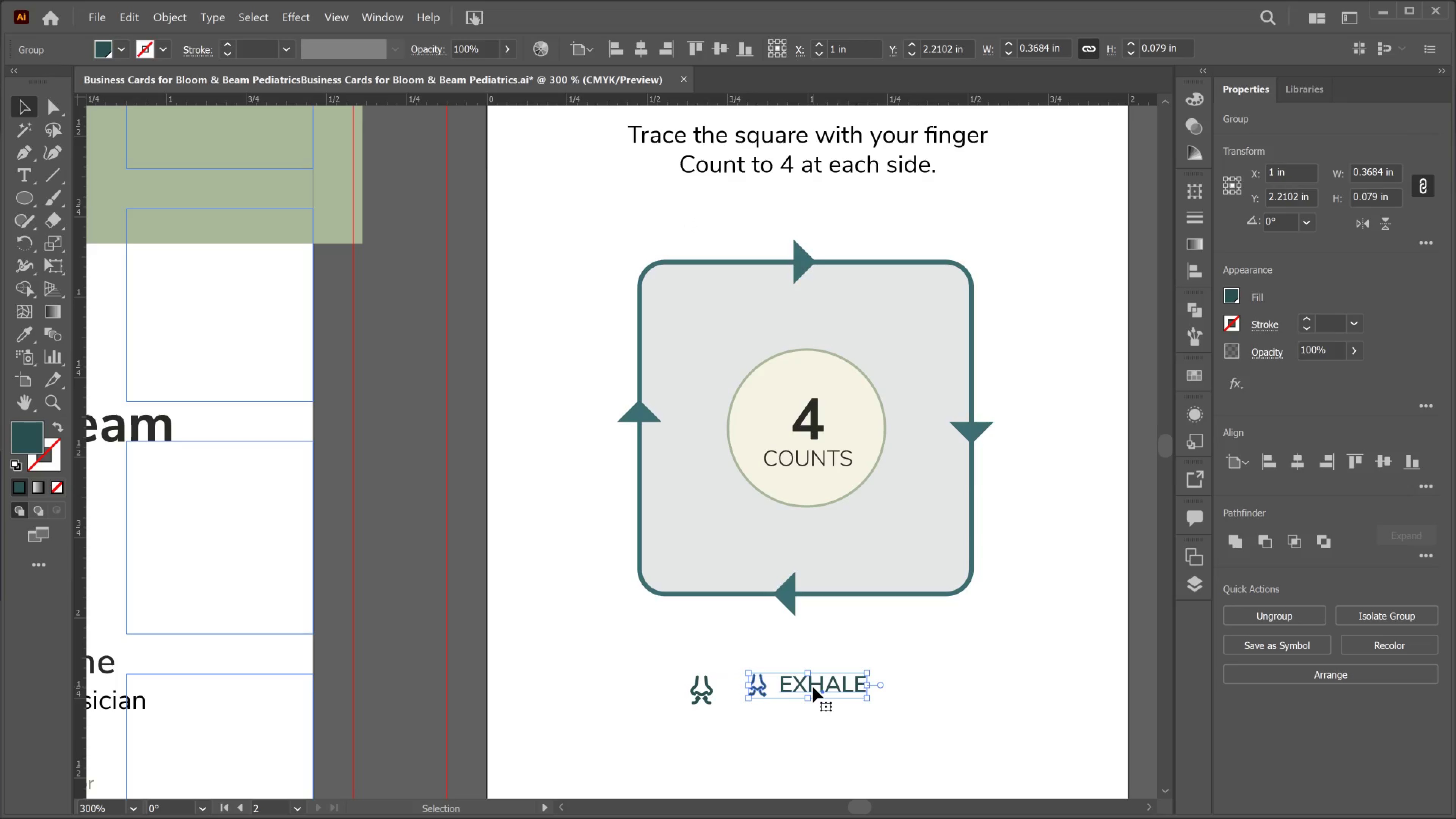 
hold_key(key=AltLeft, duration=3.86)
left_click_drag(start_coordinate=[813, 687], to_coordinate=[802, 228])
 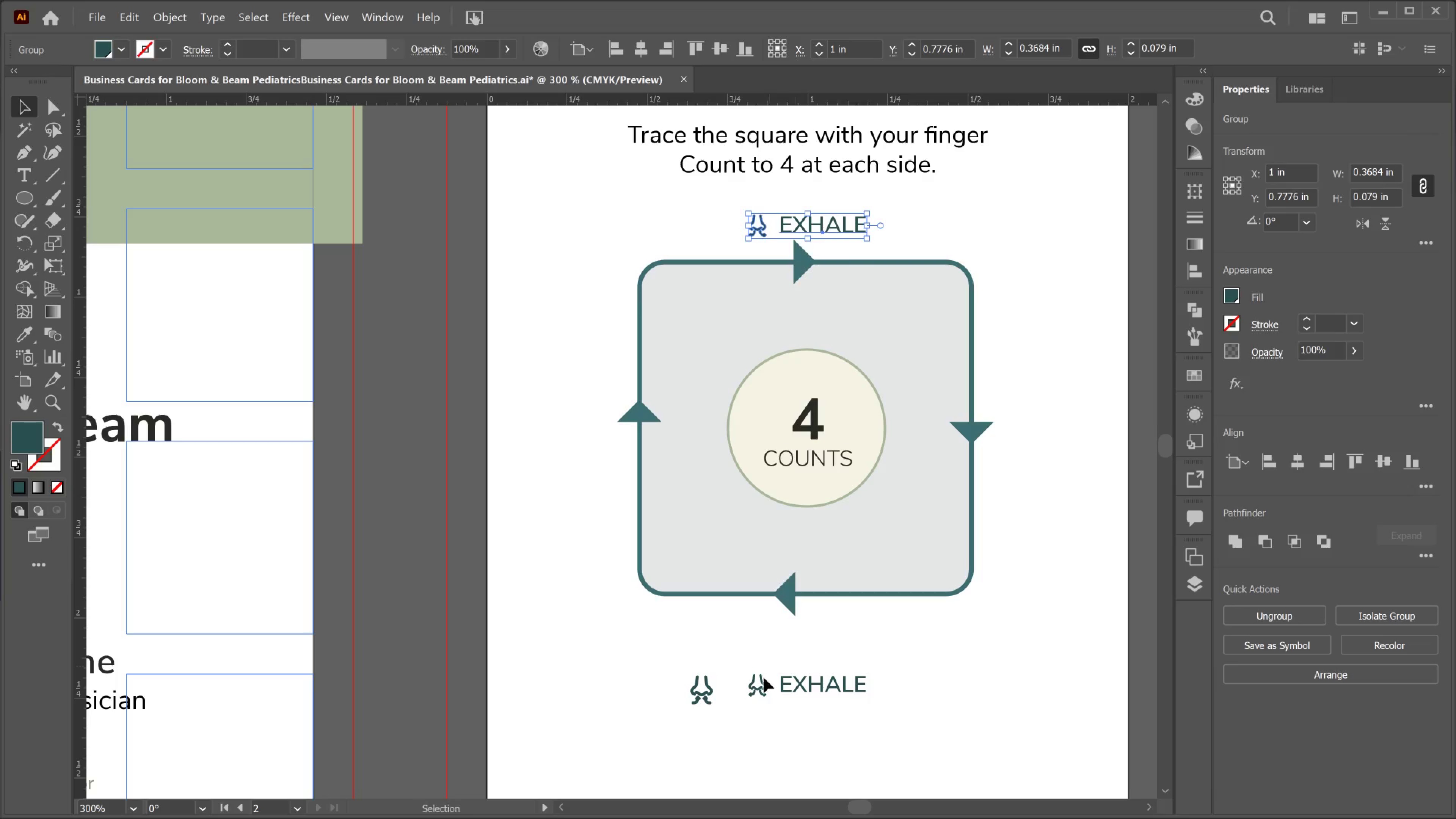 
hold_key(key=ShiftLeft, duration=2.47)
 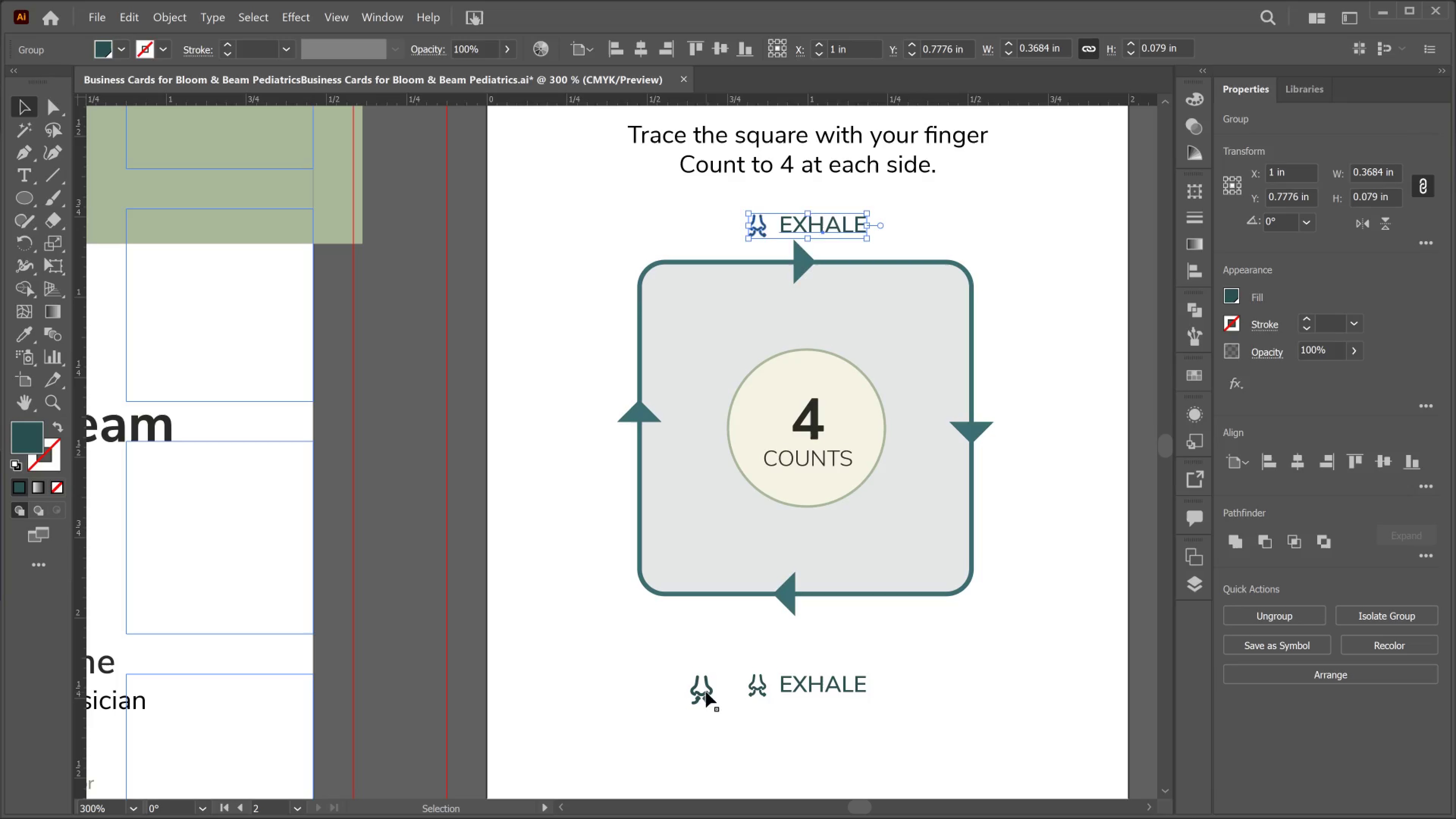 
left_click_drag(start_coordinate=[706, 692], to_coordinate=[744, 217])
 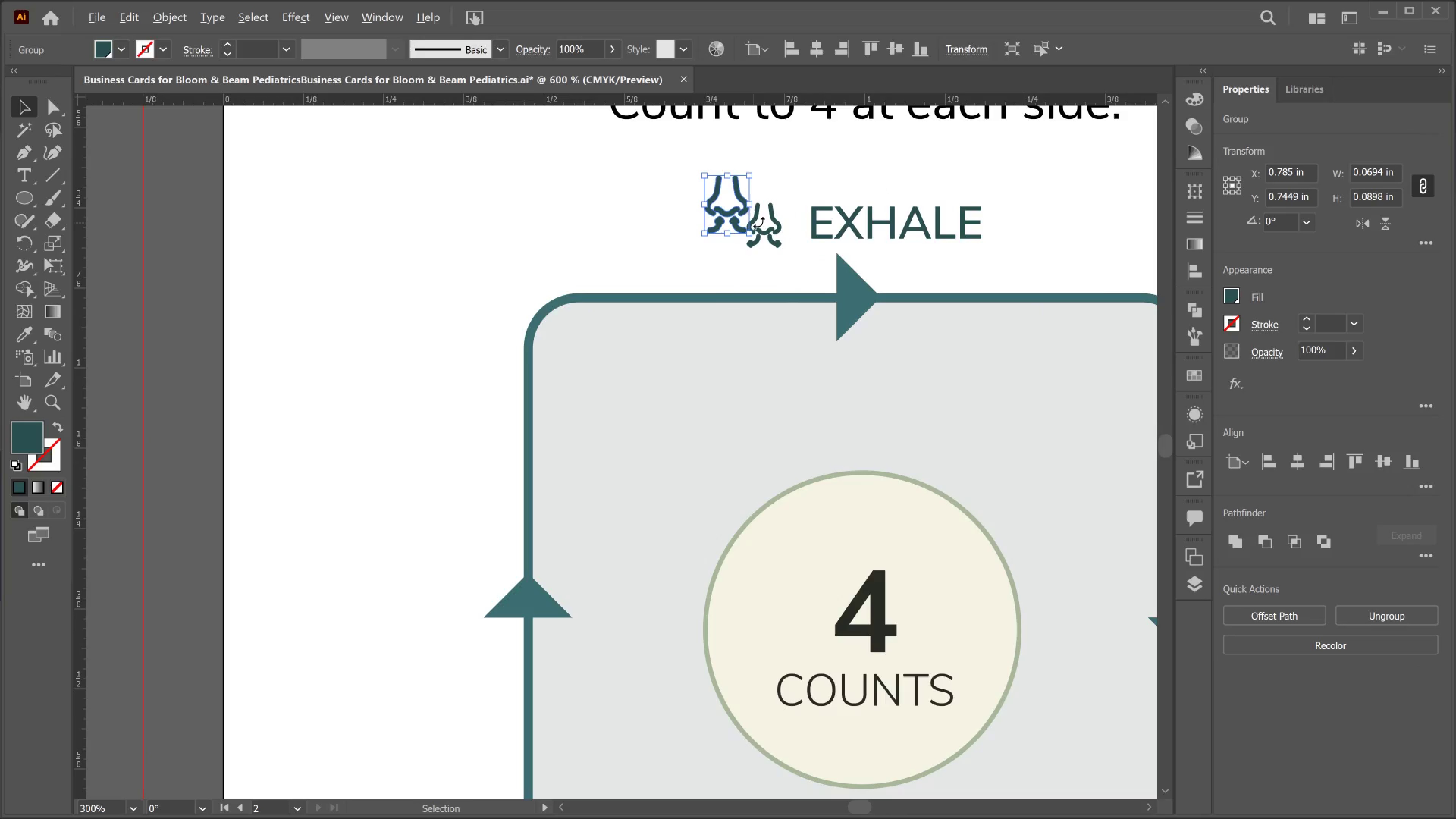 
hold_key(key=AltLeft, duration=1.95)
scroll: coordinate [727, 204], scroll_direction: up, amount: 7.0
 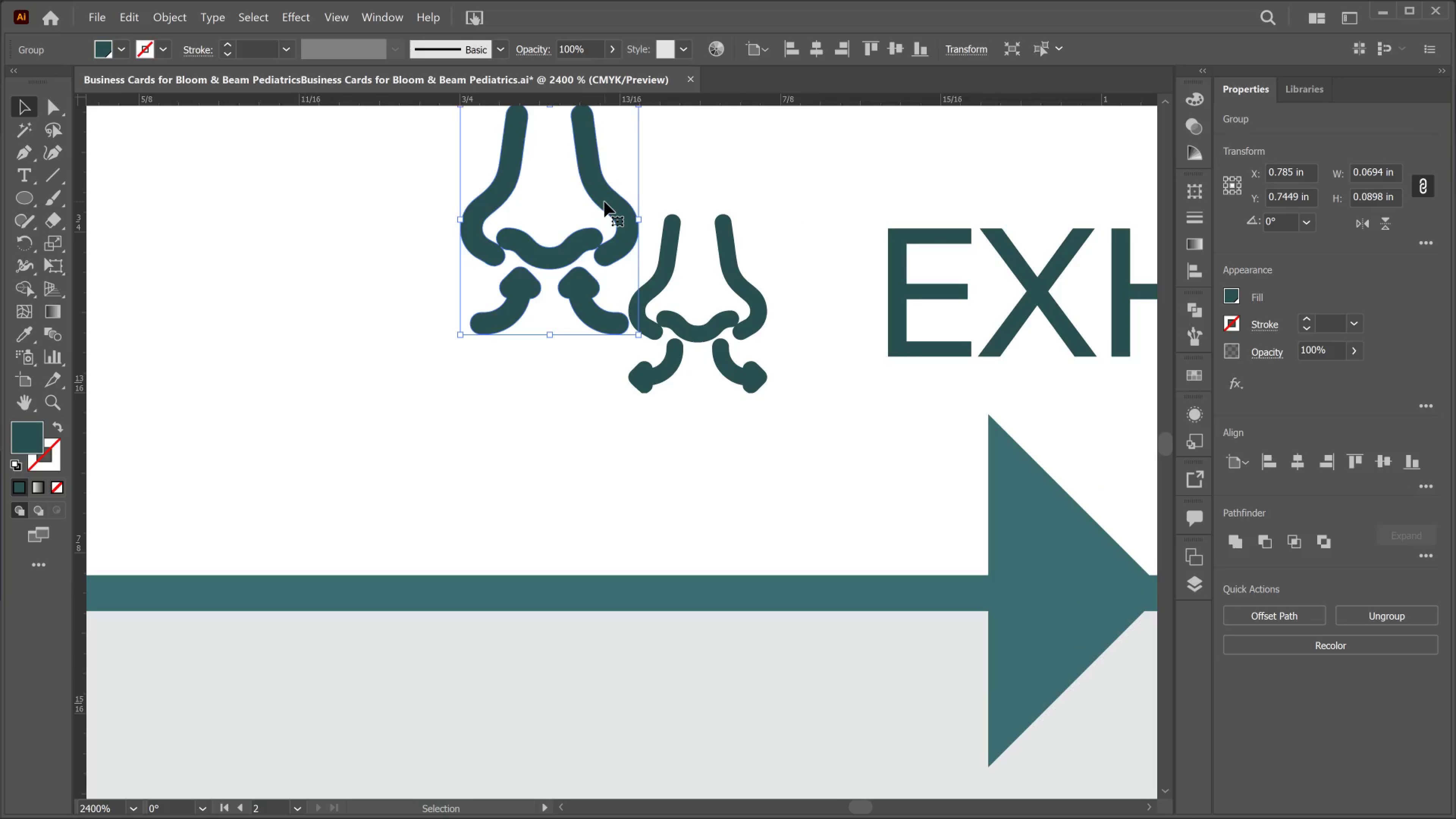 
left_click_drag(start_coordinate=[604, 202], to_coordinate=[750, 314])
 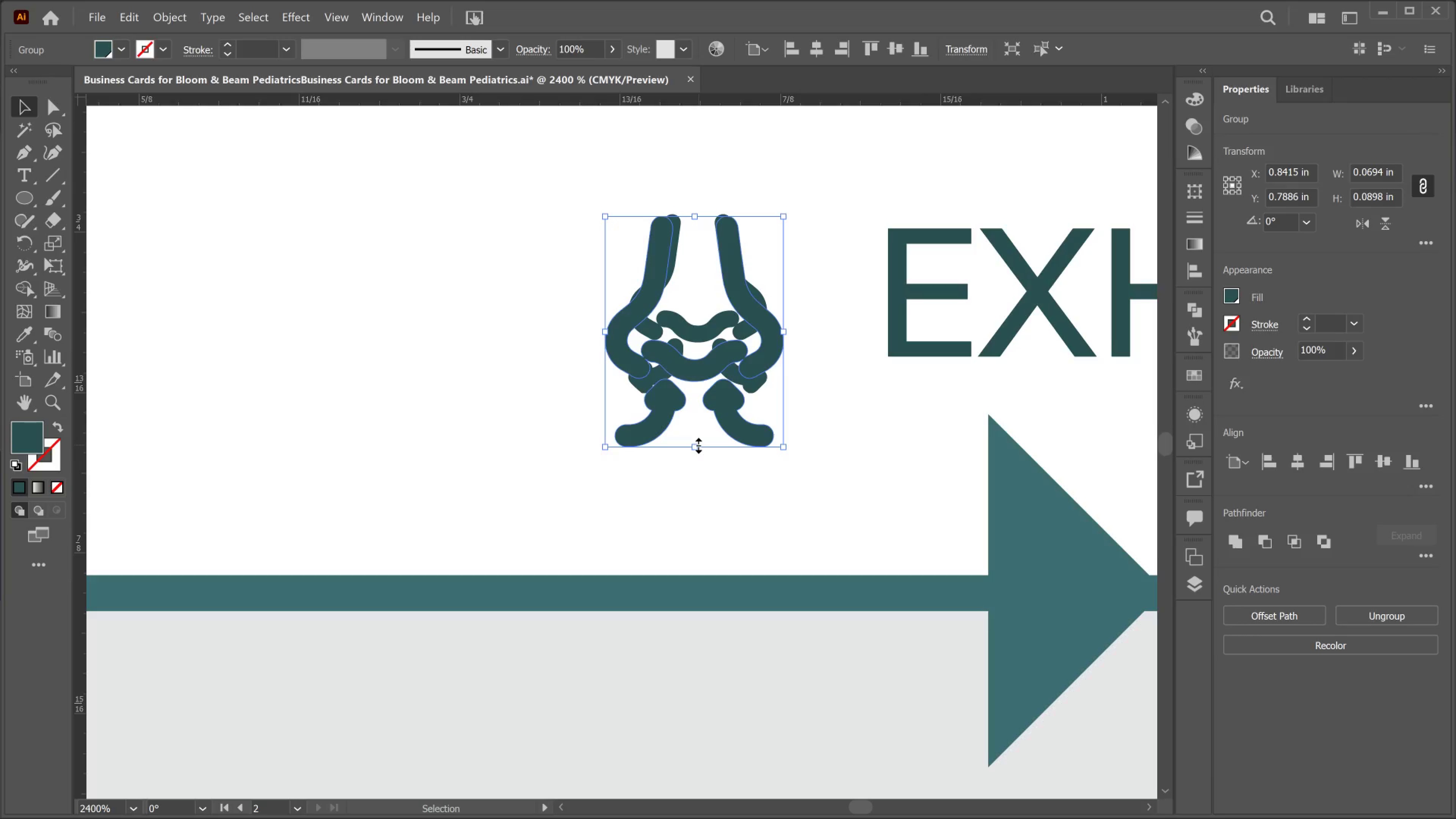 
left_click_drag(start_coordinate=[697, 444], to_coordinate=[710, 393])
 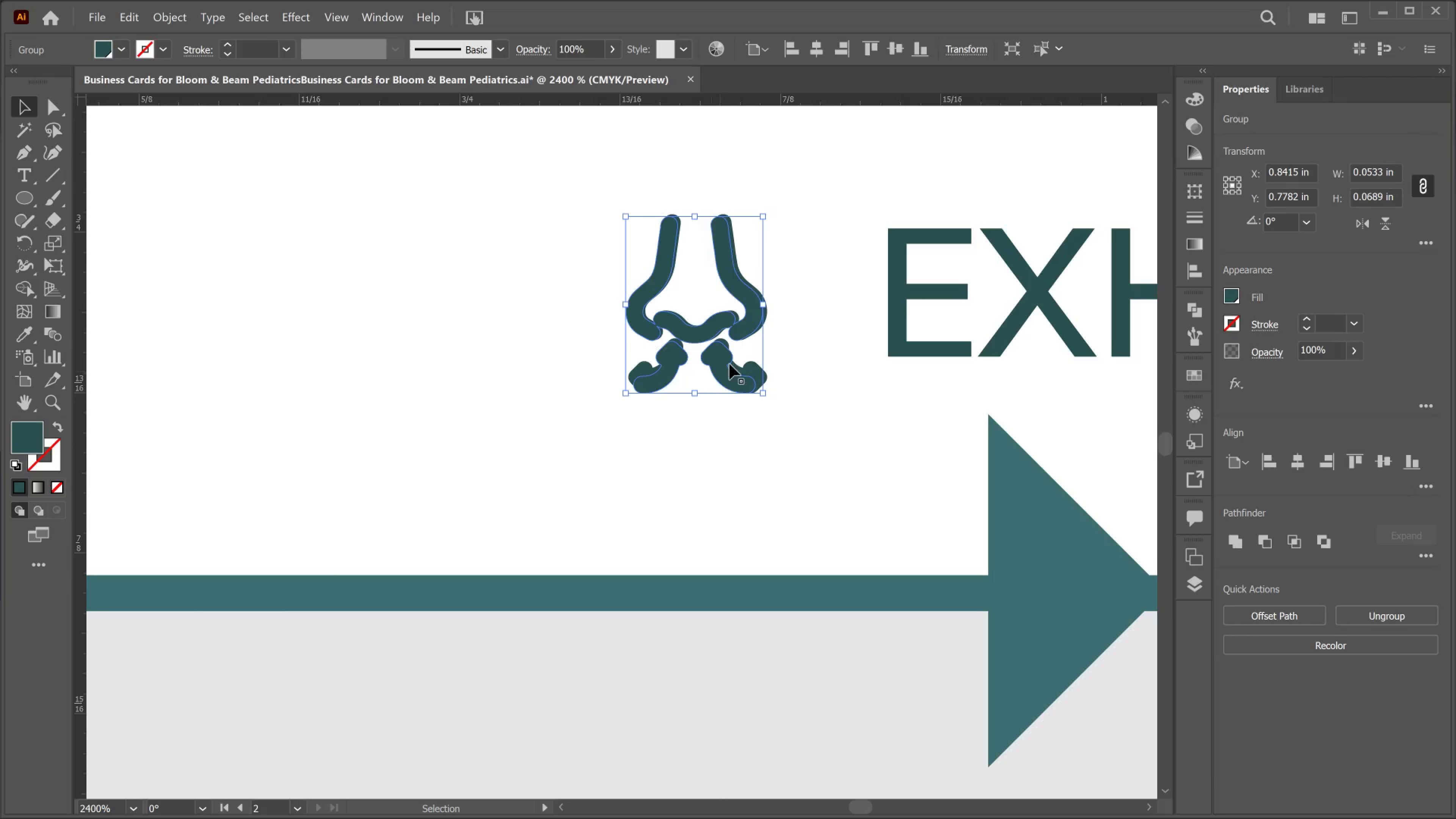 
hold_key(key=ShiftLeft, duration=4.2)
 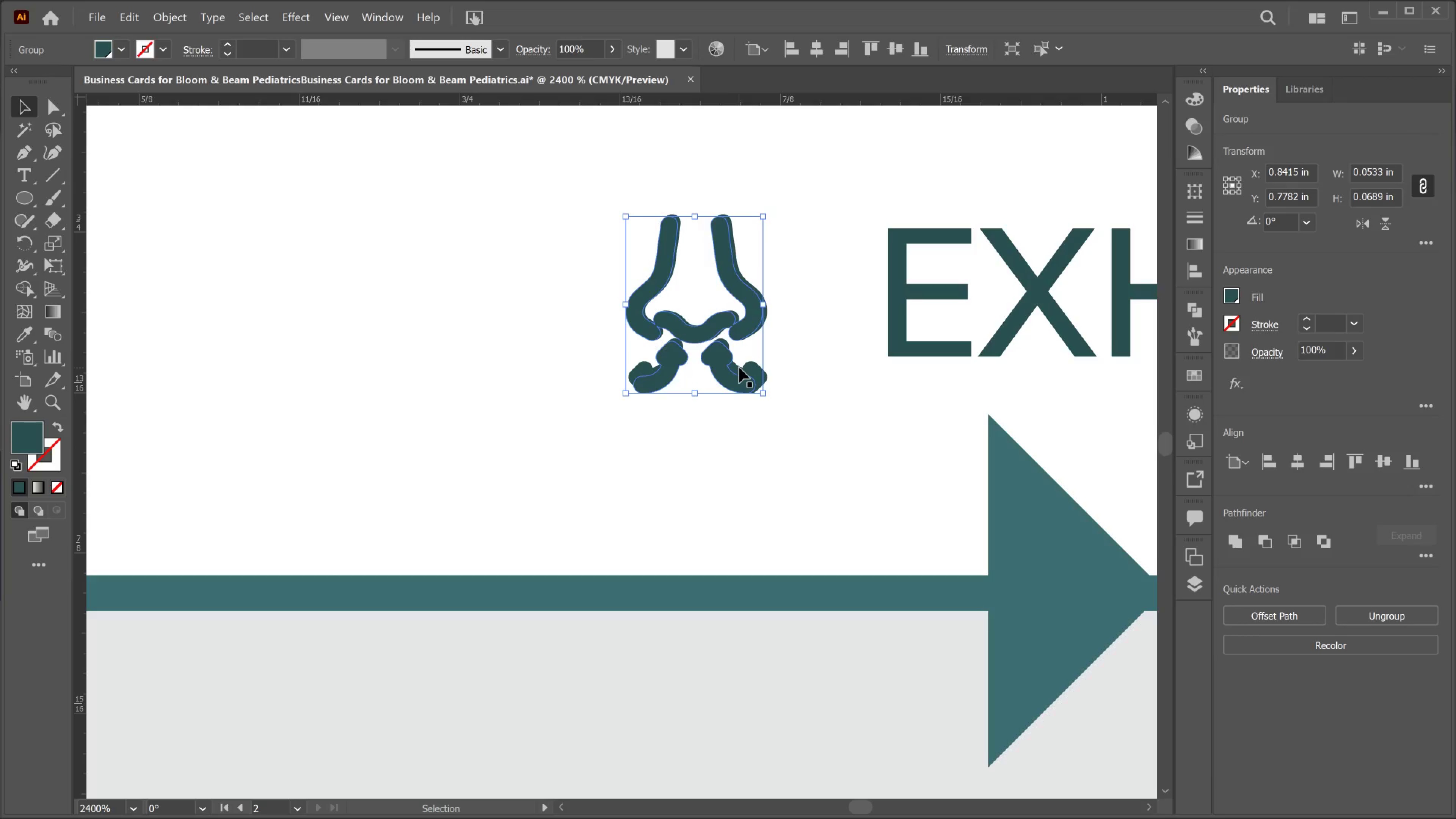 
key(ArrowRight)
 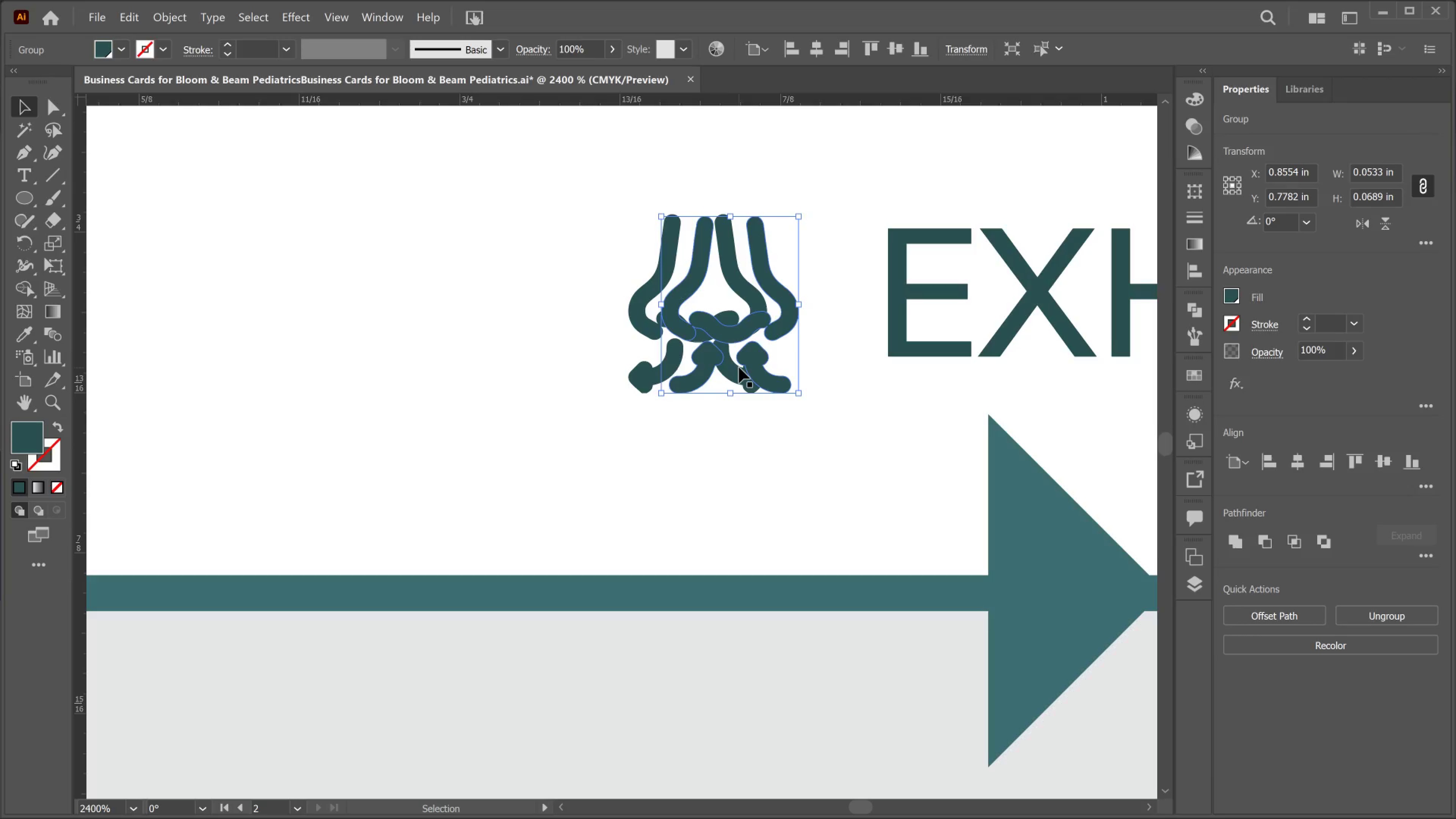 
key(Control+ControlRight)
 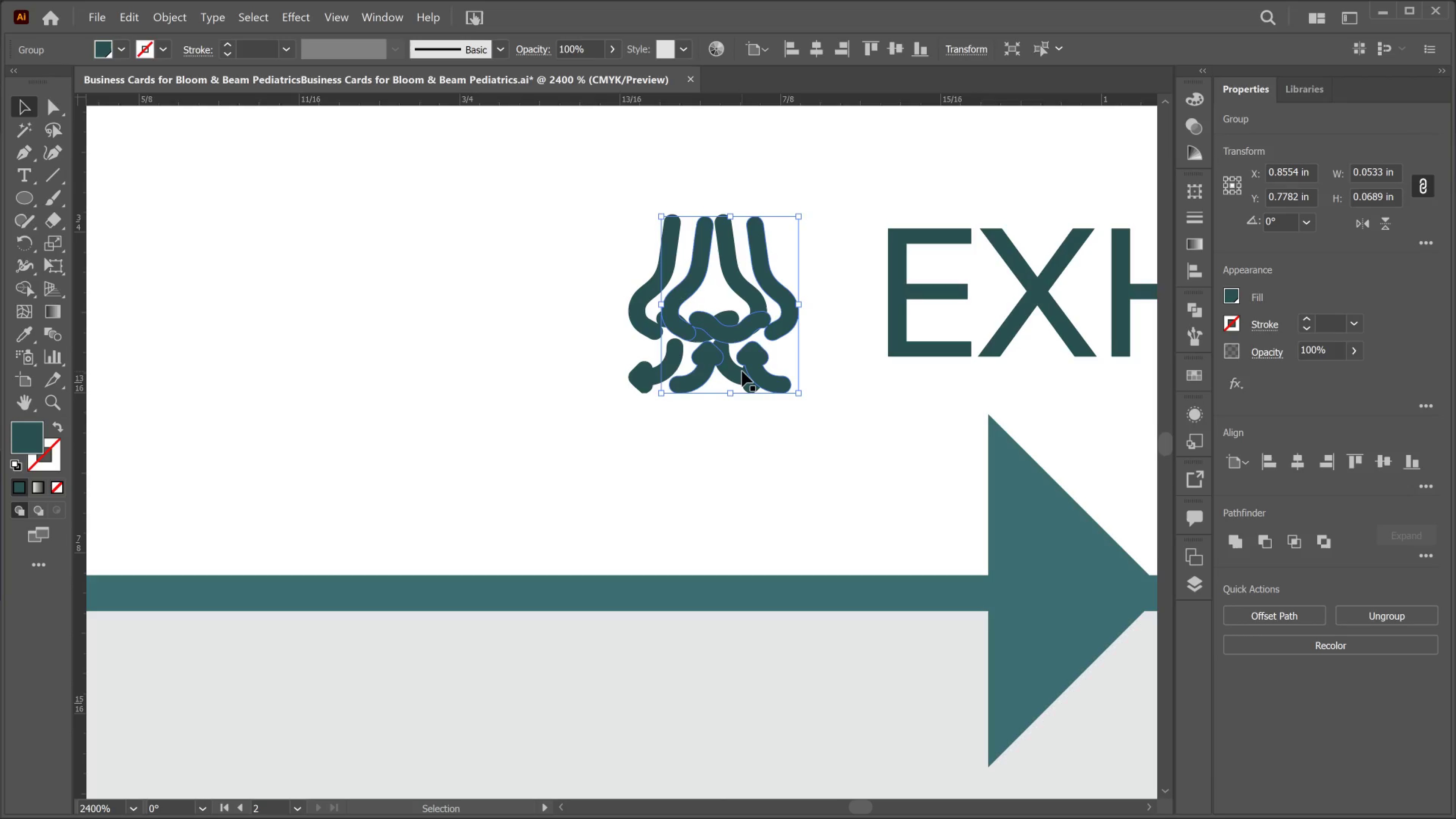 
key(ArrowLeft)
 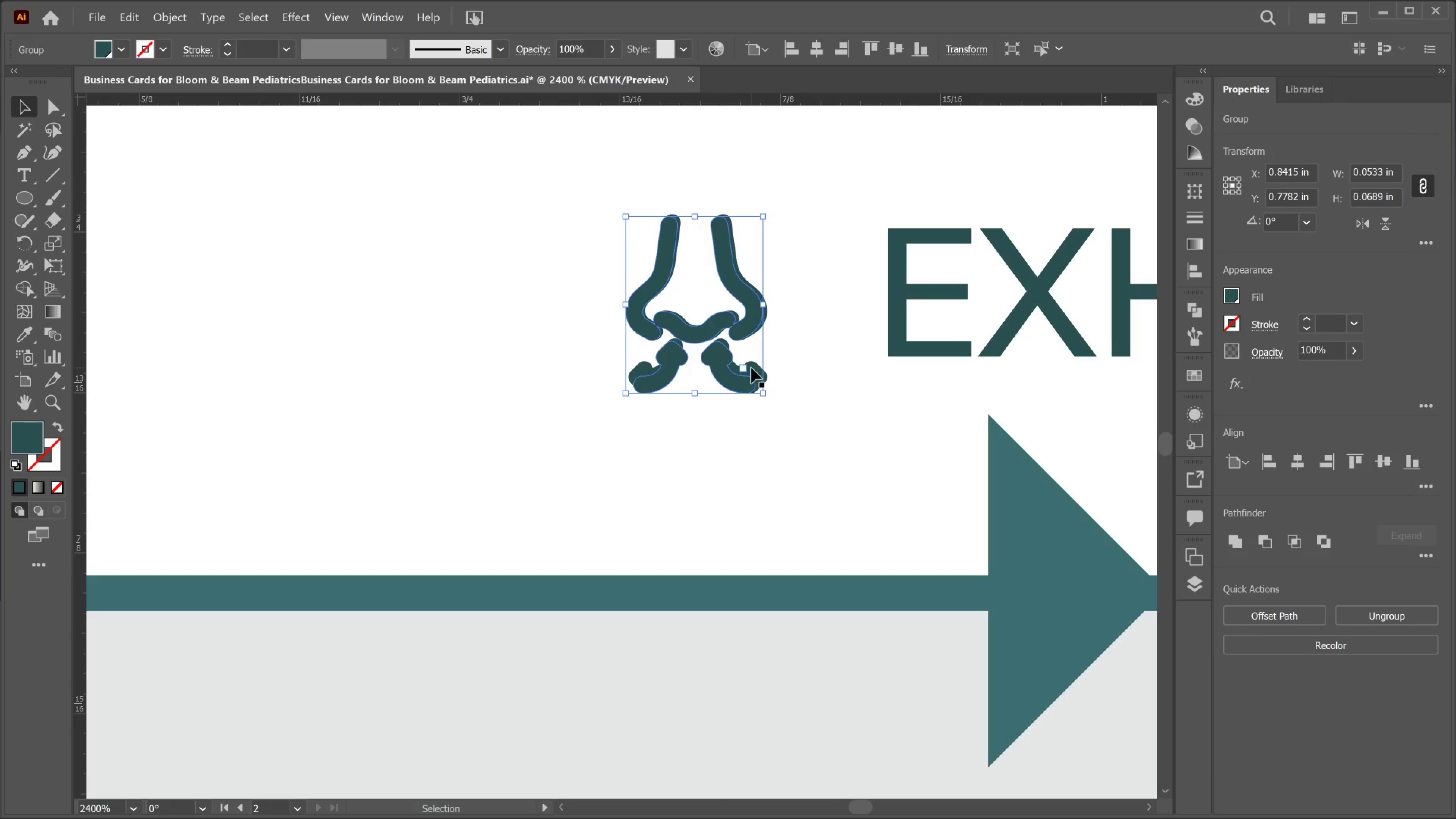 
key(Control+X)
 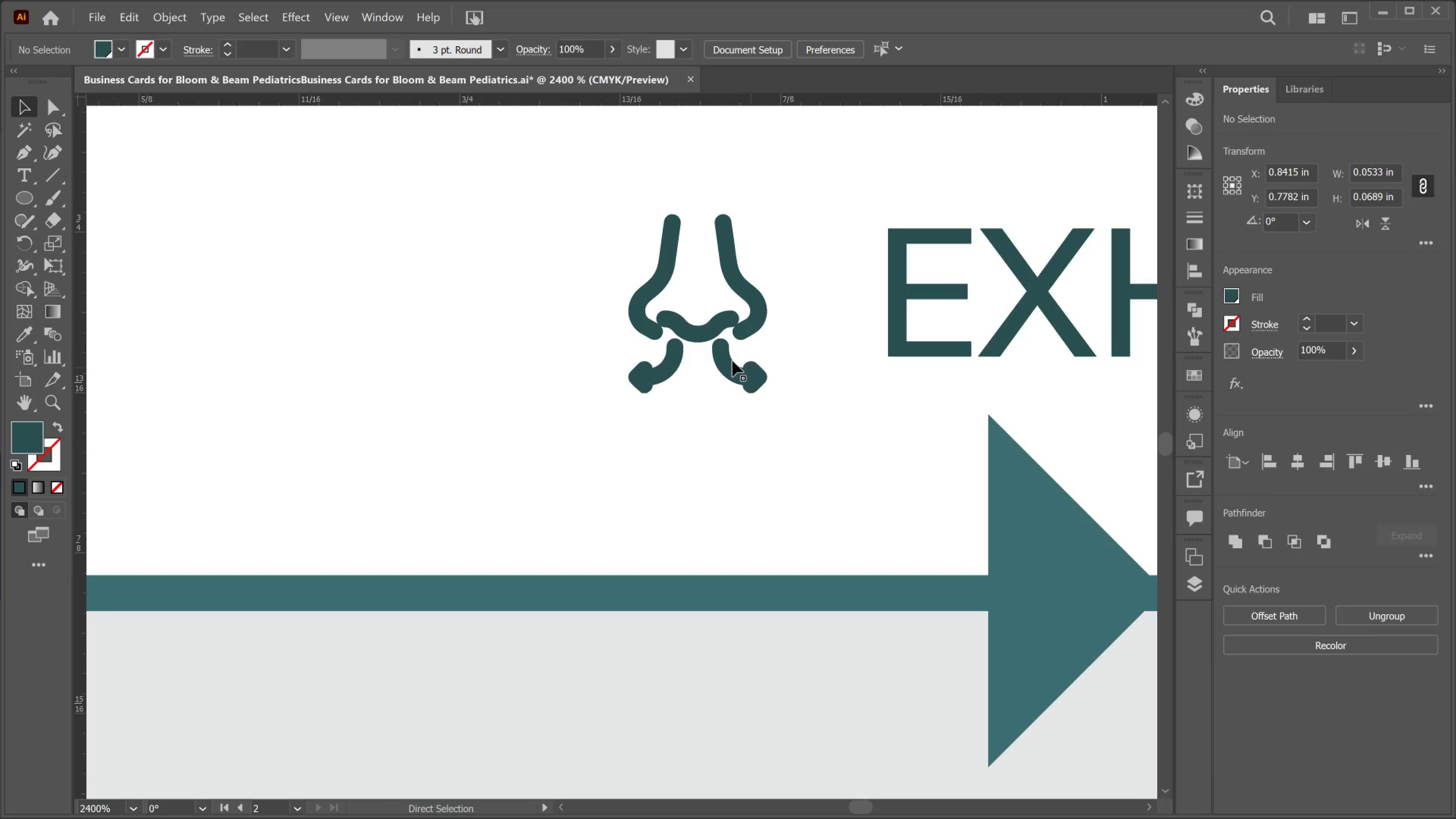 
double_click([728, 355])
 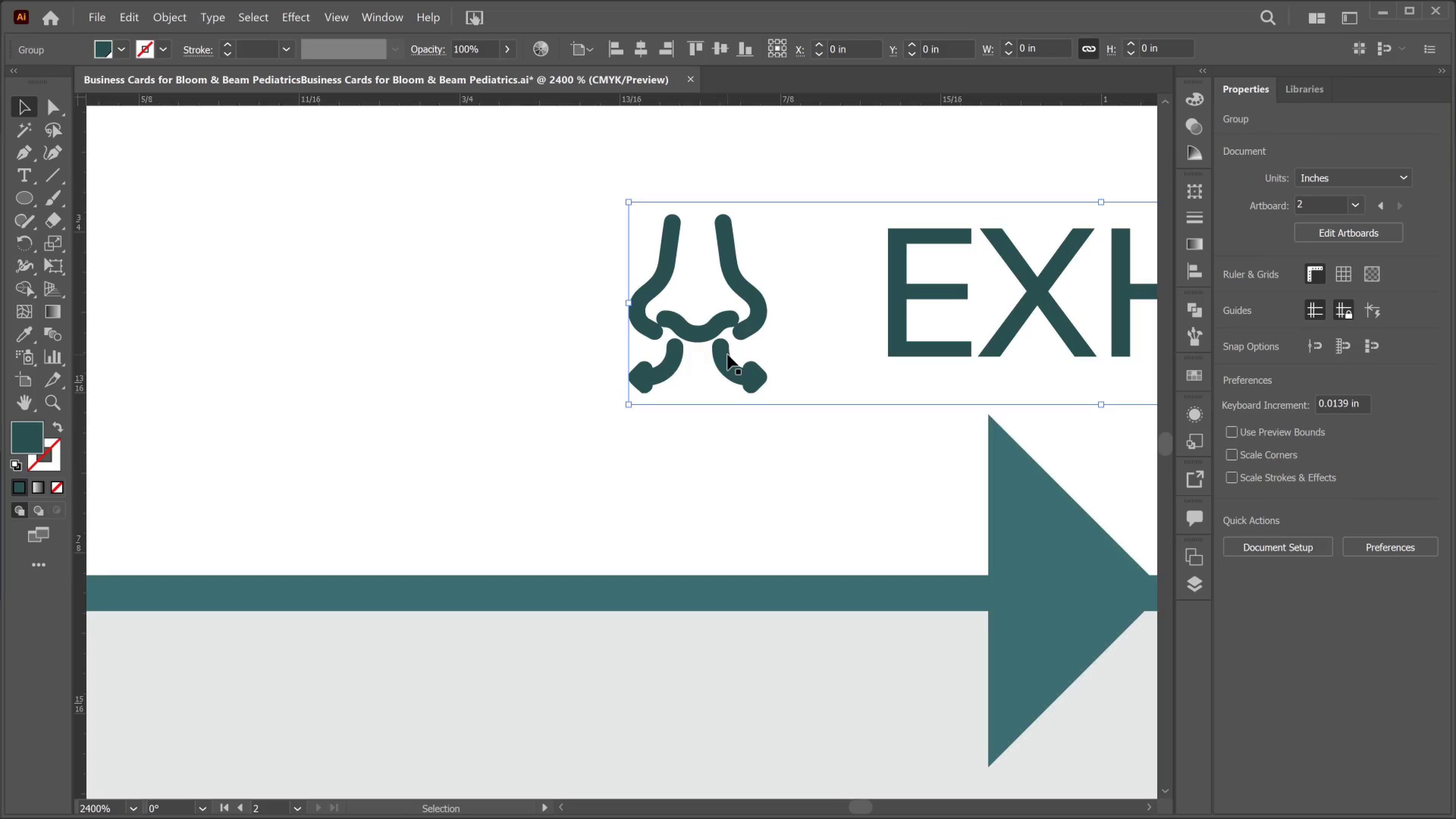 
double_click([728, 355])
 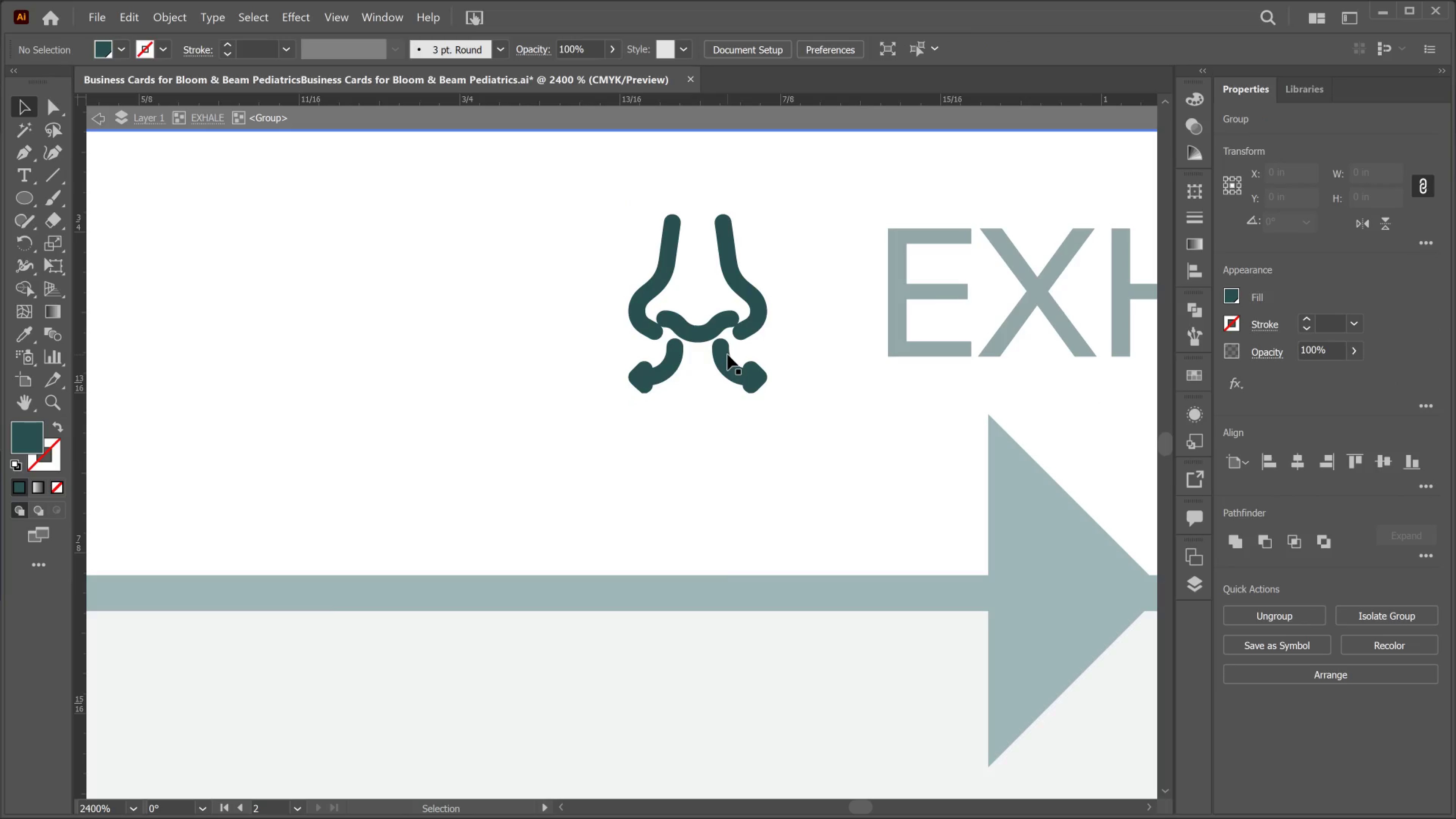 
left_click([728, 355])
 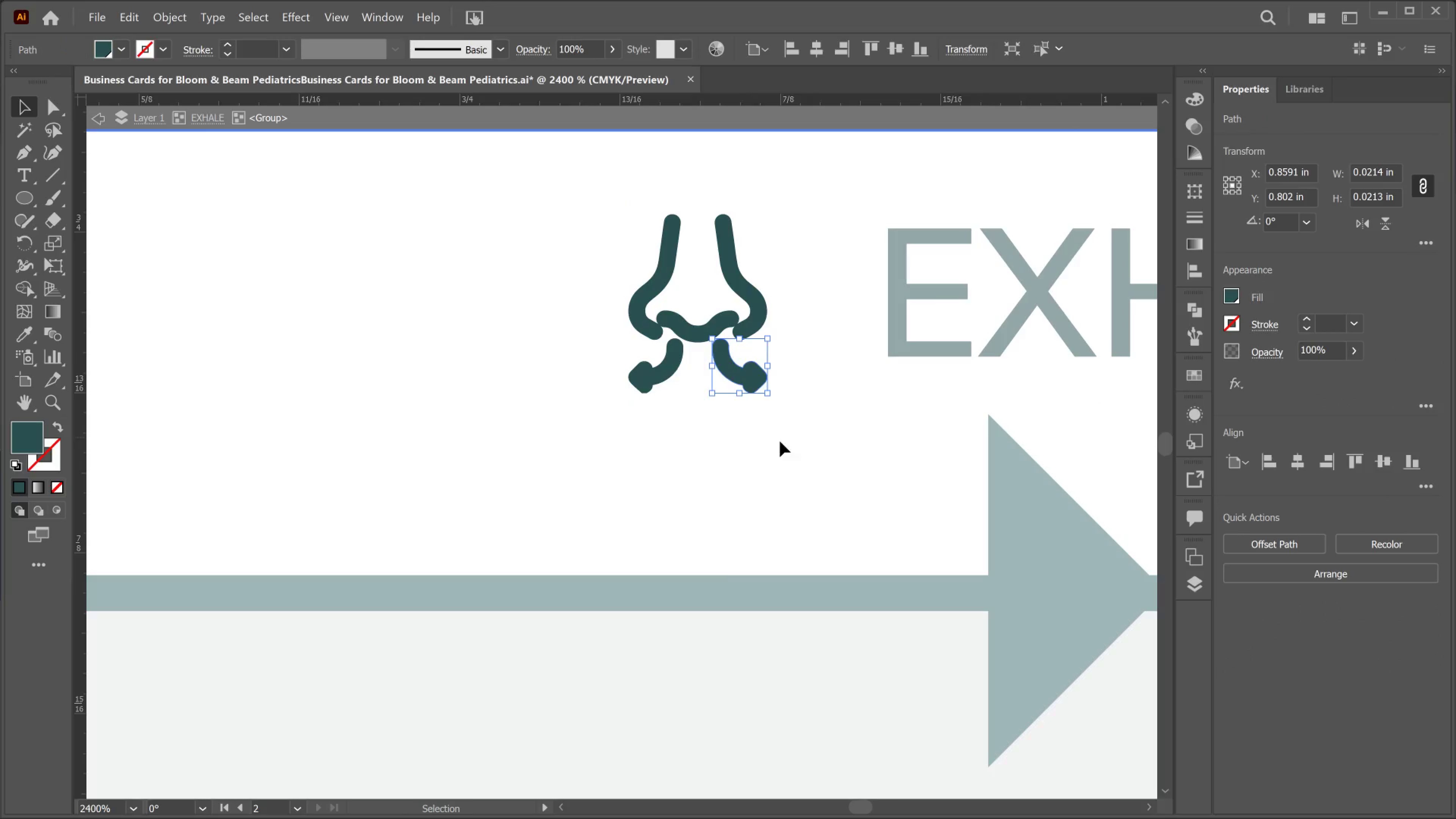 
left_click_drag(start_coordinate=[780, 432], to_coordinate=[657, 220])
 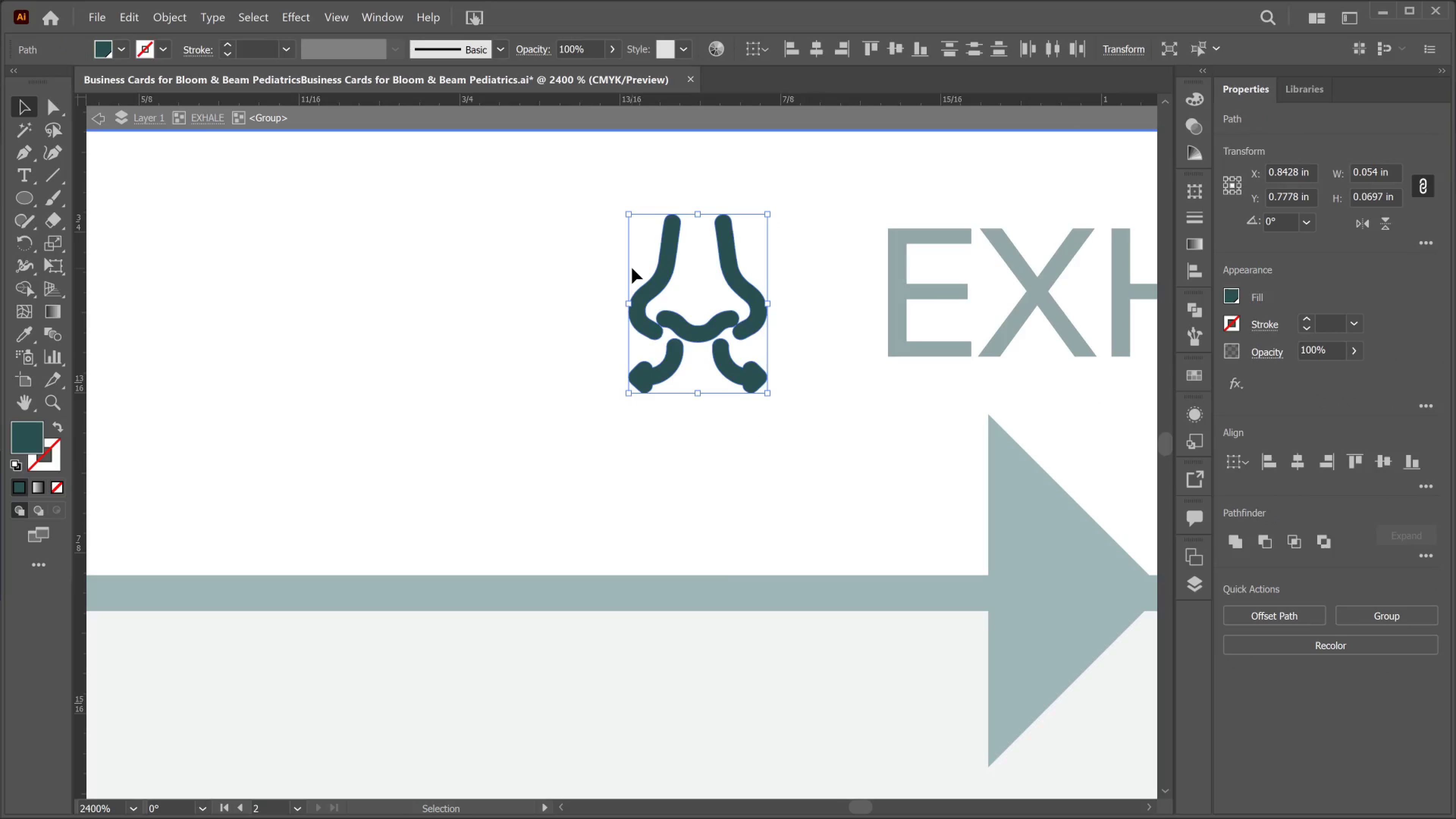 
key(Delete)
 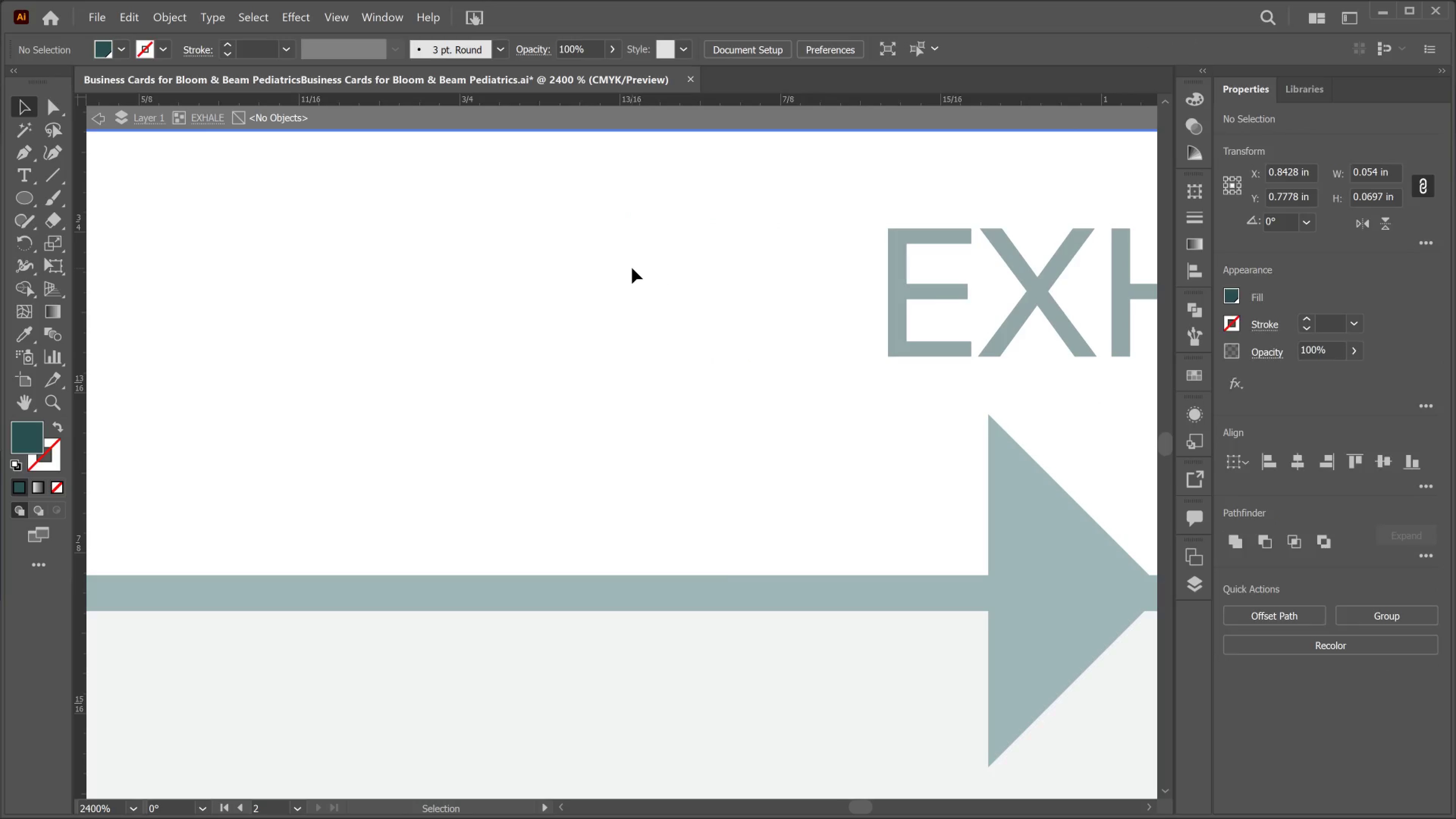 
key(Control+Shift+V)
 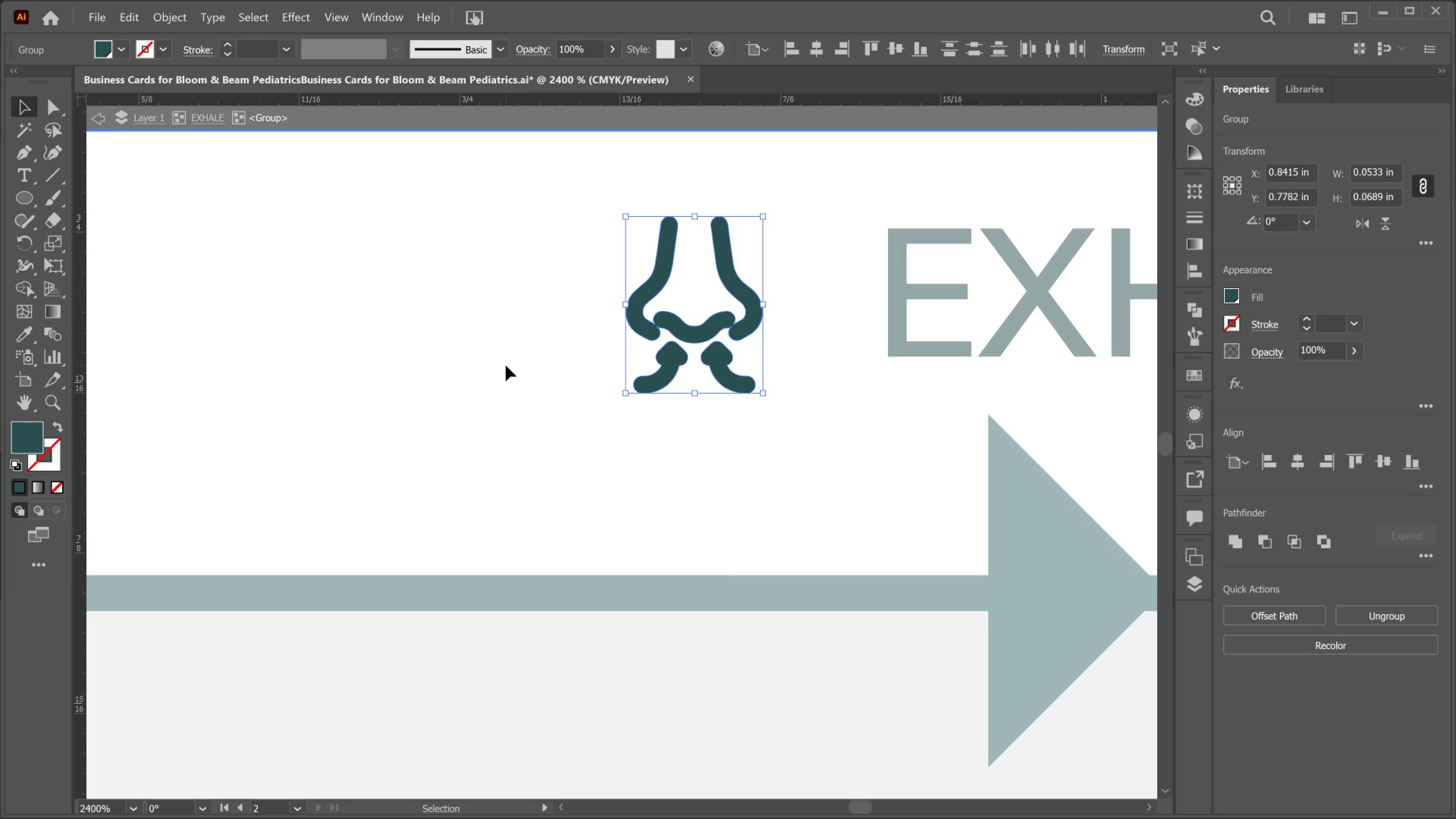 
double_click([506, 366])
 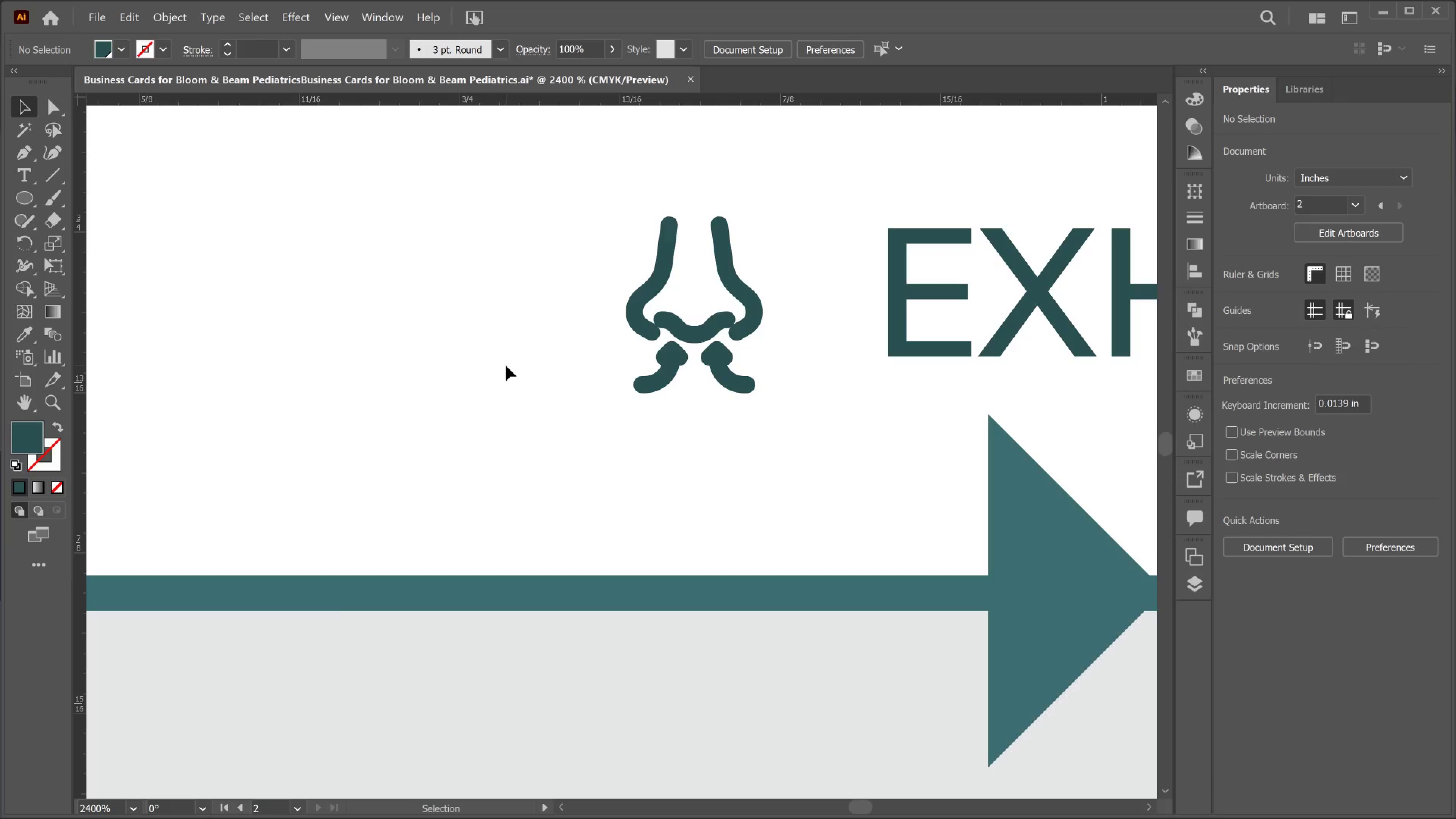 
left_click([506, 366])
 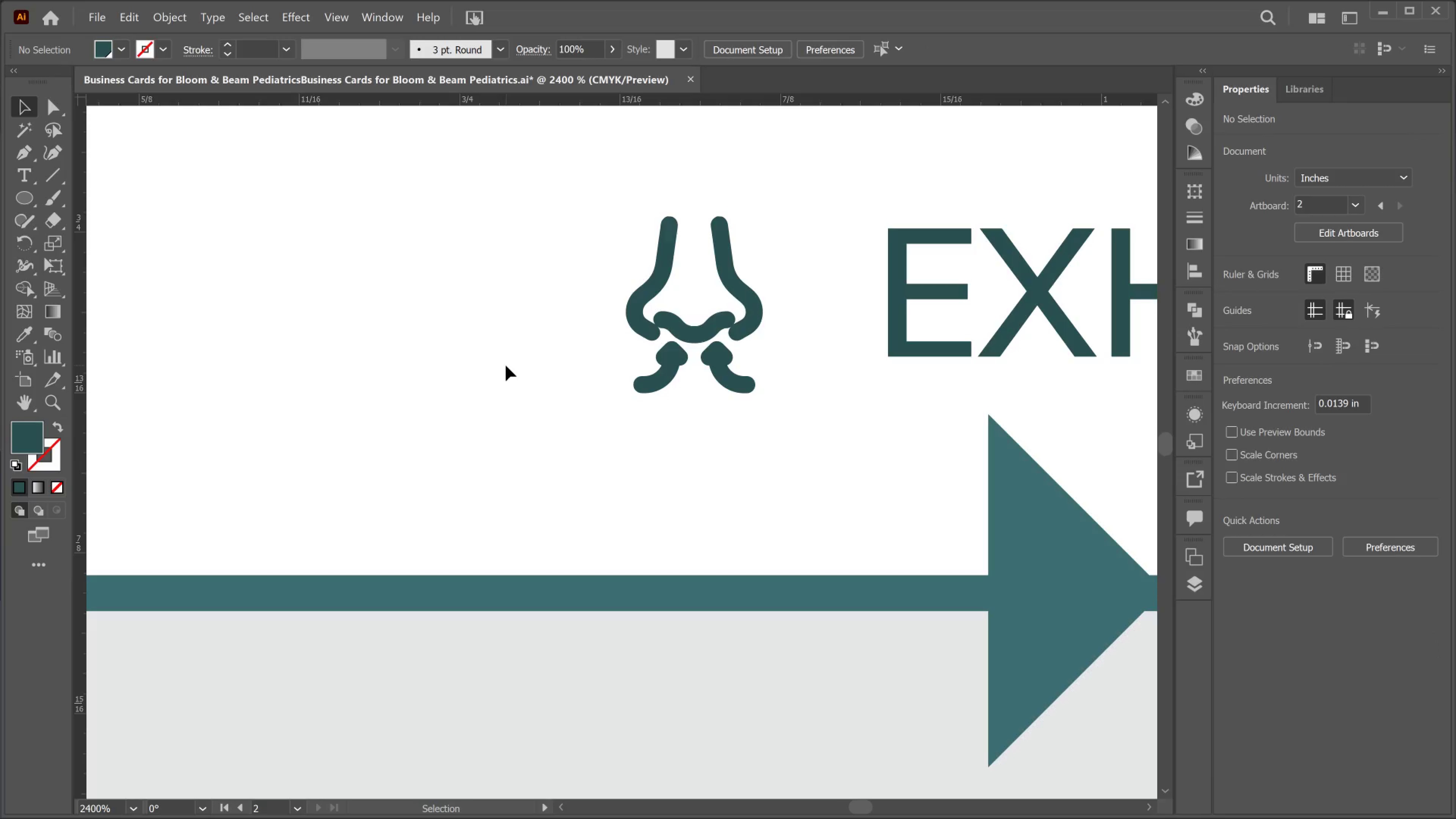 
left_click([506, 366])
 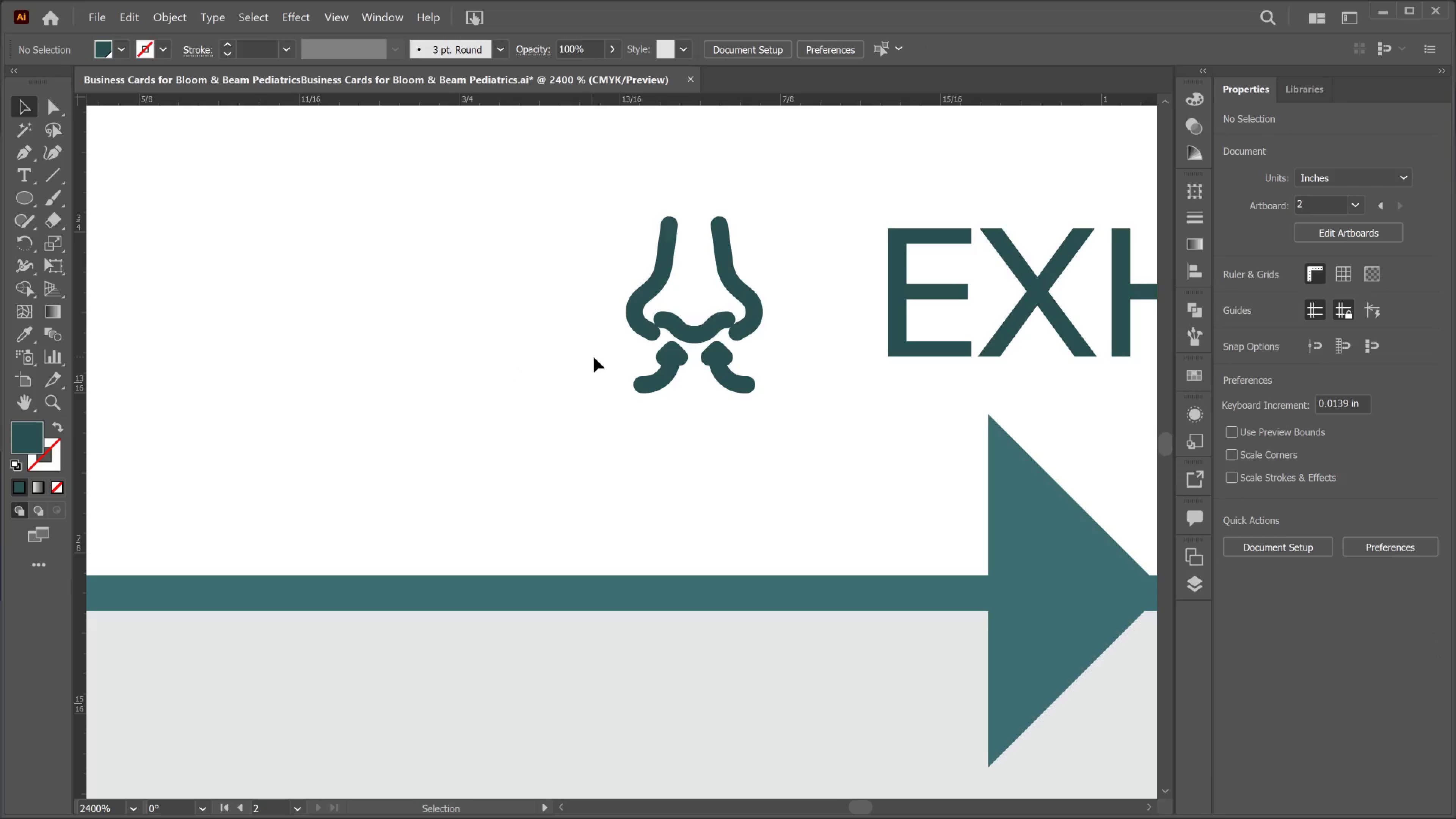 
hold_key(key=AltLeft, duration=0.66)
scroll: coordinate [604, 355], scroll_direction: down, amount: 2.0
 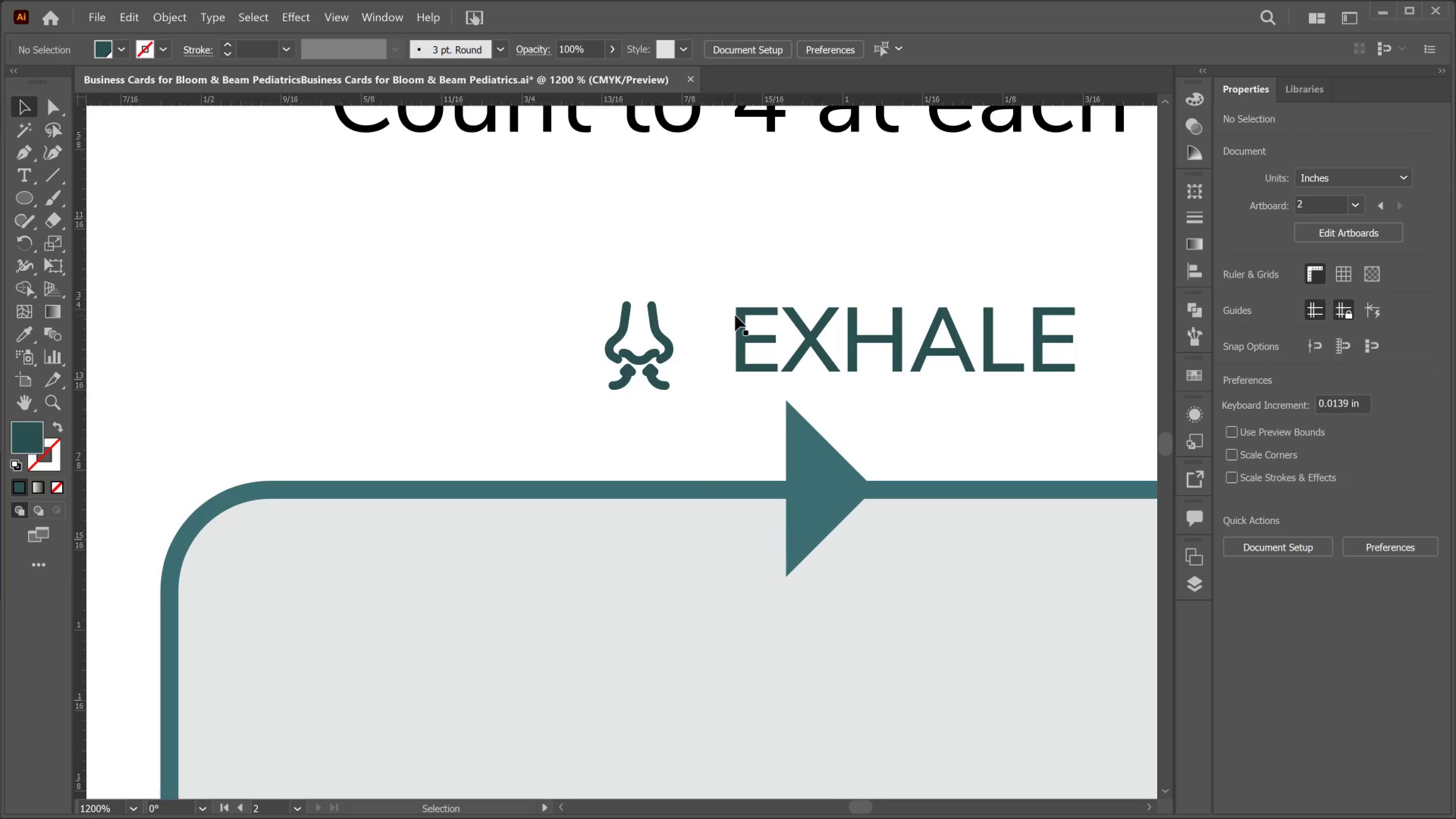 
left_click_drag(start_coordinate=[740, 318], to_coordinate=[742, 318])
 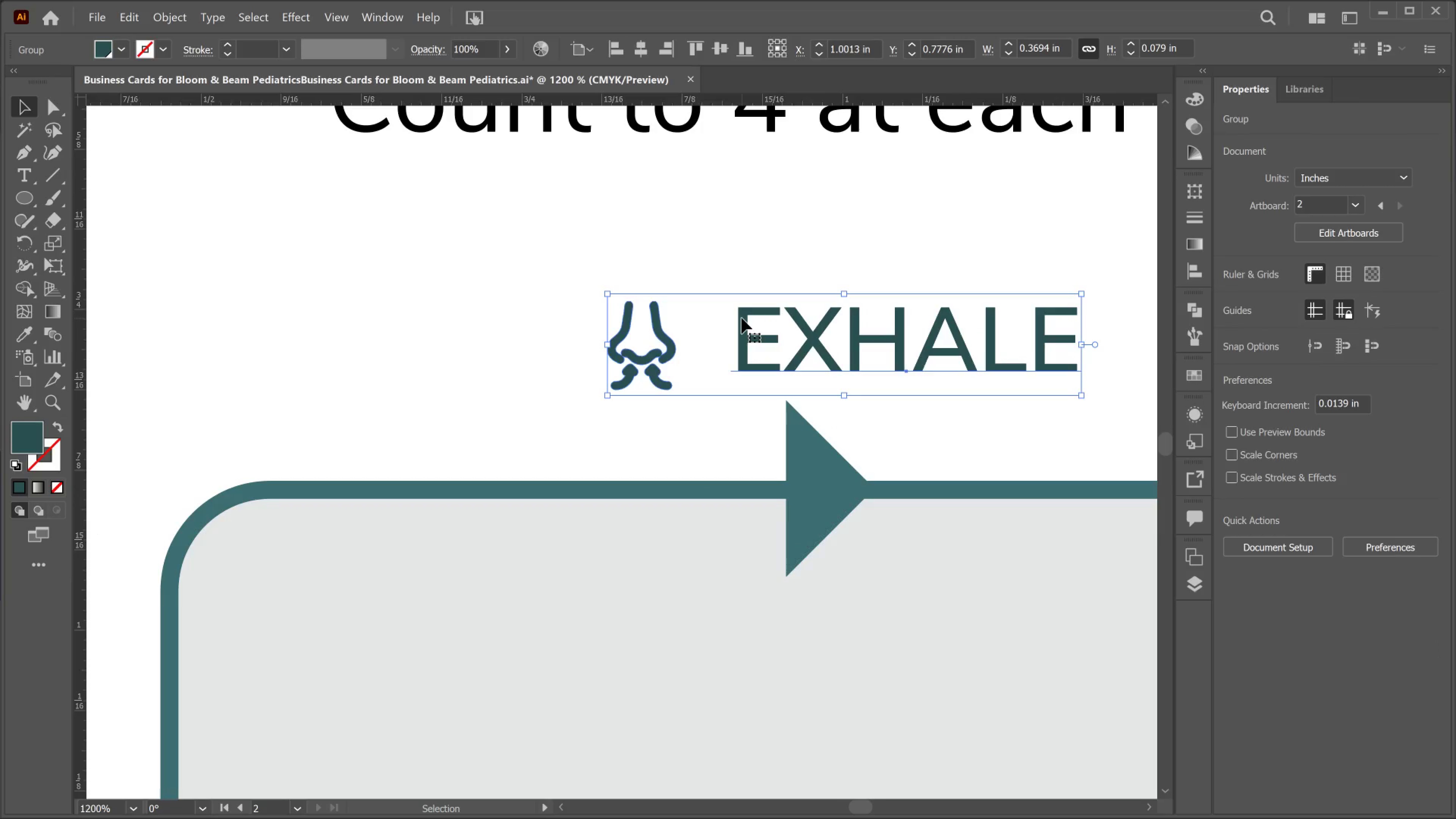 
key(Control+ControlLeft)
 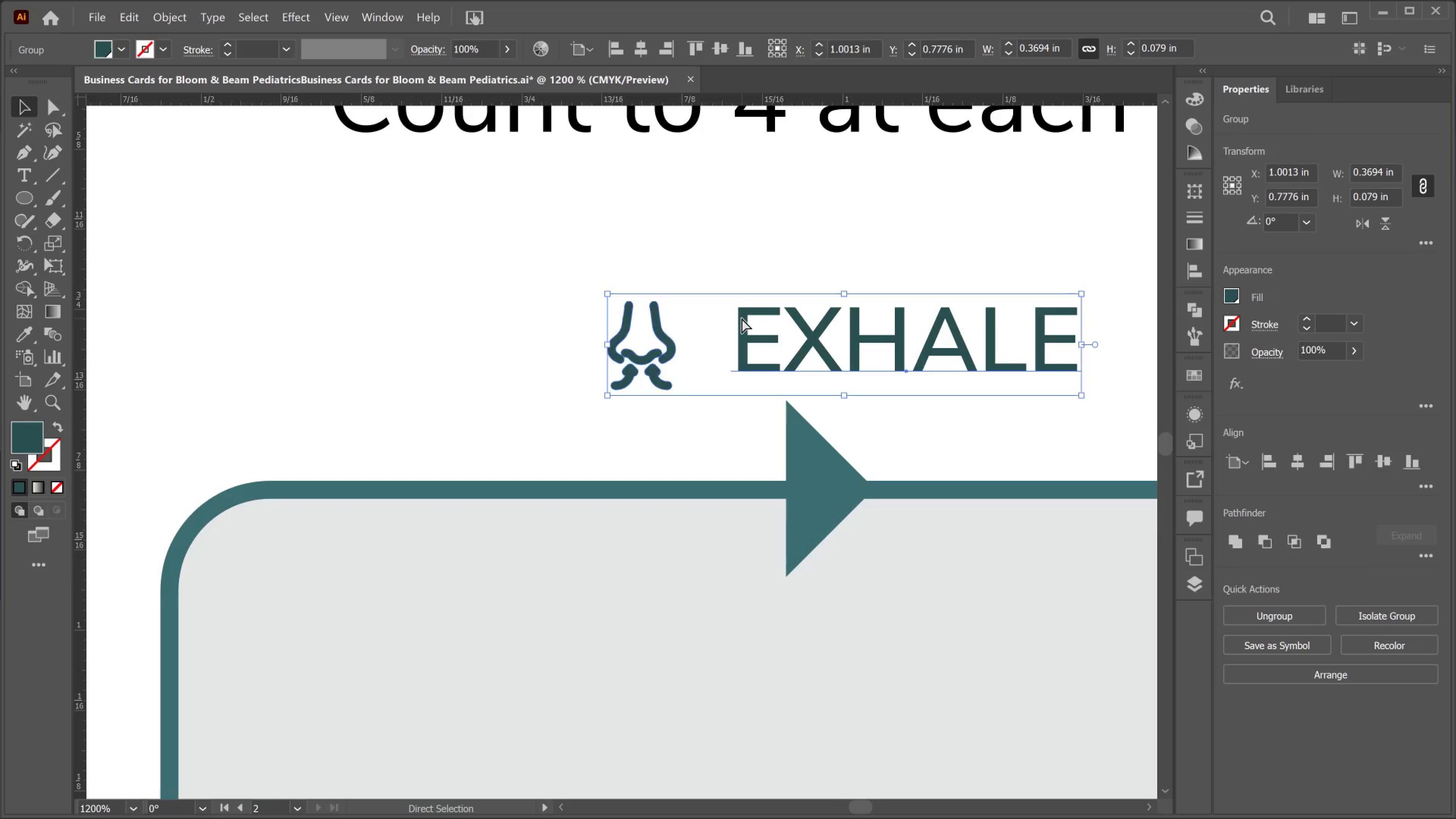 
key(Control+Z)
 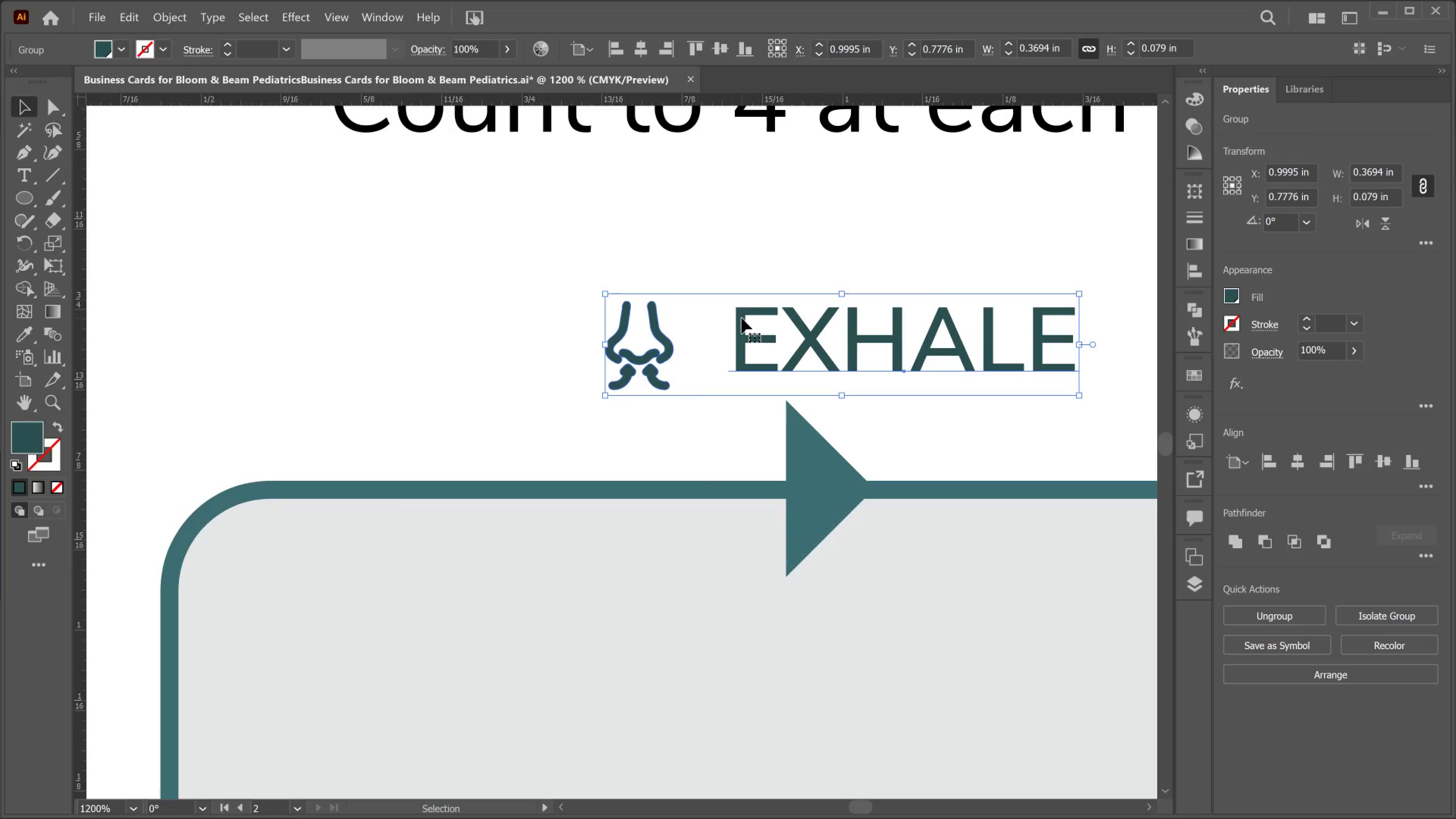 
hold_key(key=AltLeft, duration=1.03)
scroll: coordinate [745, 318], scroll_direction: down, amount: 5.0
 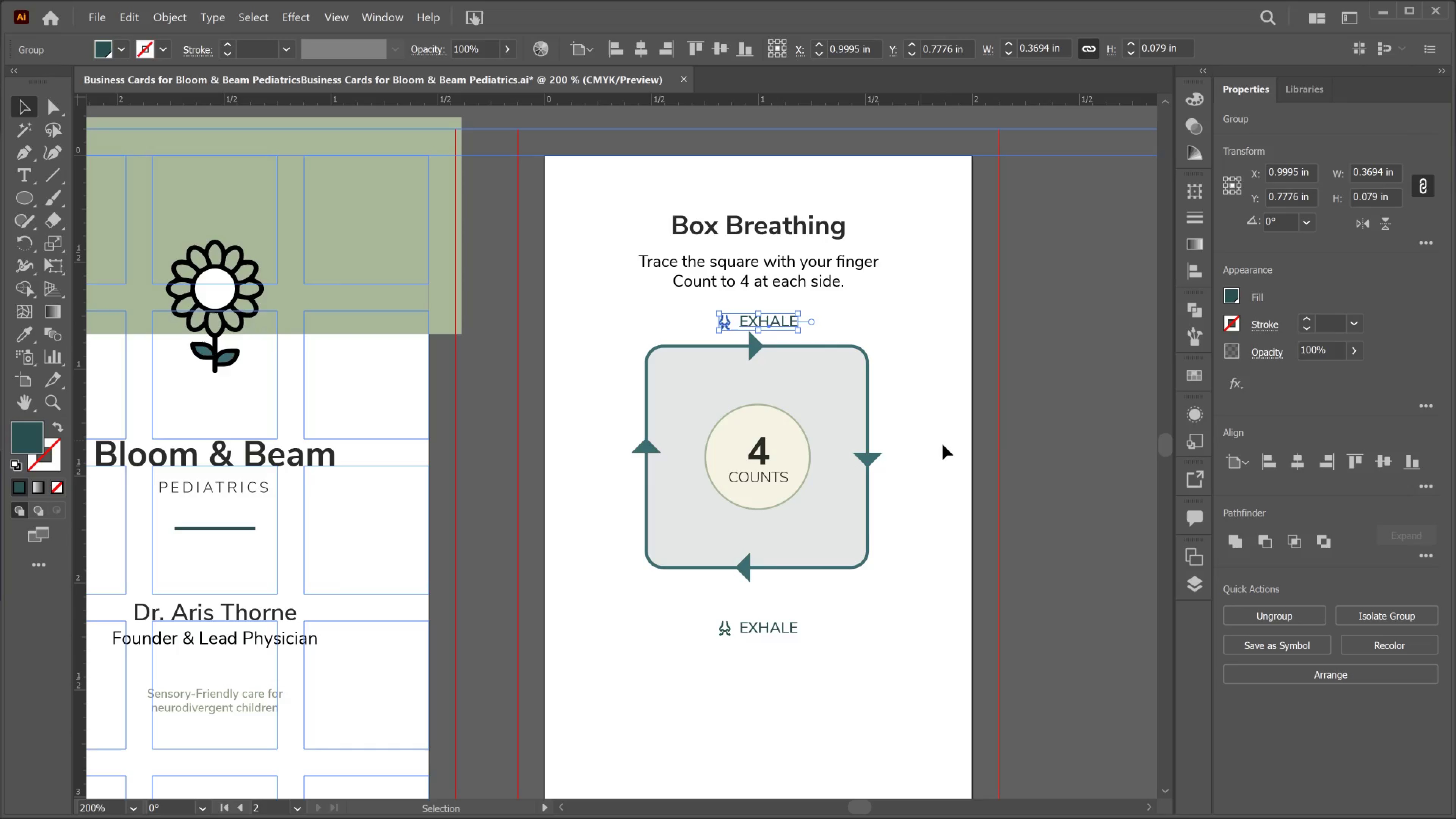 
left_click([1046, 430])
 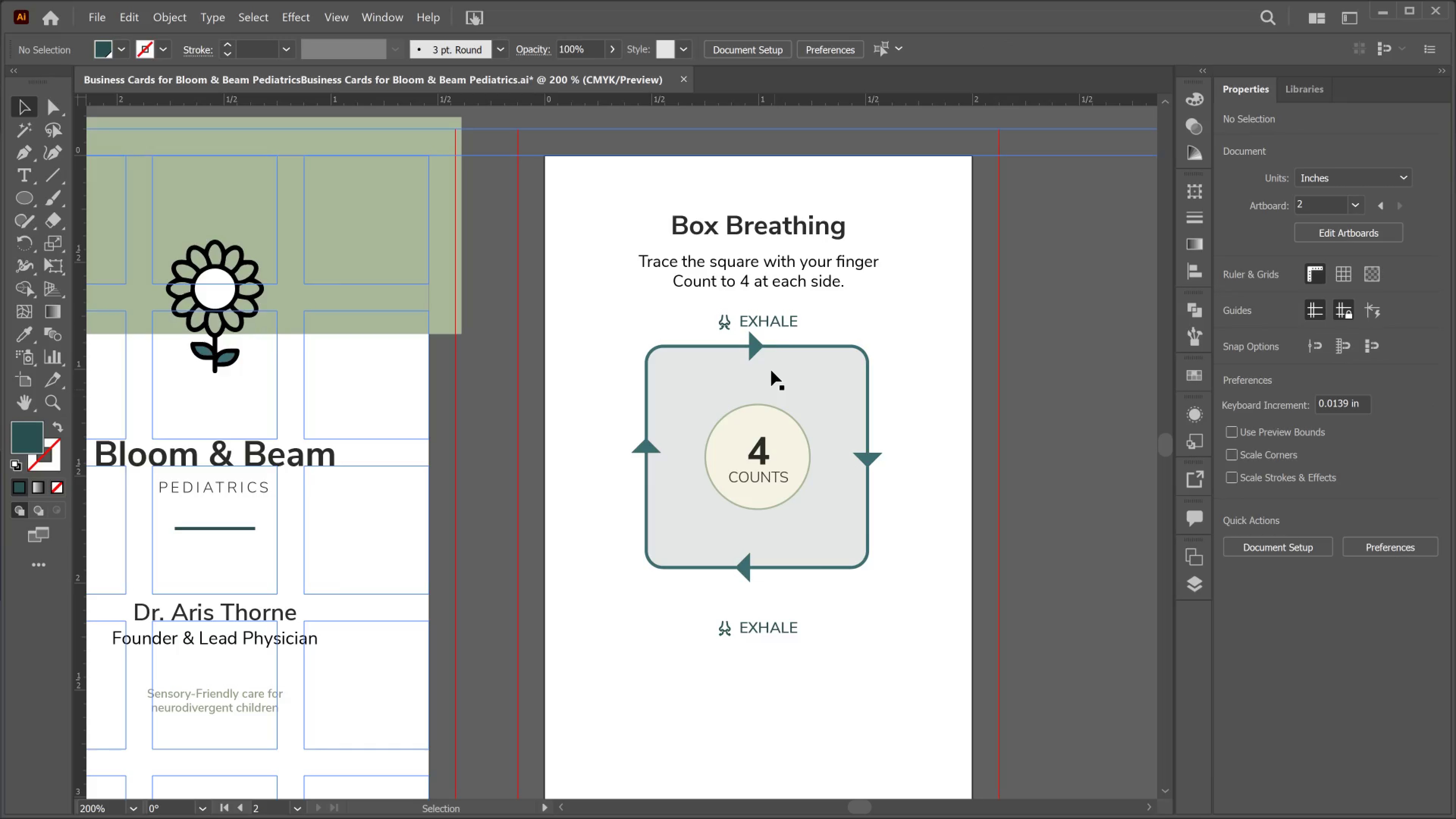 
left_click_drag(start_coordinate=[767, 317], to_coordinate=[769, 317])
 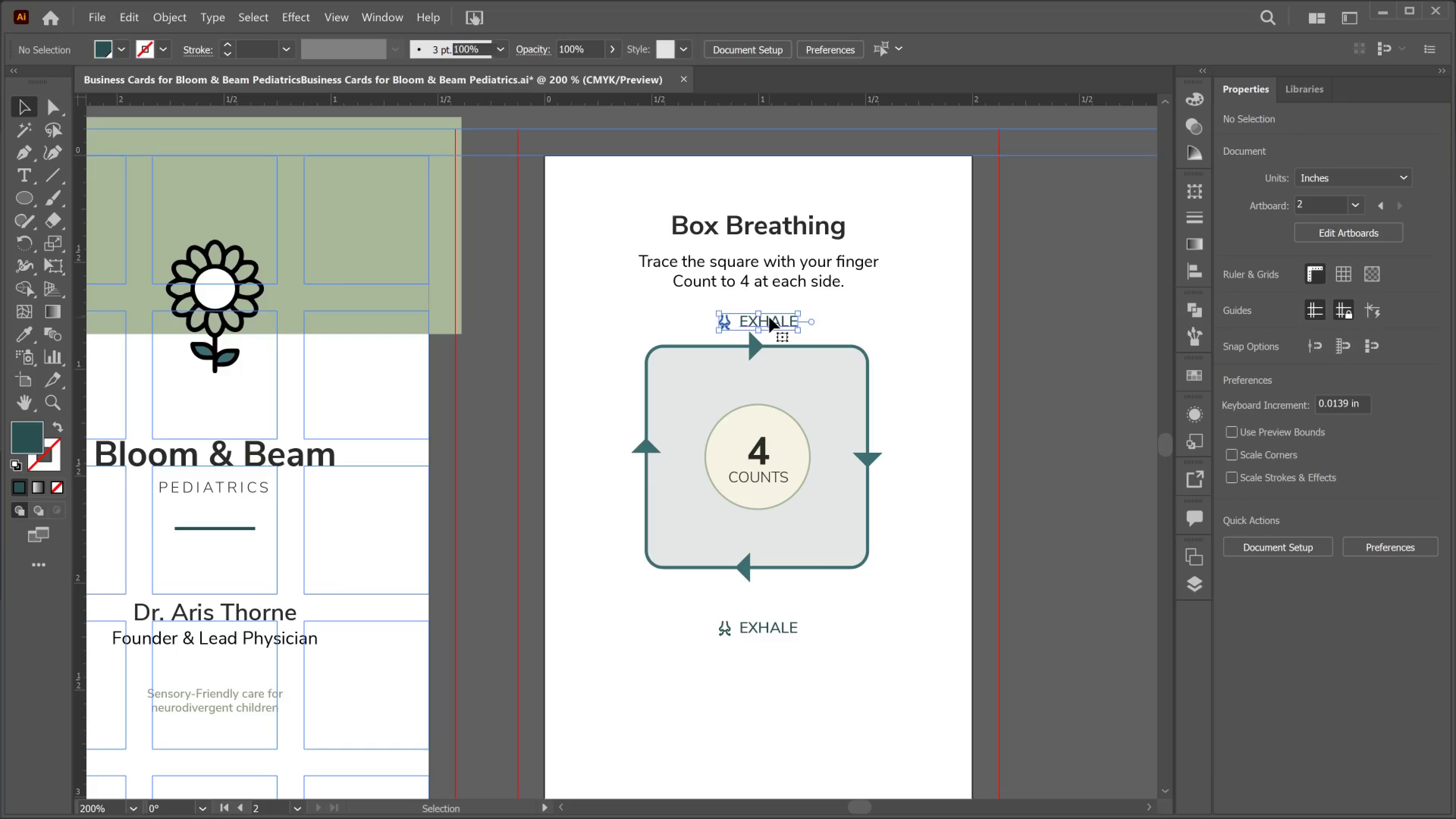 
double_click([769, 317])
 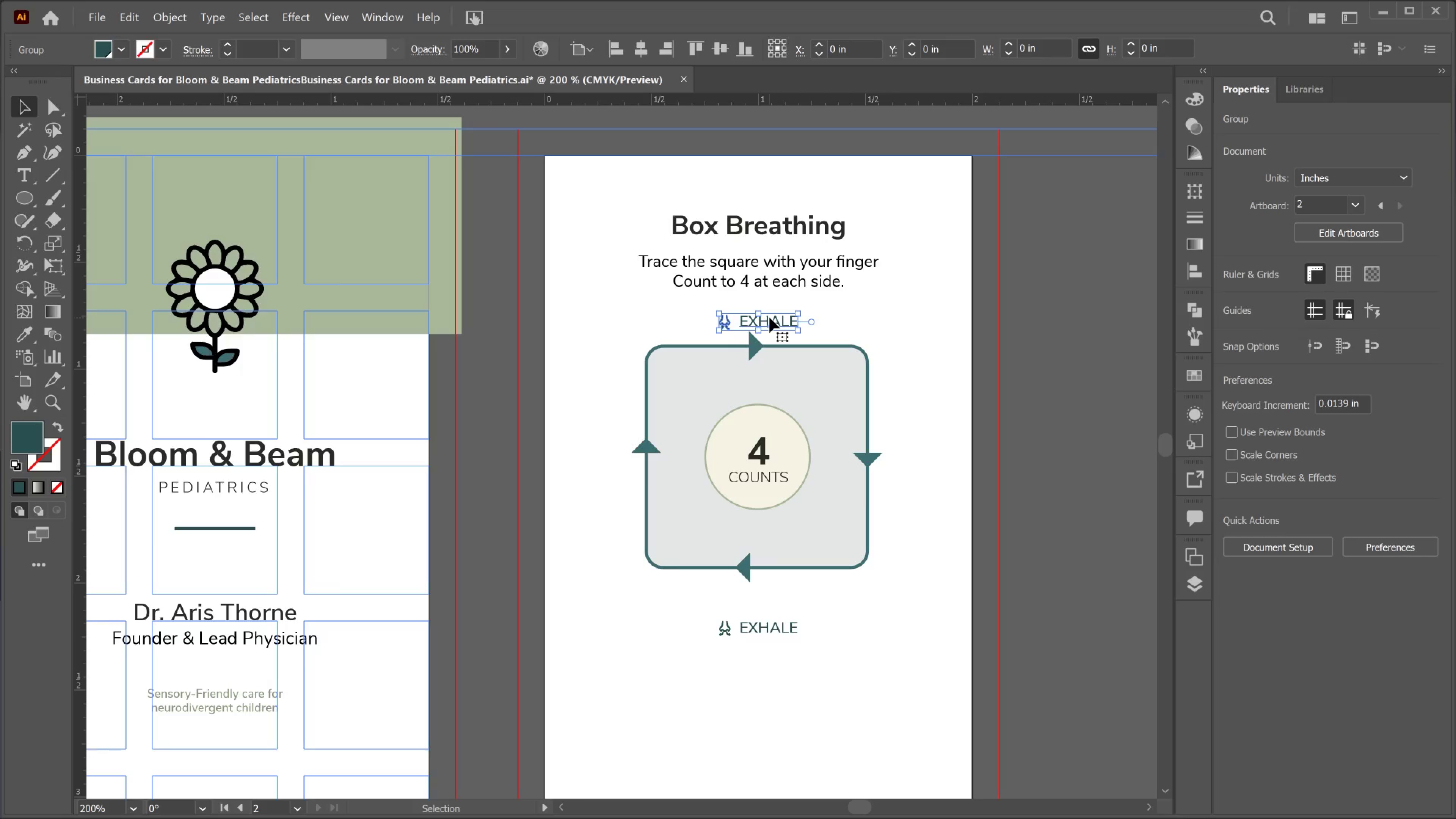 
left_click([769, 317])
 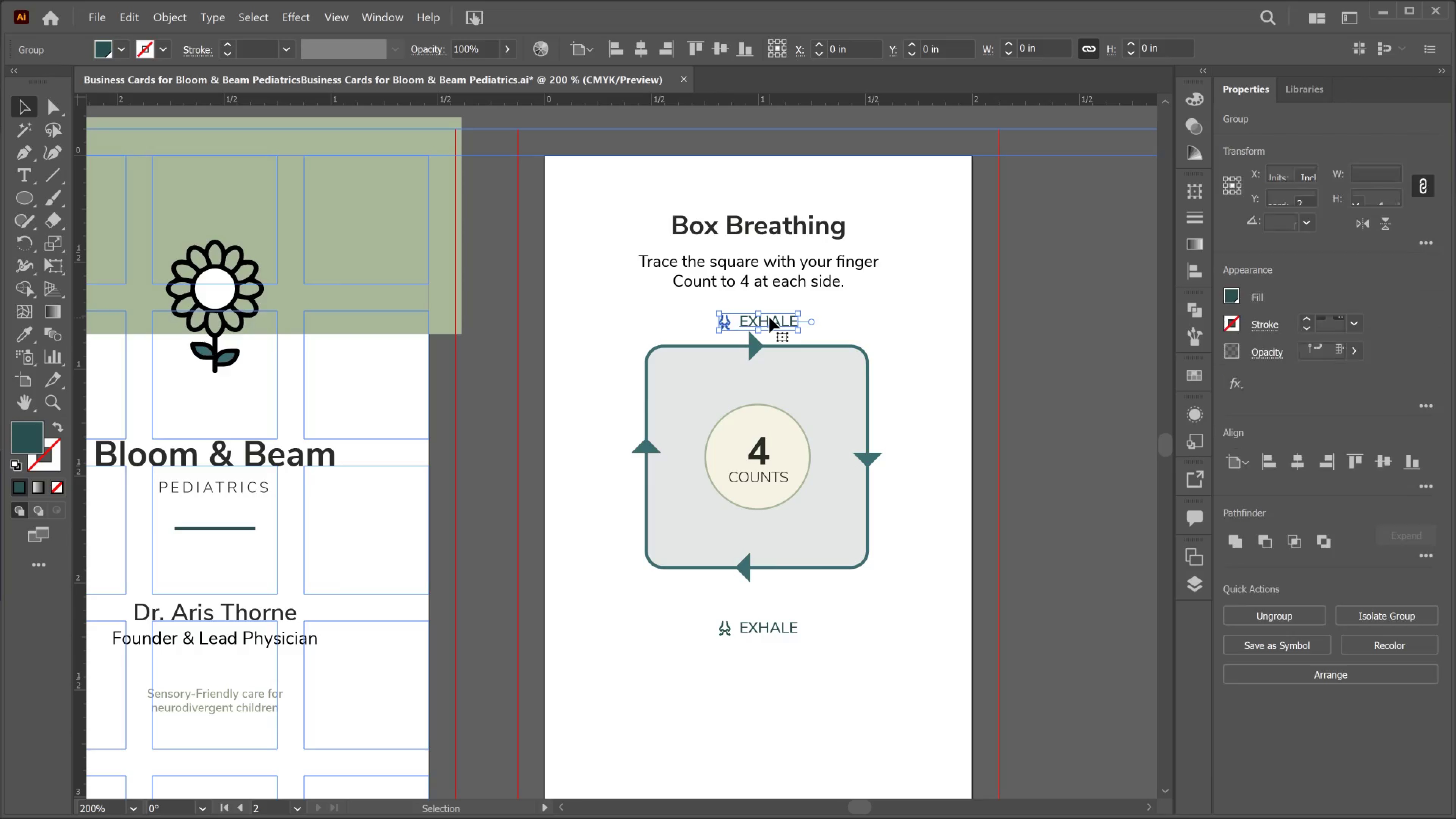 
double_click([769, 317])
 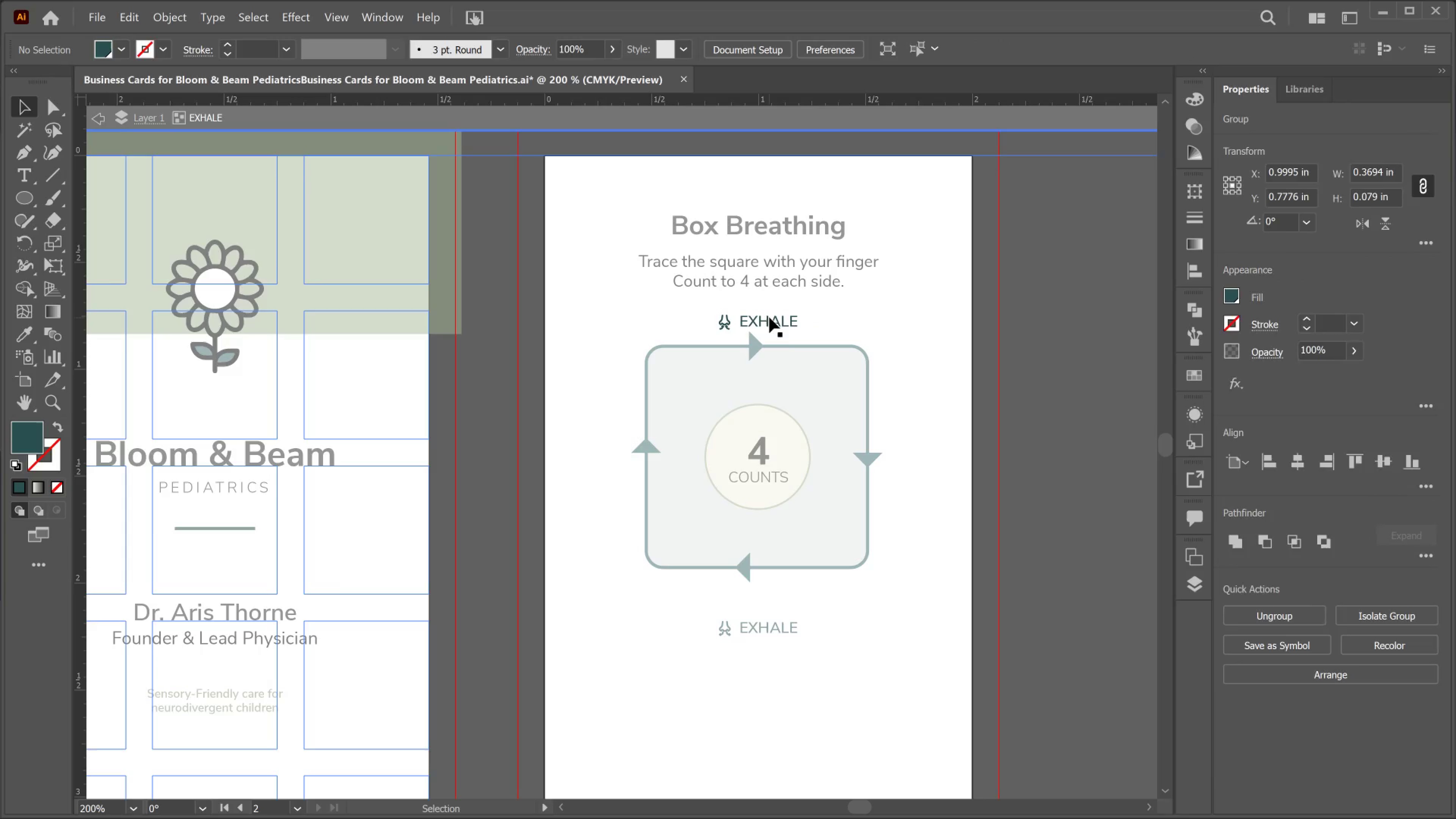 
left_click([769, 317])
 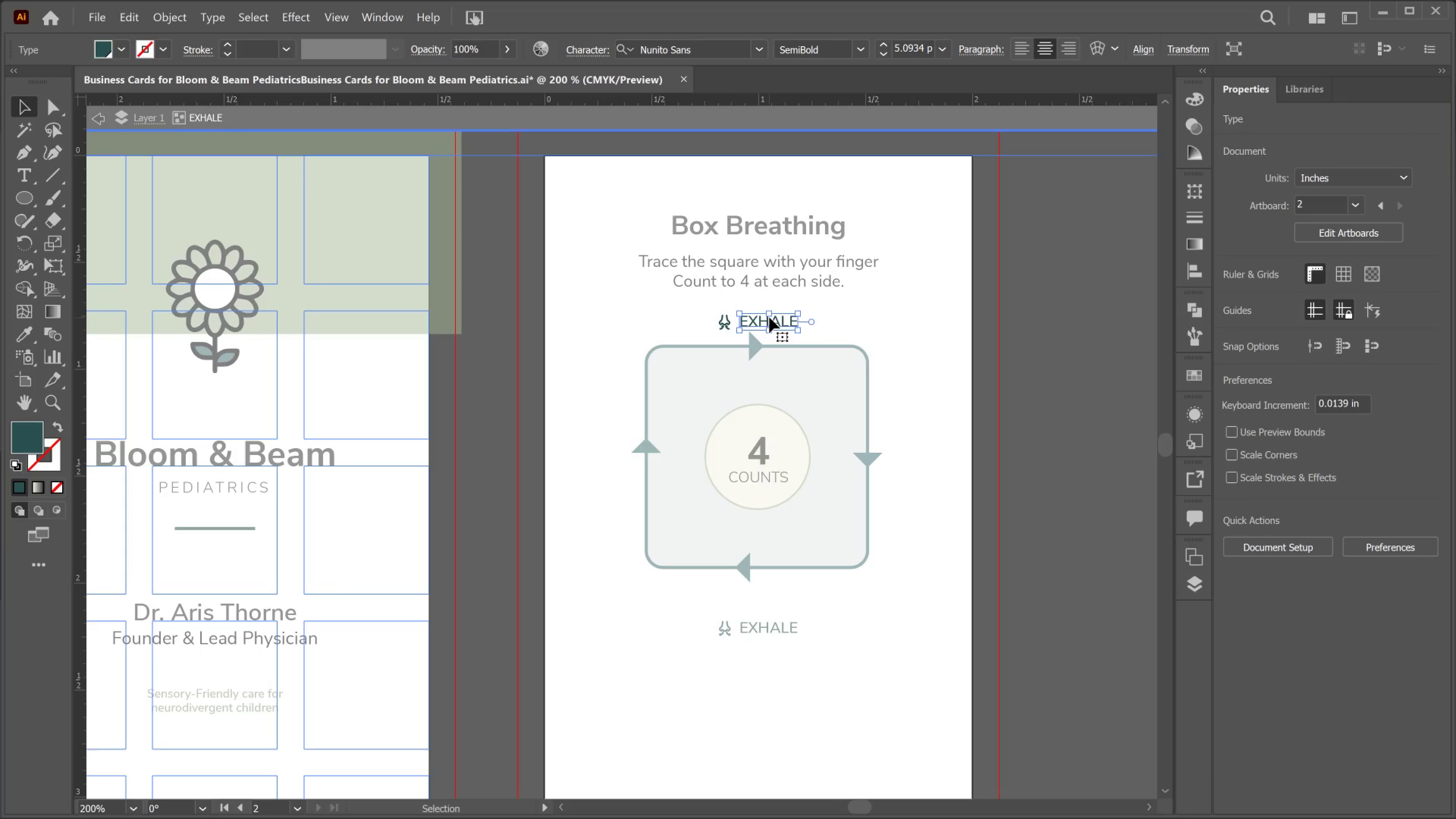 
key(T)
 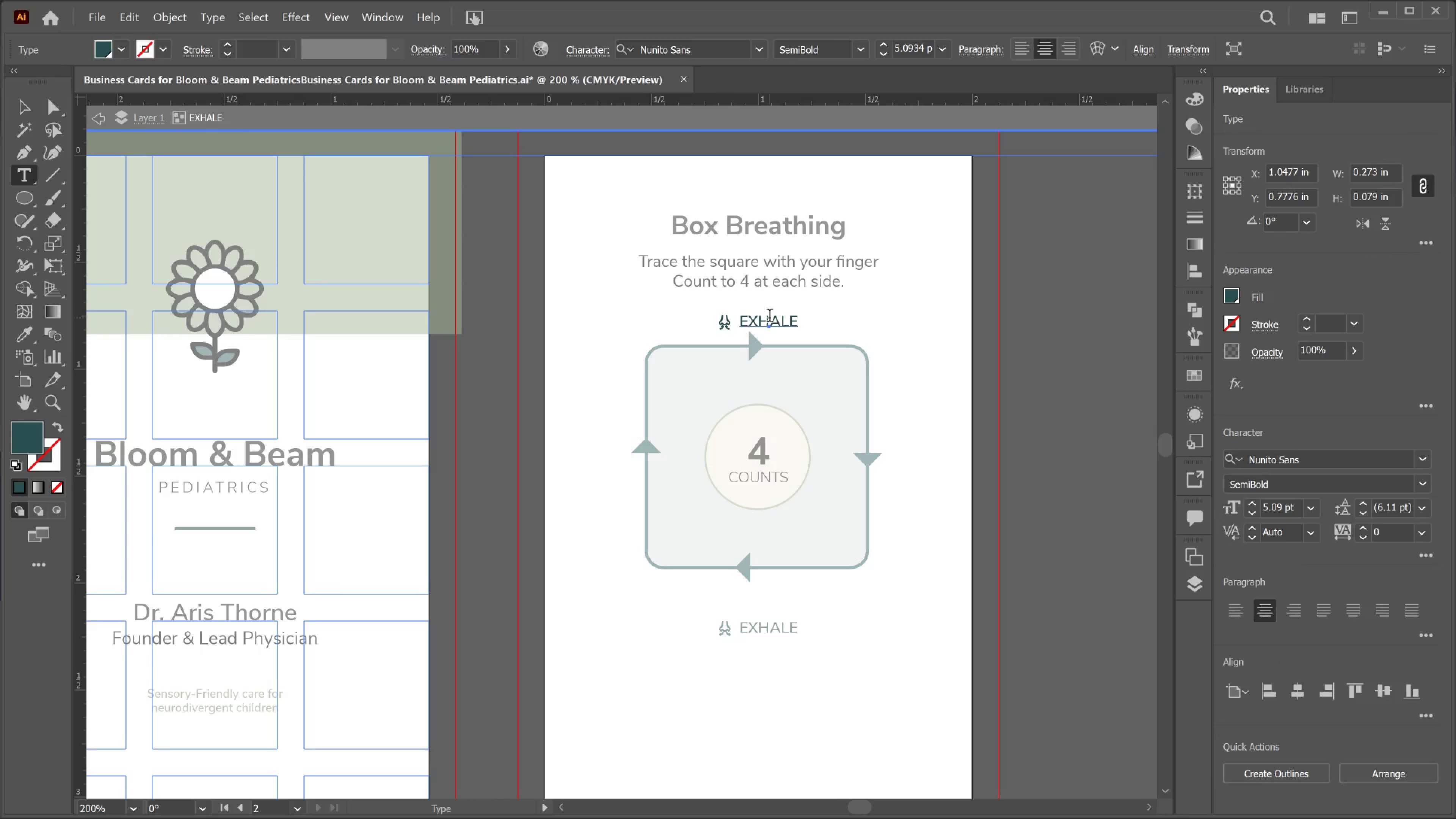 
left_click([769, 317])
 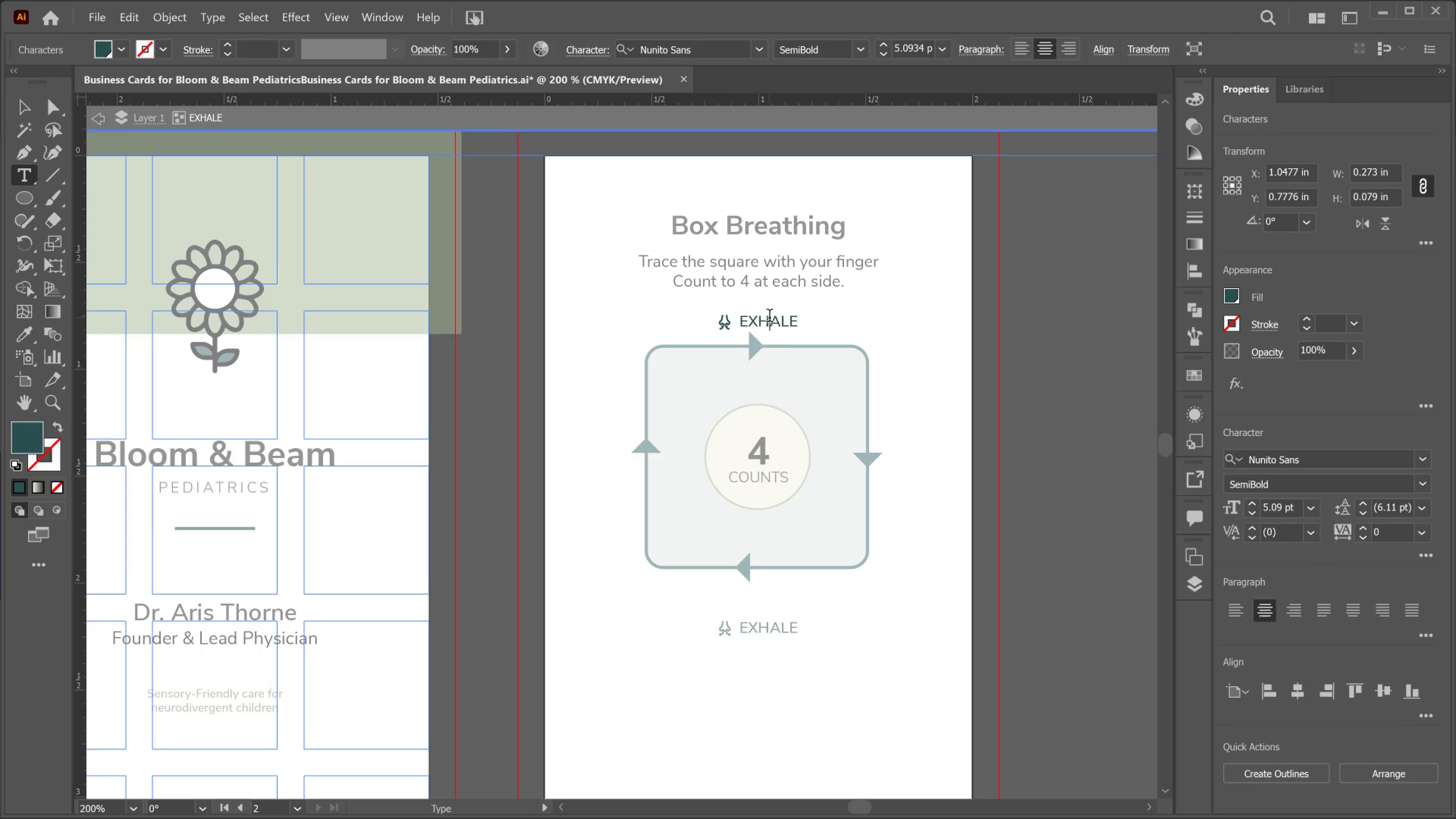 
key(Control+A)
 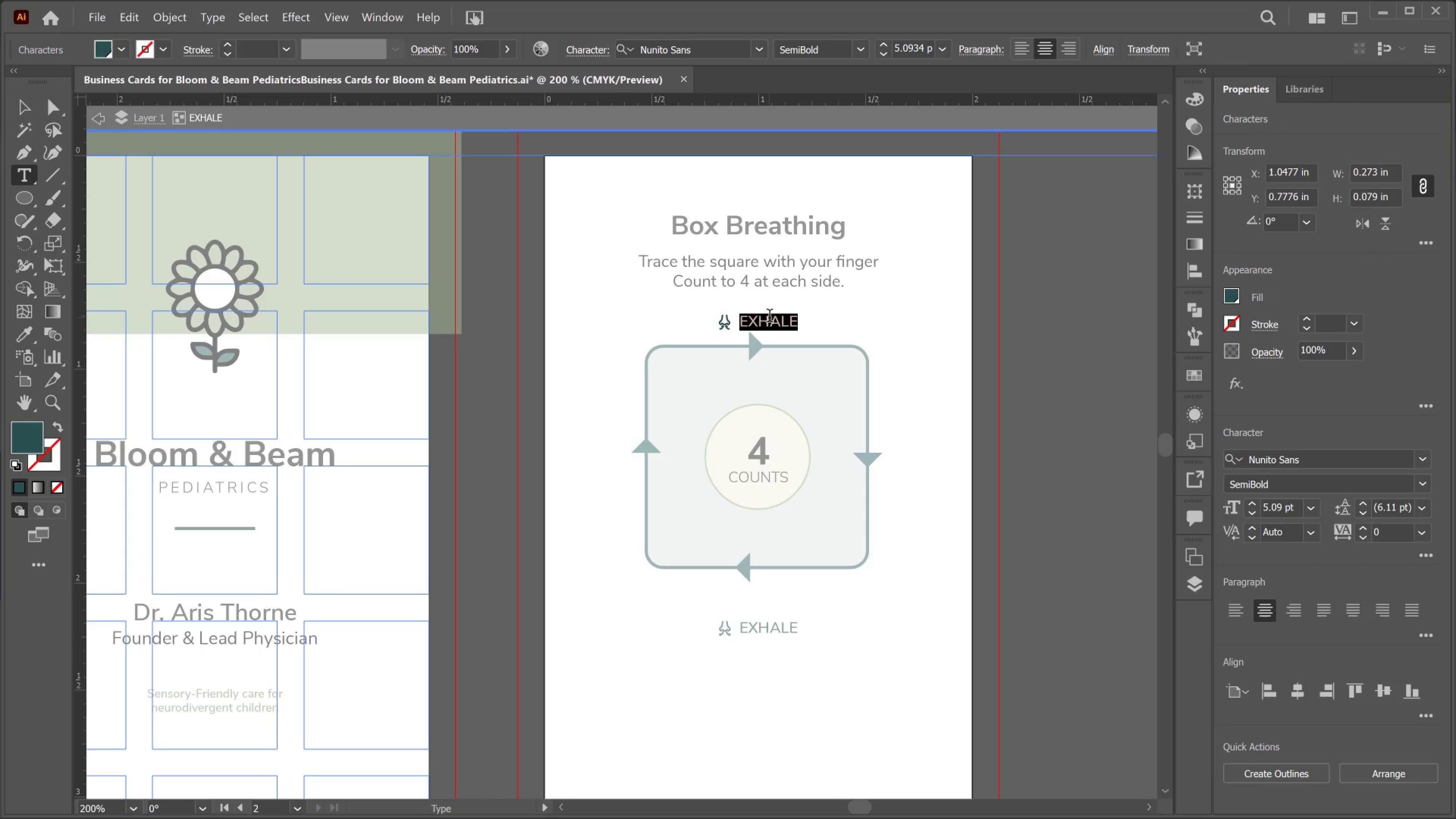 
type(INHALE)
 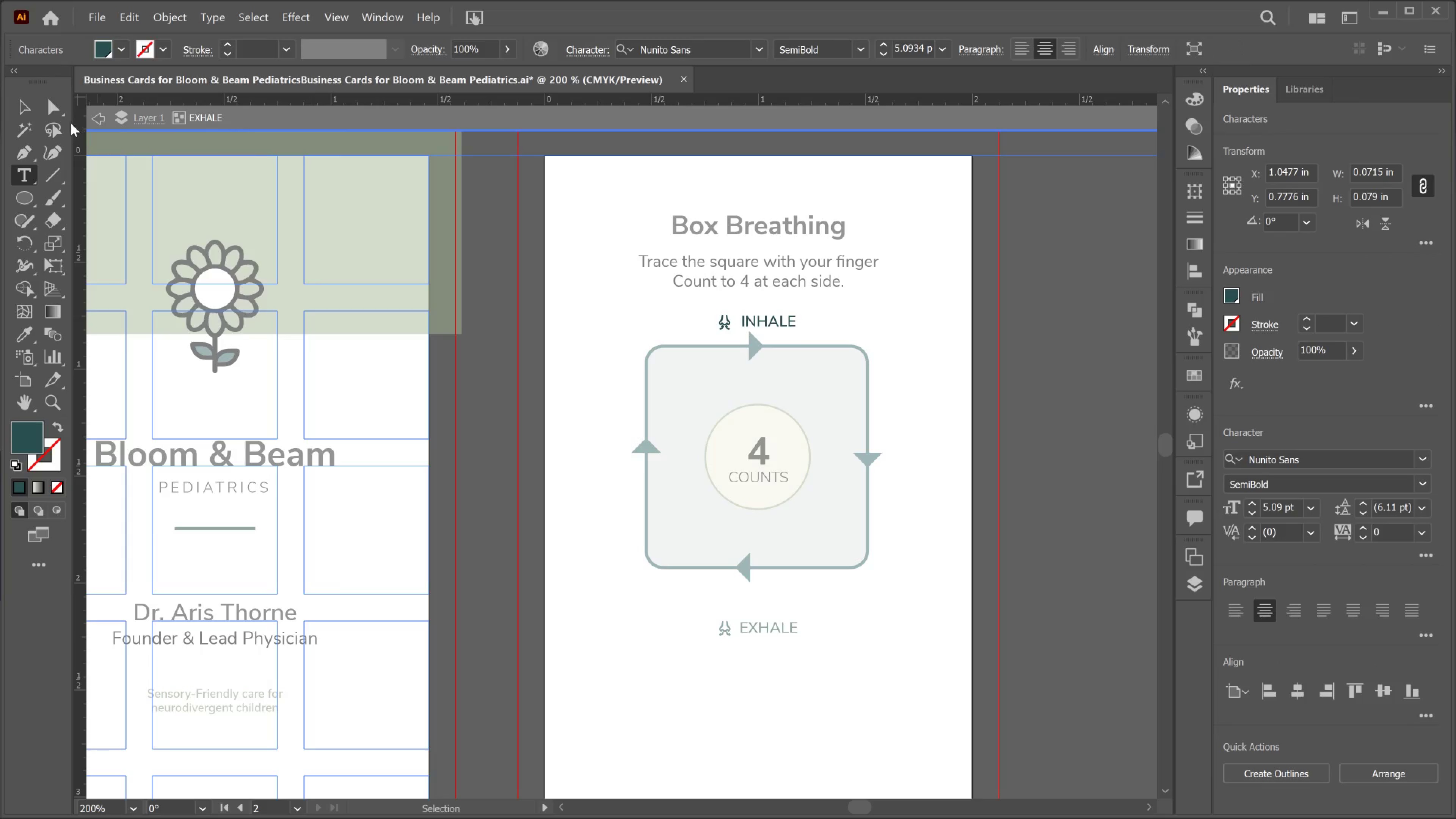 
left_click([93, 115])
 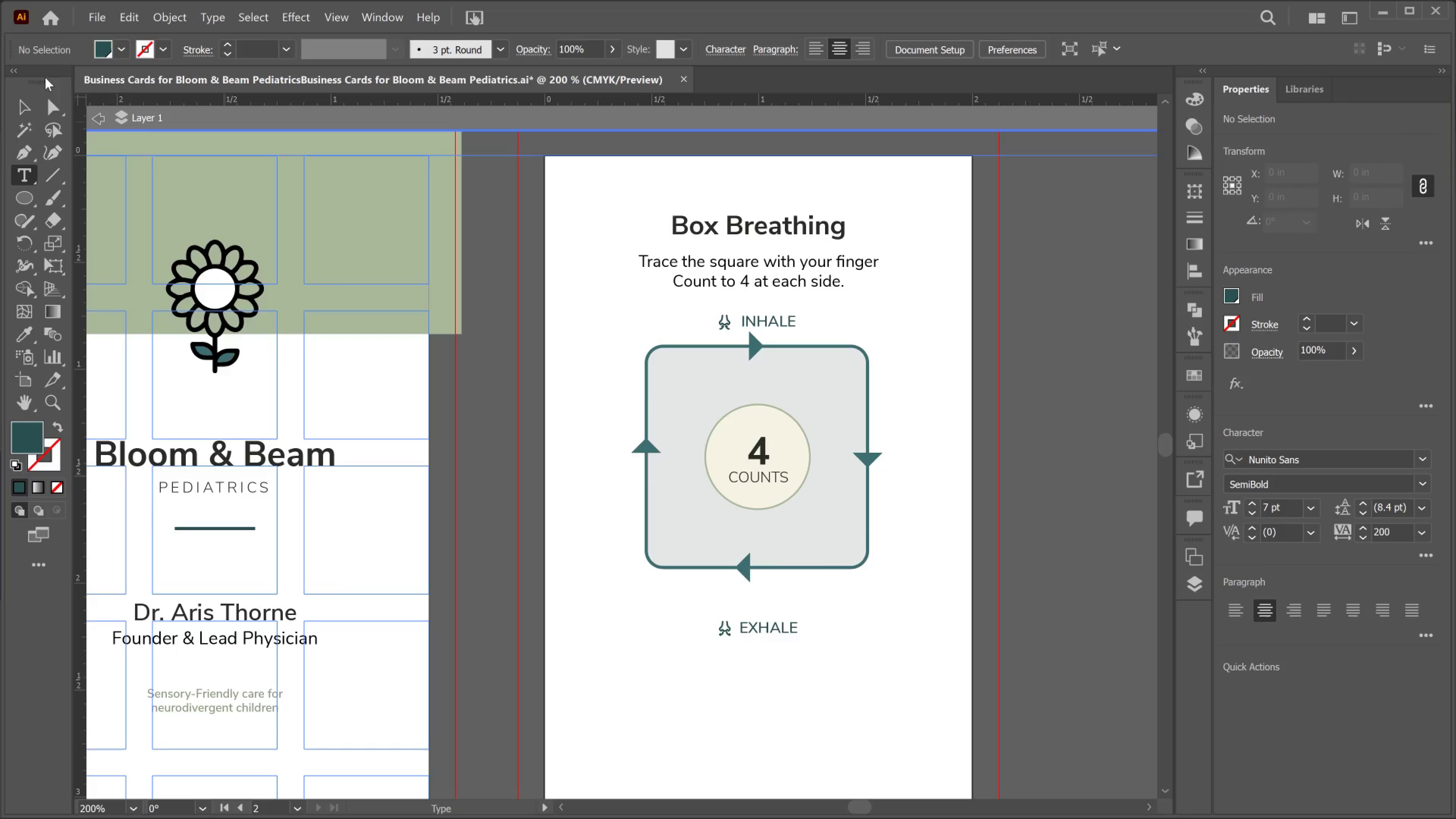 
left_click([94, 116])
 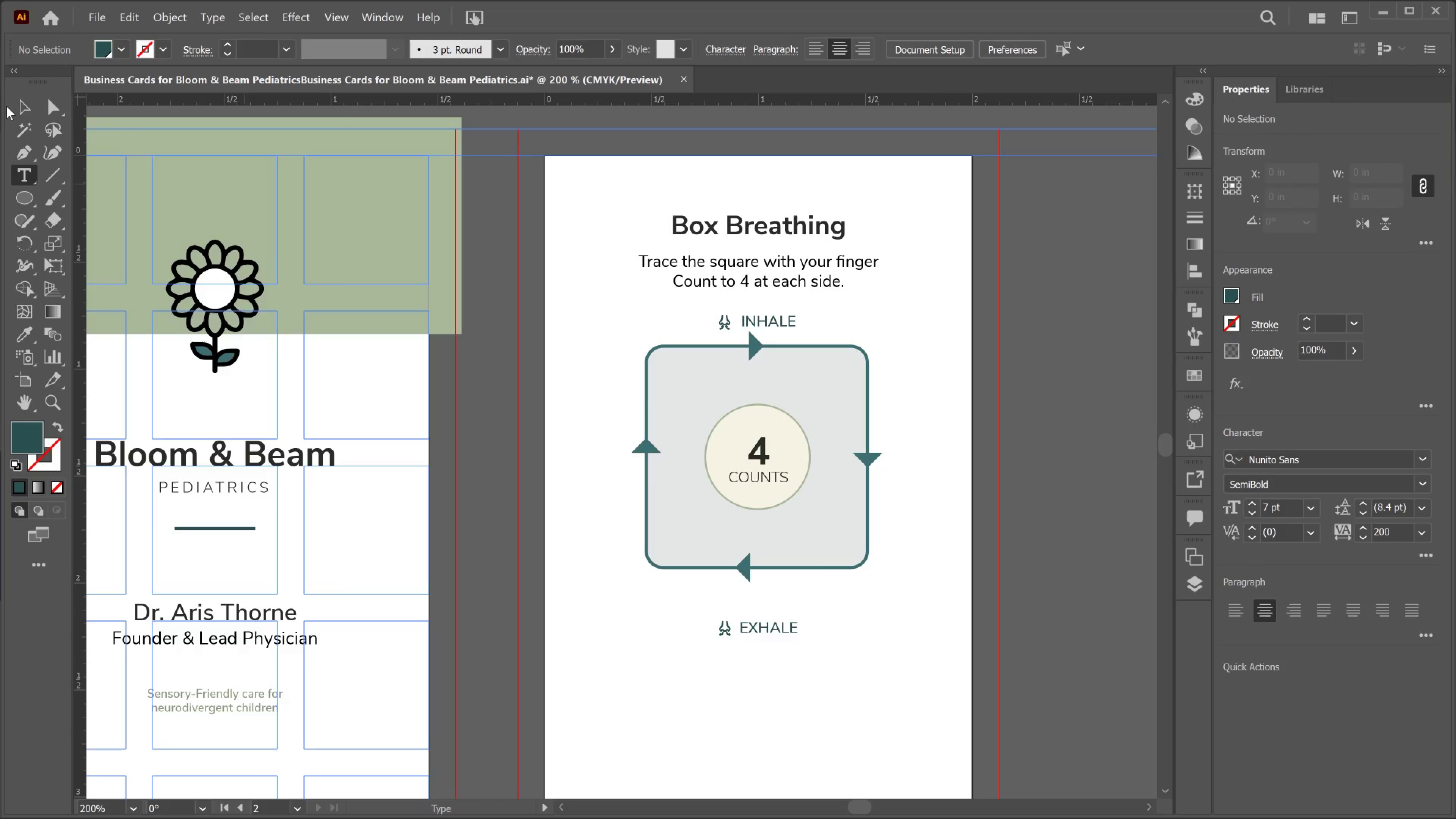 
left_click([19, 102])
 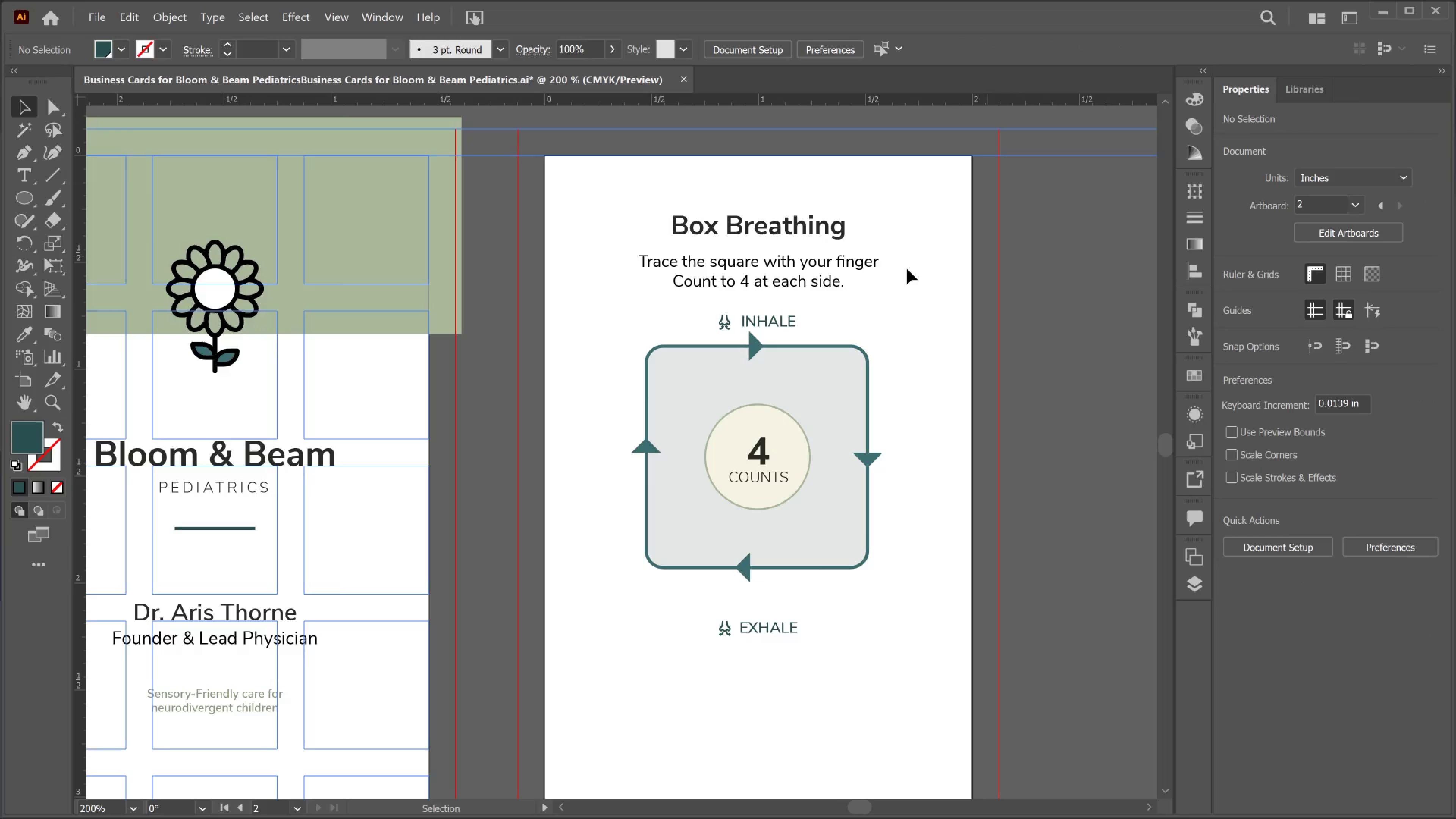 
wait(9.53)
 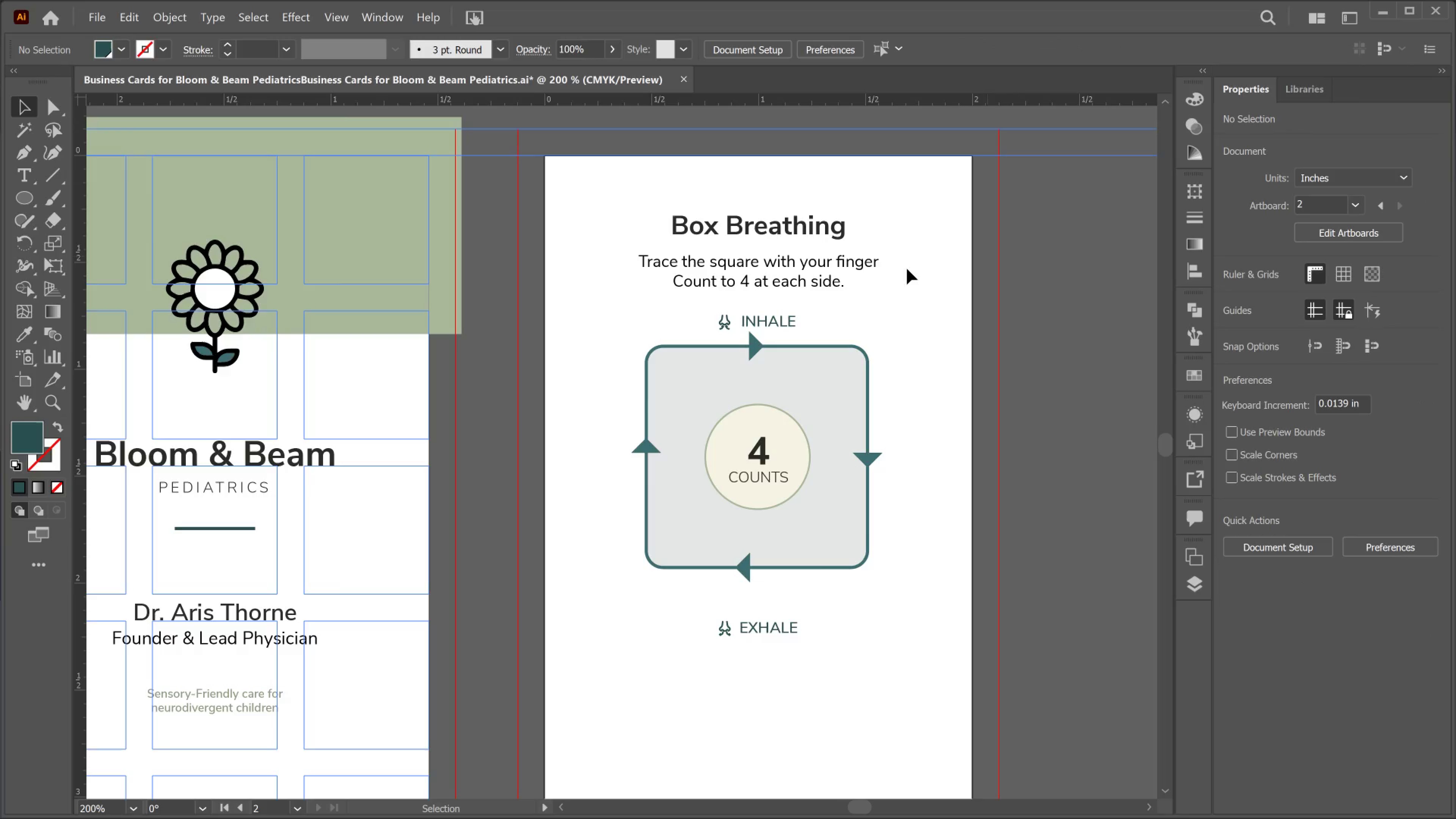 
hold_key(key=AltLeft, duration=2.45)
scroll: coordinate [507, 323], scroll_direction: down, amount: 4.0
 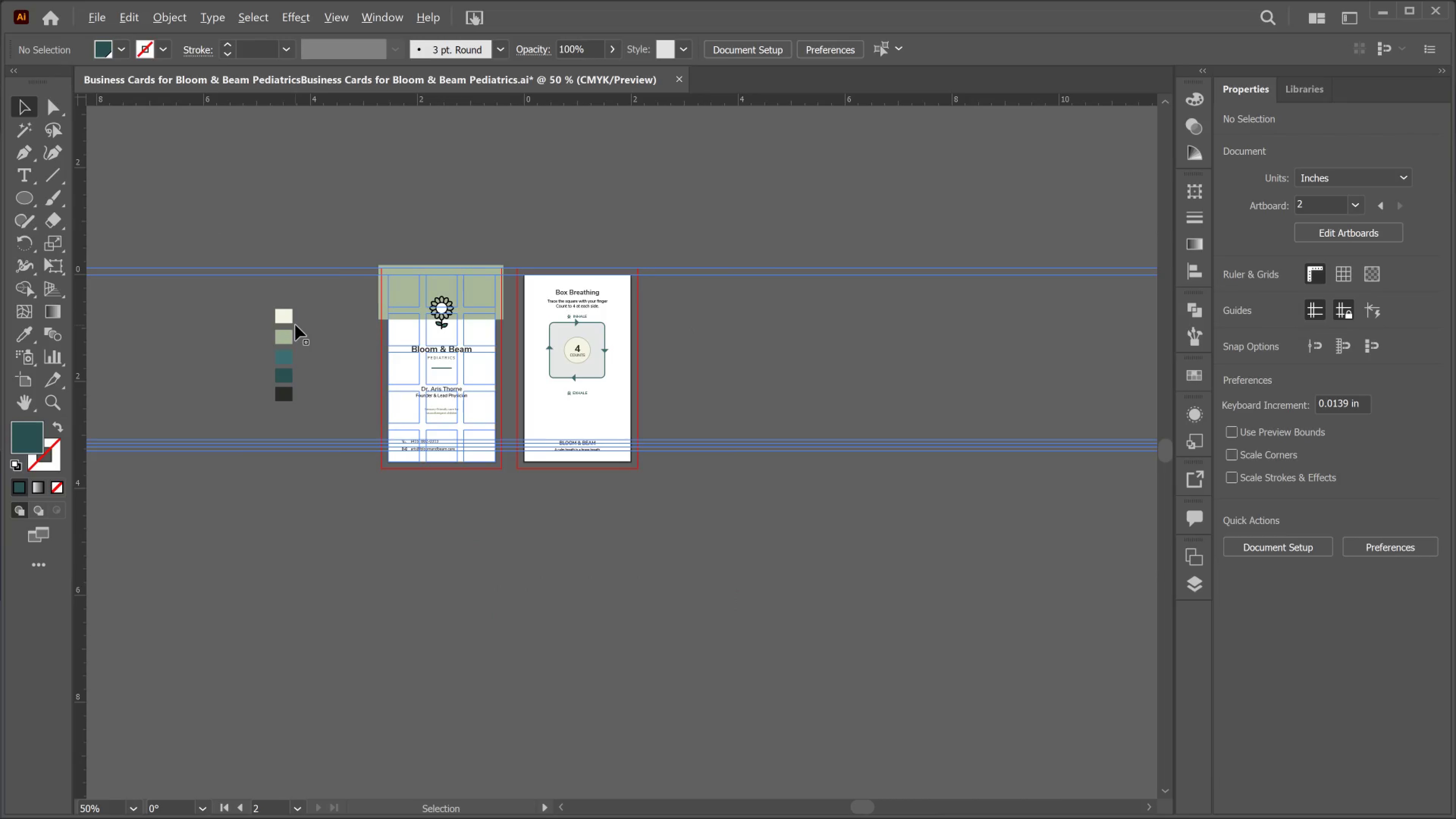 
scroll: coordinate [295, 325], scroll_direction: up, amount: 3.0
 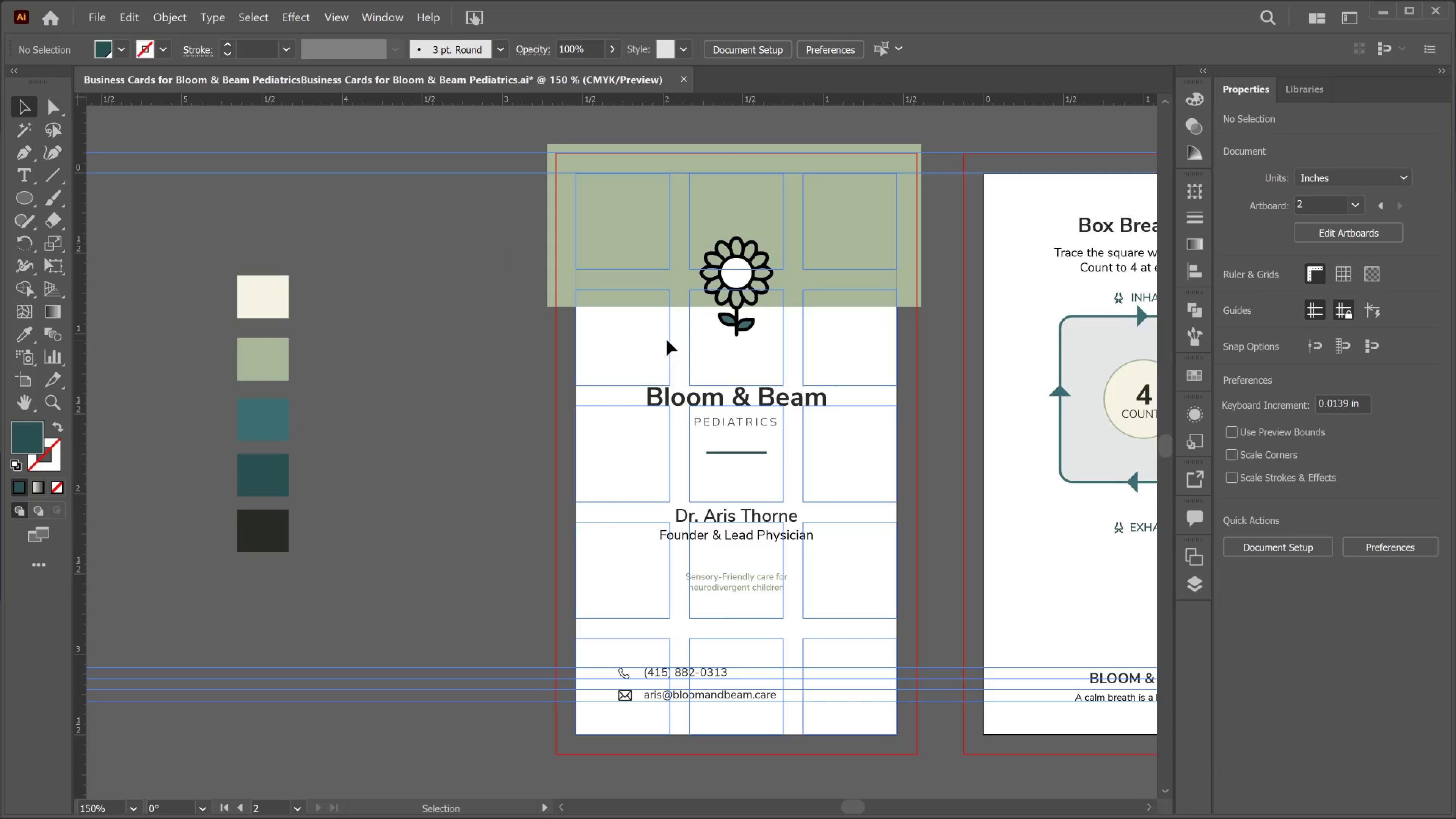 
left_click([667, 340])
 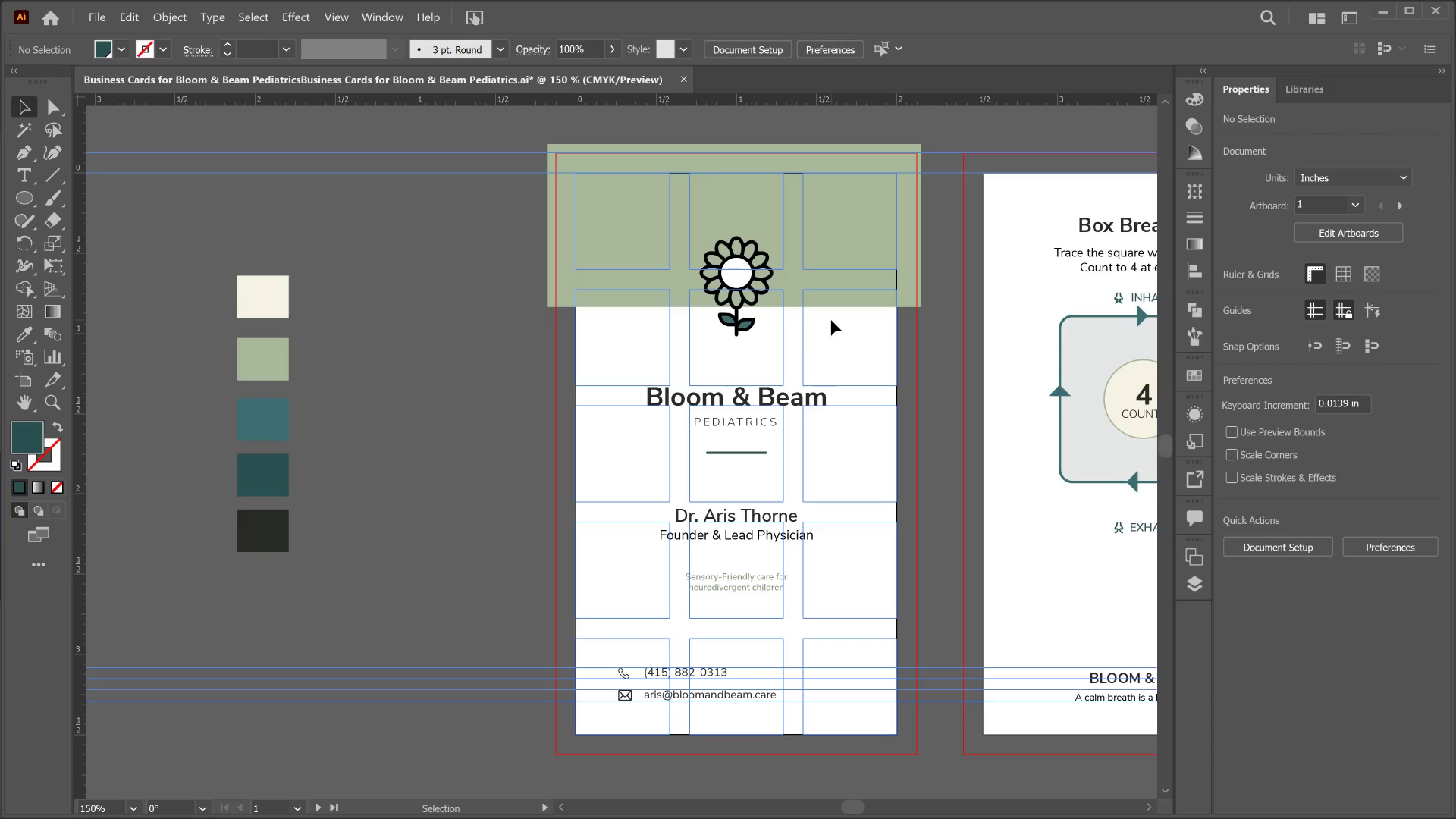 
wait(8.45)
 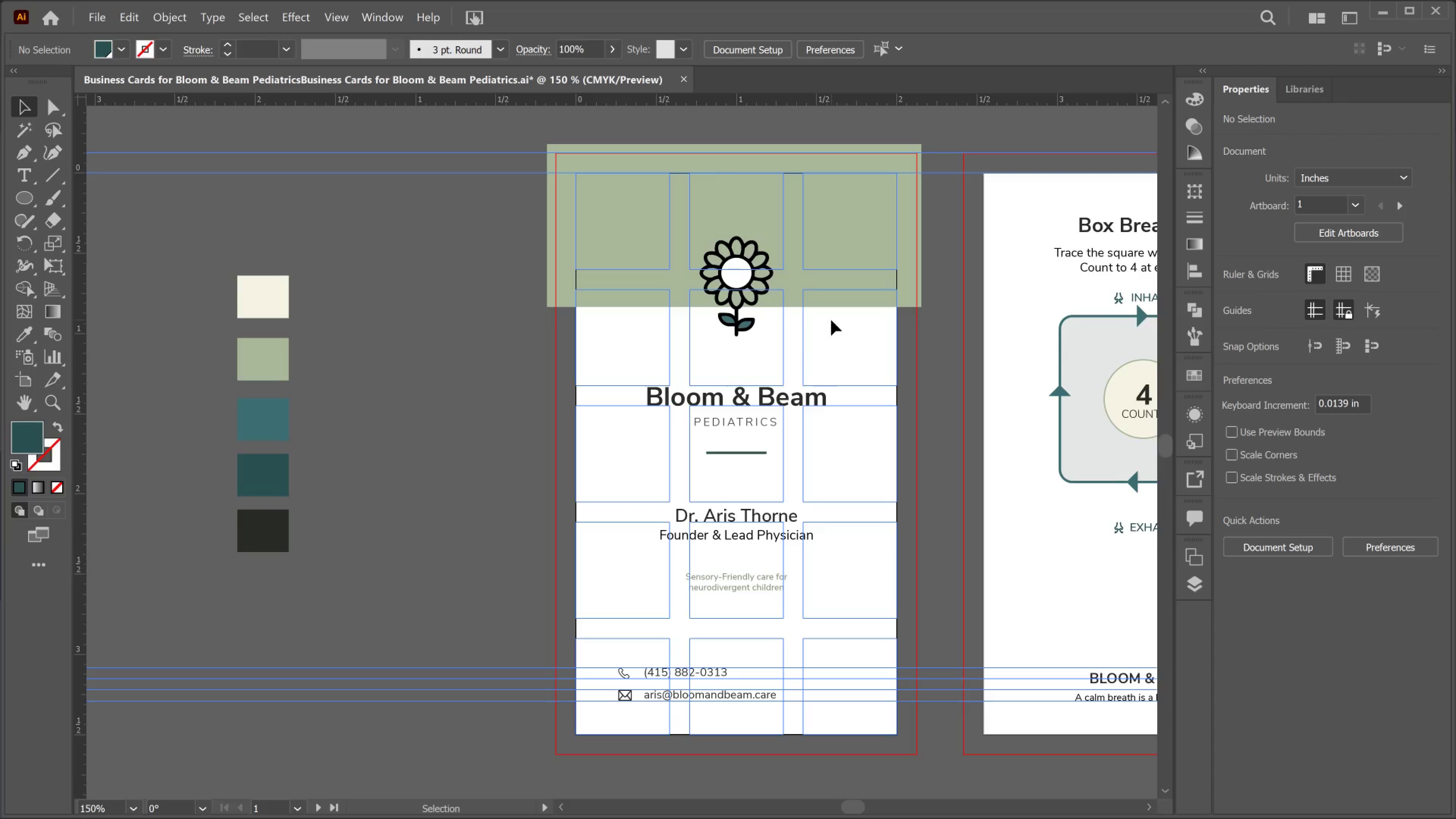 
left_click_drag(start_coordinate=[264, 302], to_coordinate=[602, 334])
 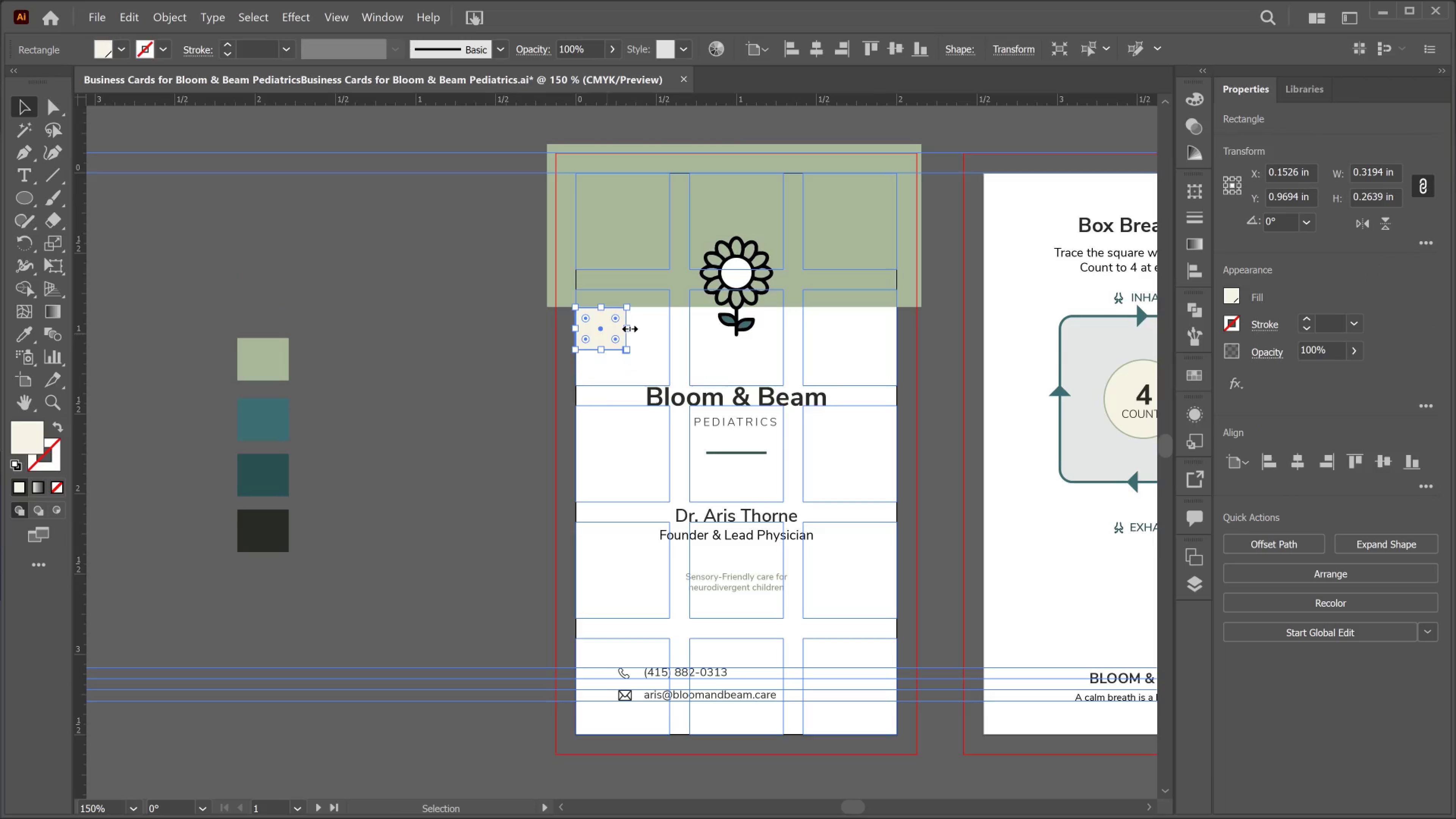 
left_click_drag(start_coordinate=[628, 327], to_coordinate=[902, 337])
 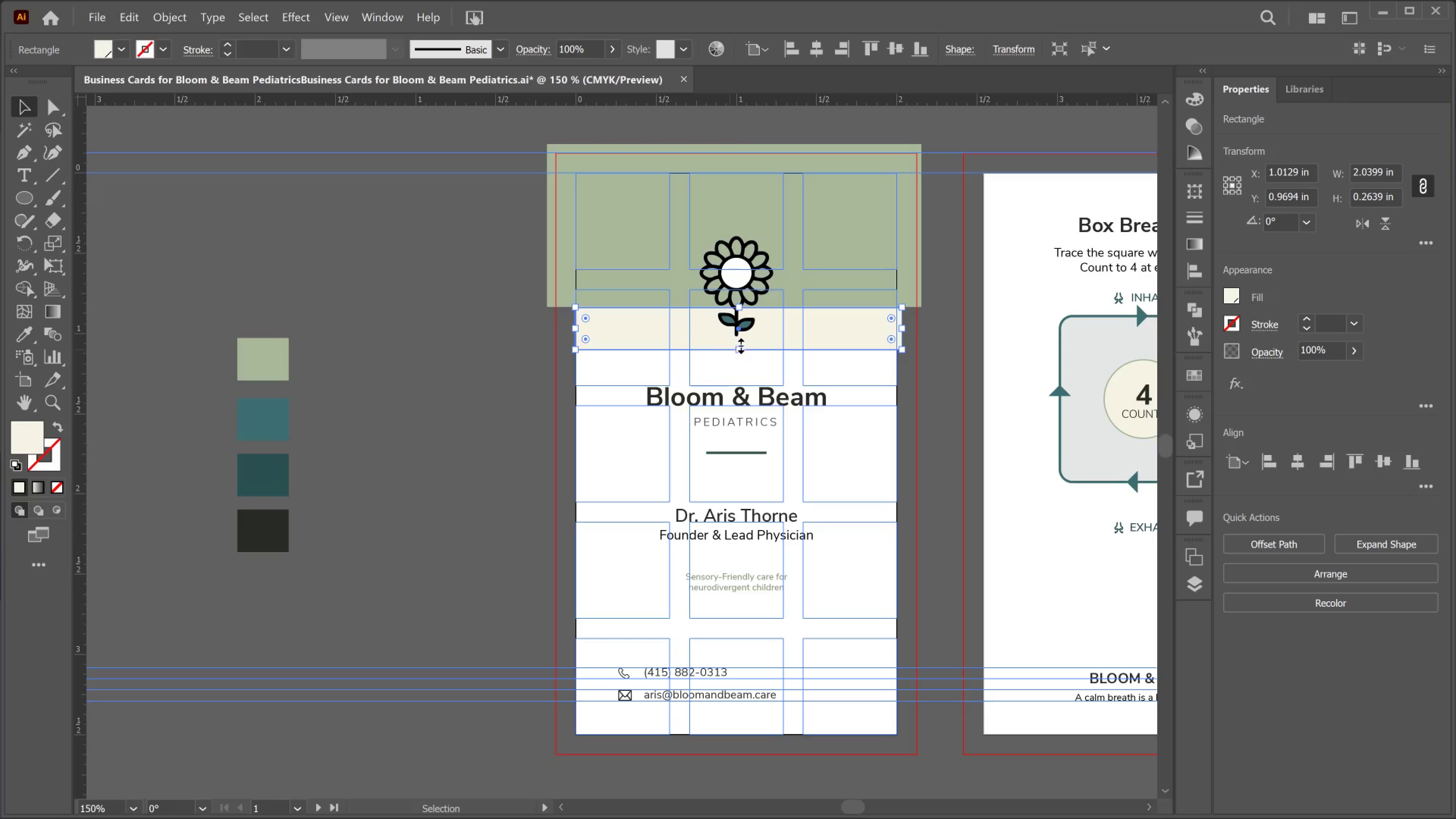 
left_click_drag(start_coordinate=[739, 344], to_coordinate=[737, 733])
 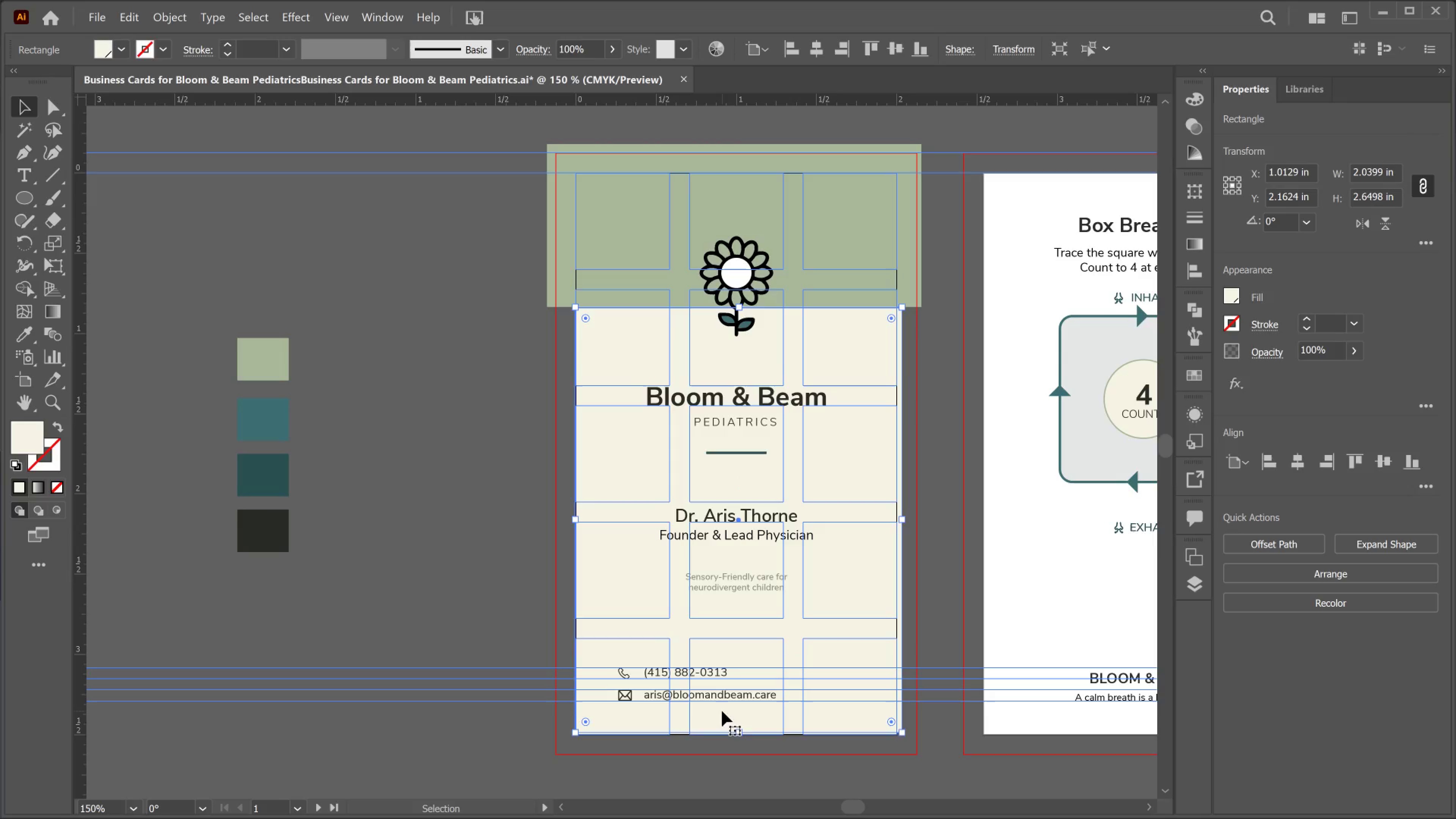 
key(Control+Z)
 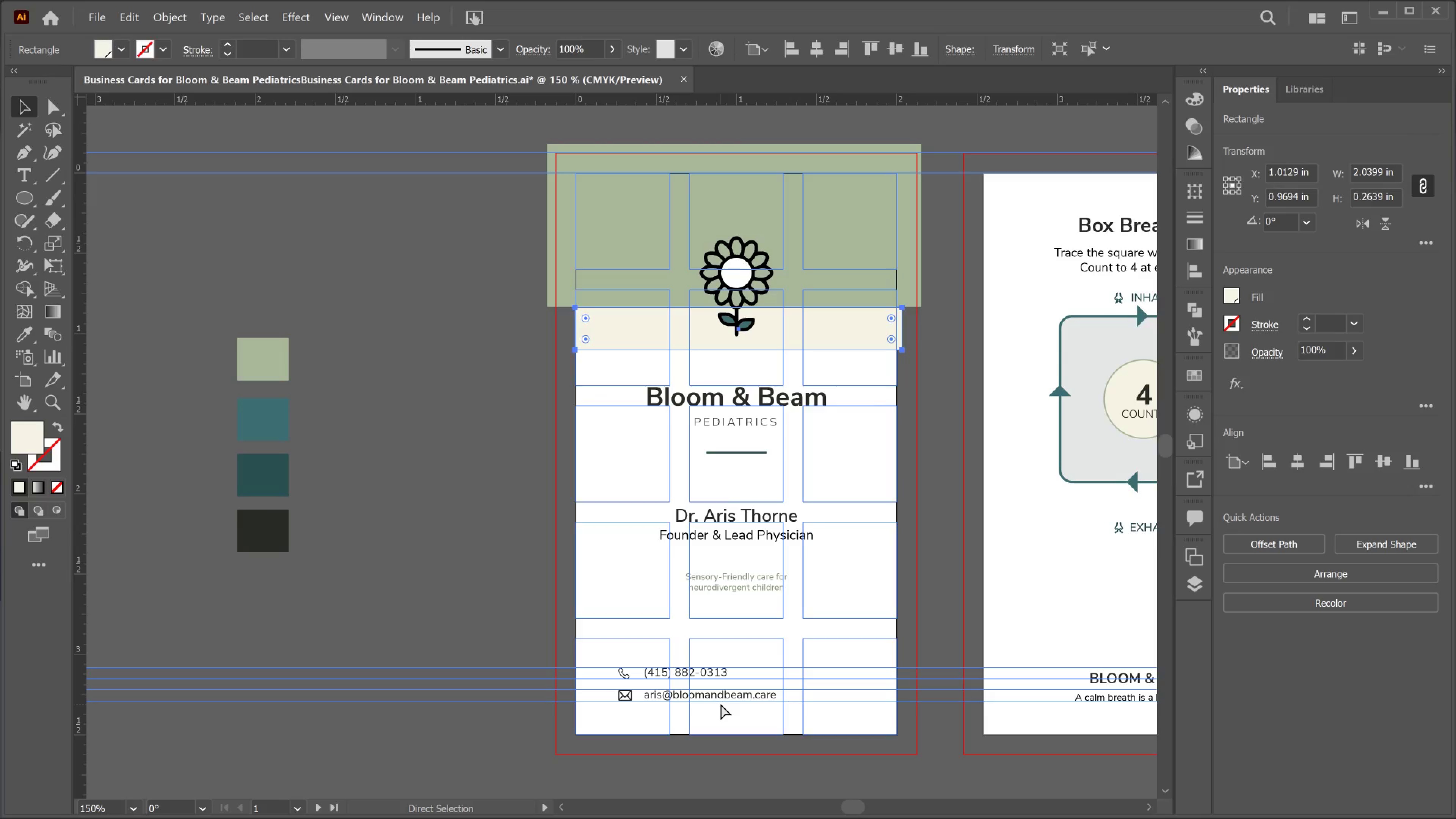 
key(Control+Z)
 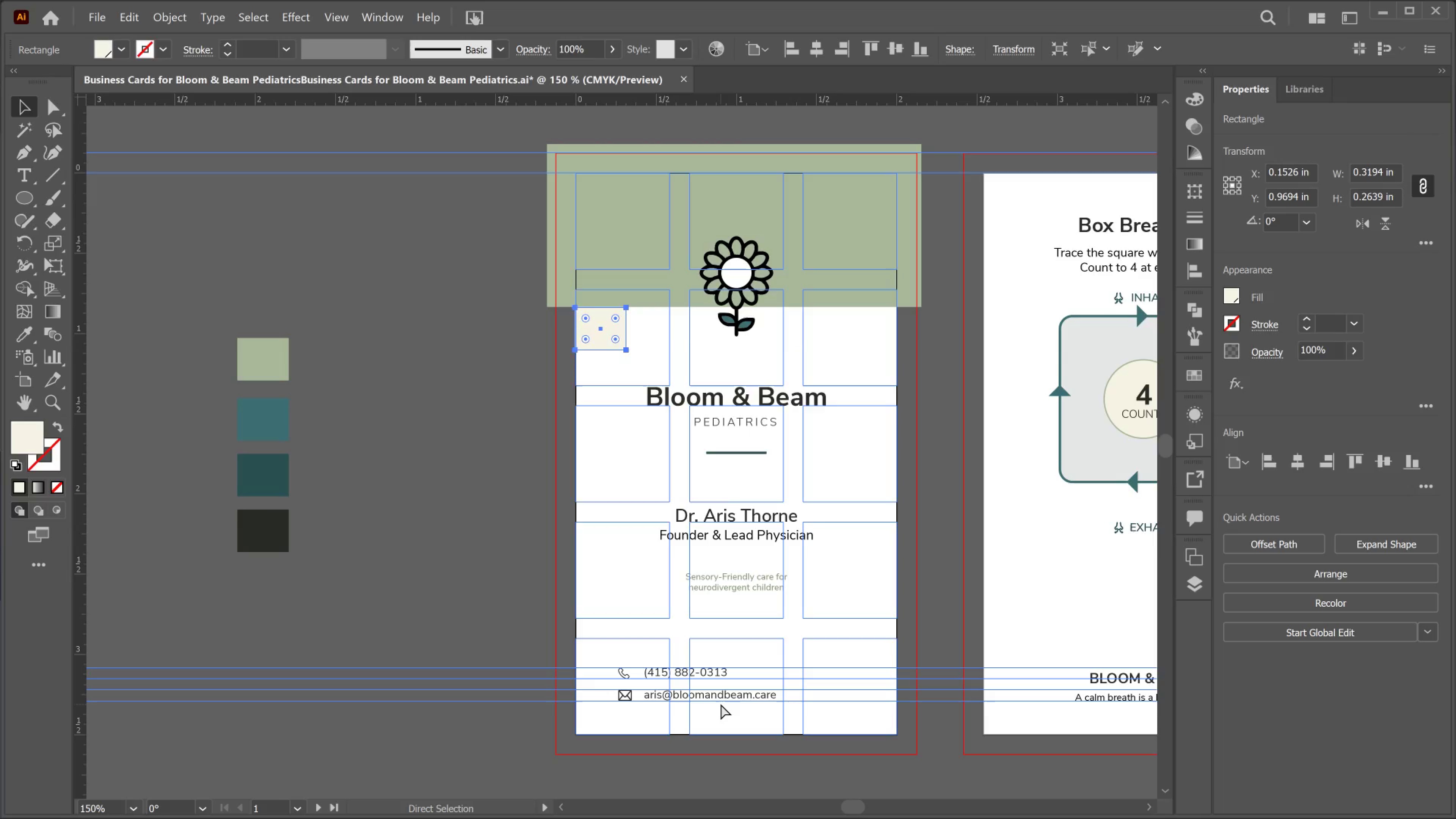 
key(Control+Z)
 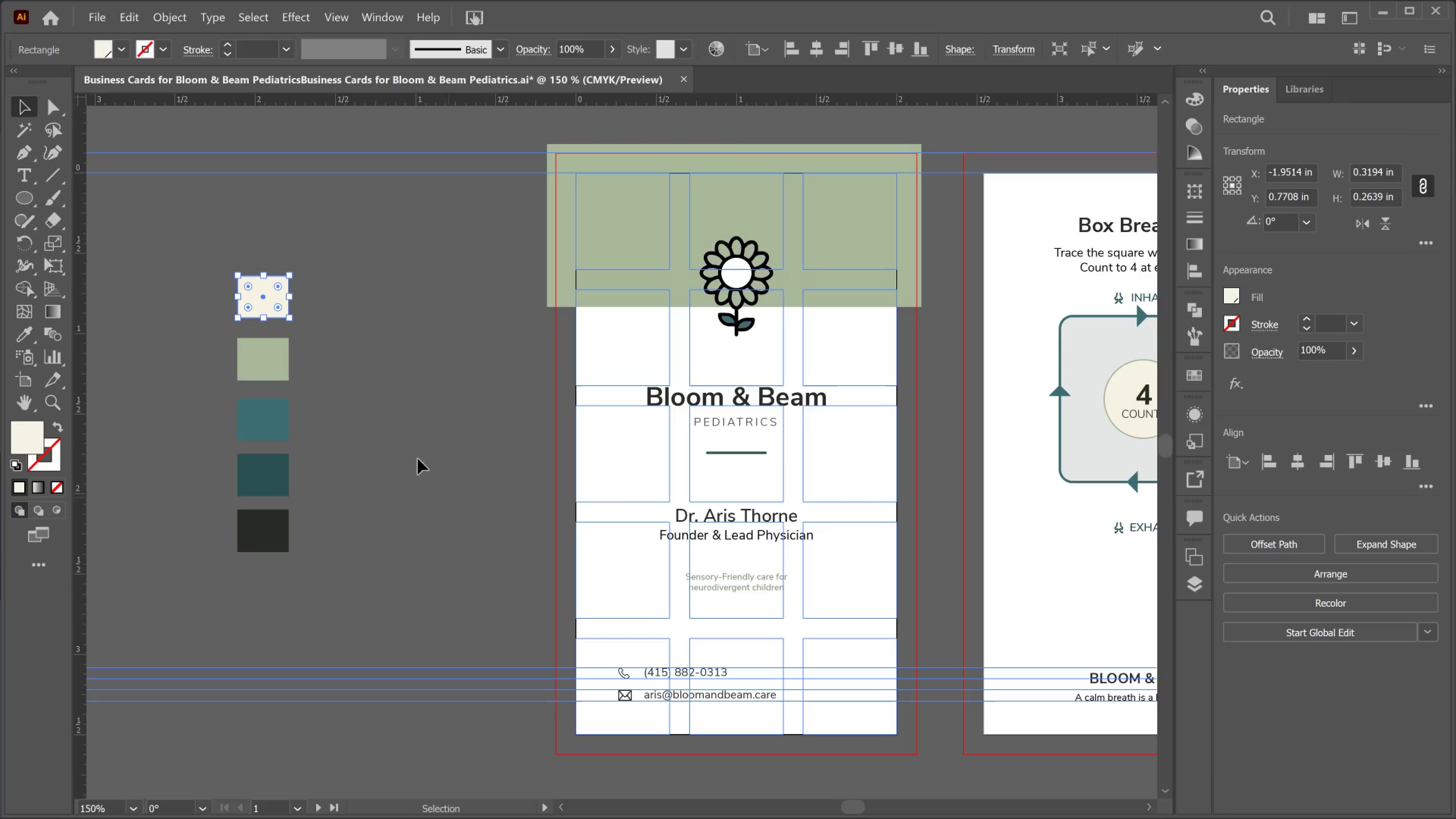 
left_click([393, 437])
 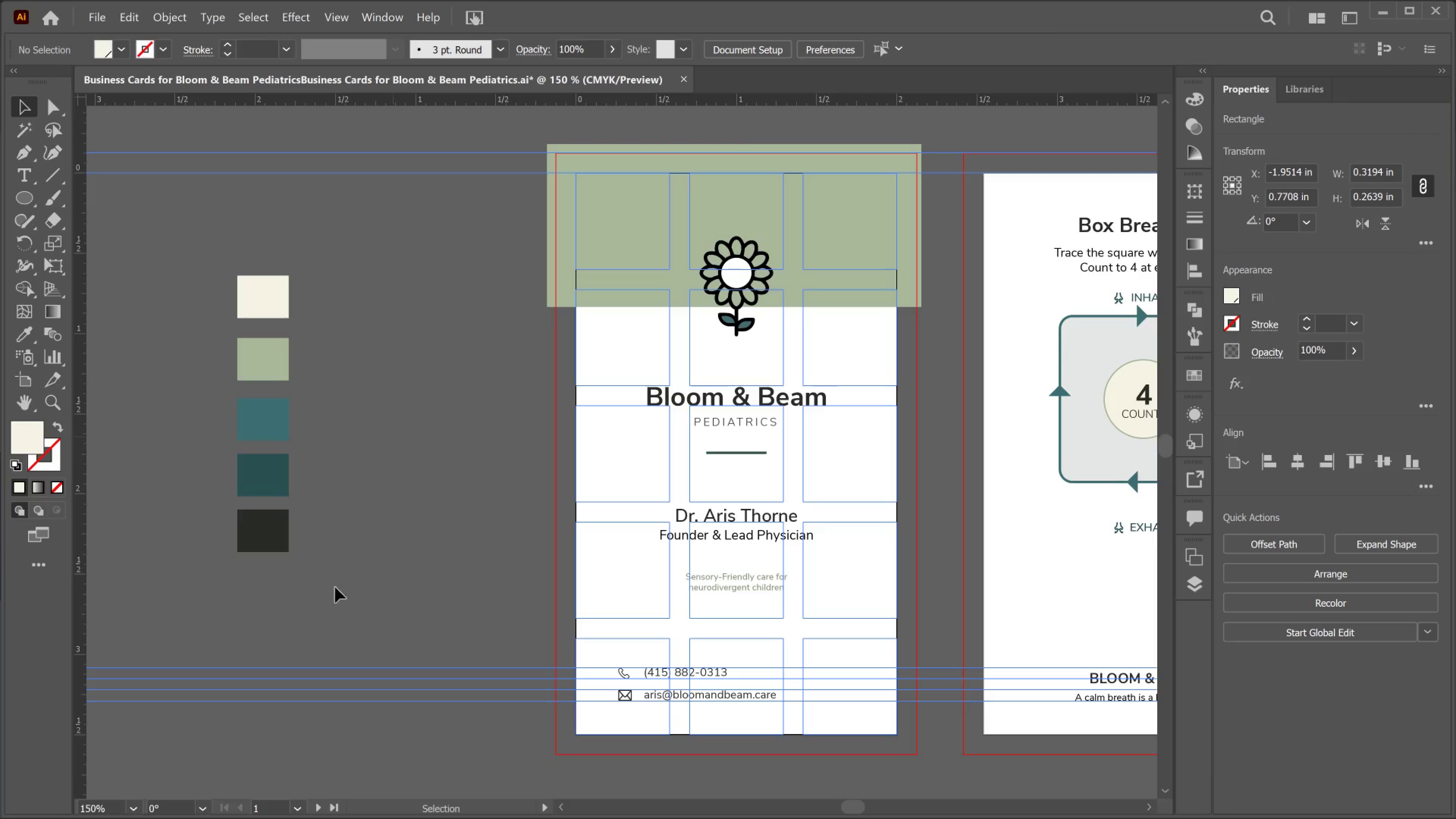 
left_click_drag(start_coordinate=[351, 587], to_coordinate=[179, 253])
 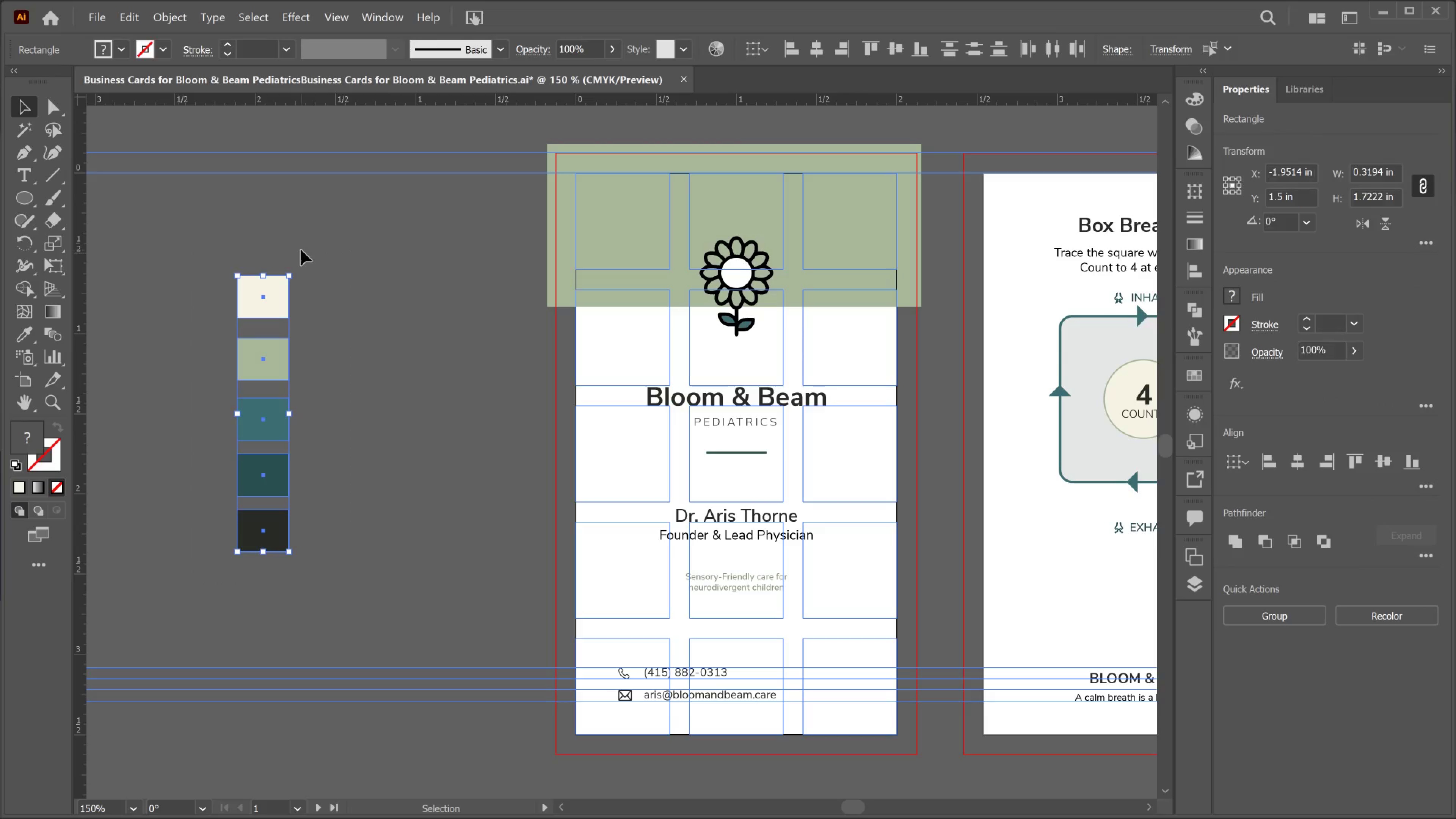 
key(Delete)
 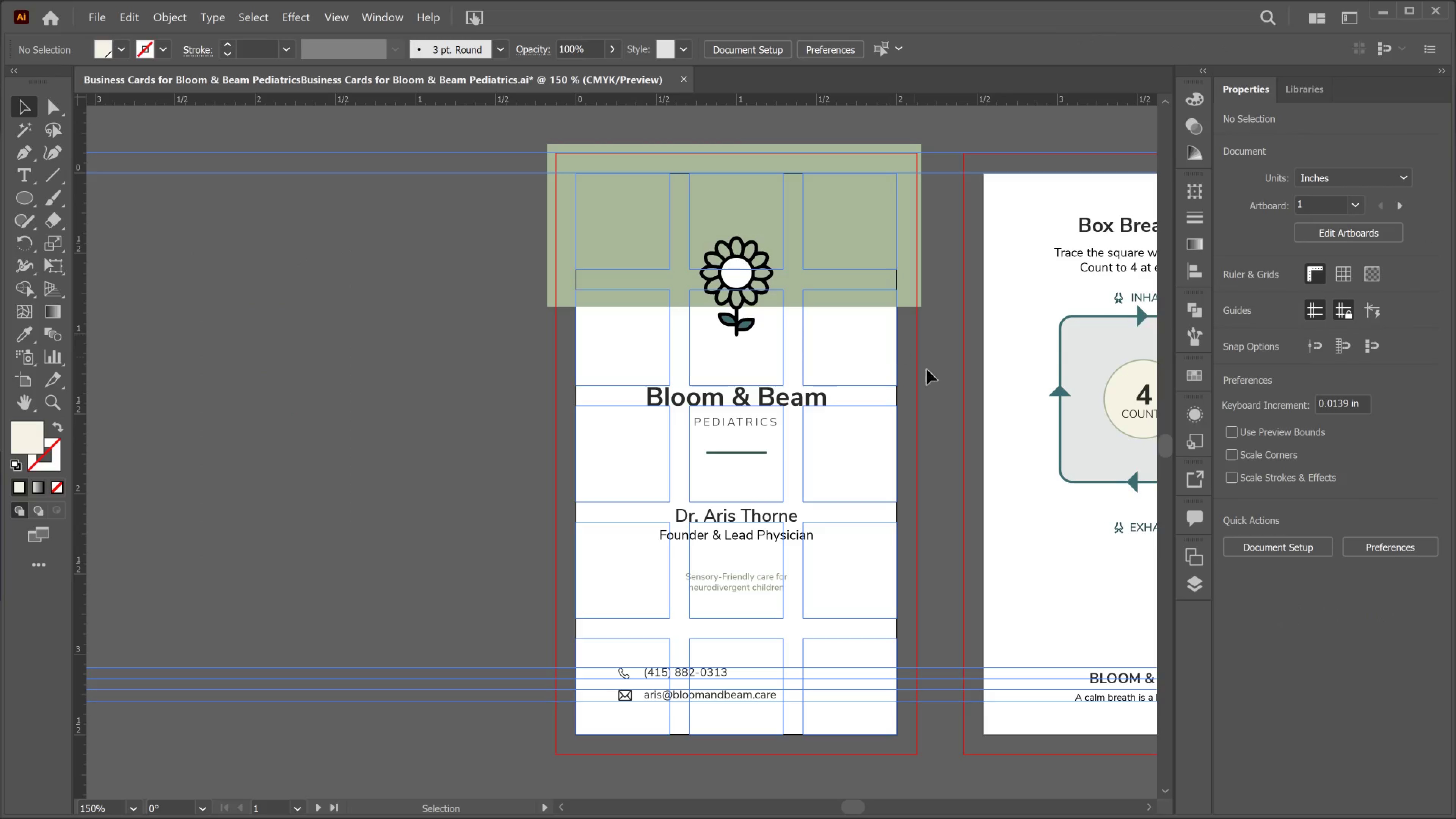 
hold_key(key=Space, duration=1.34)
 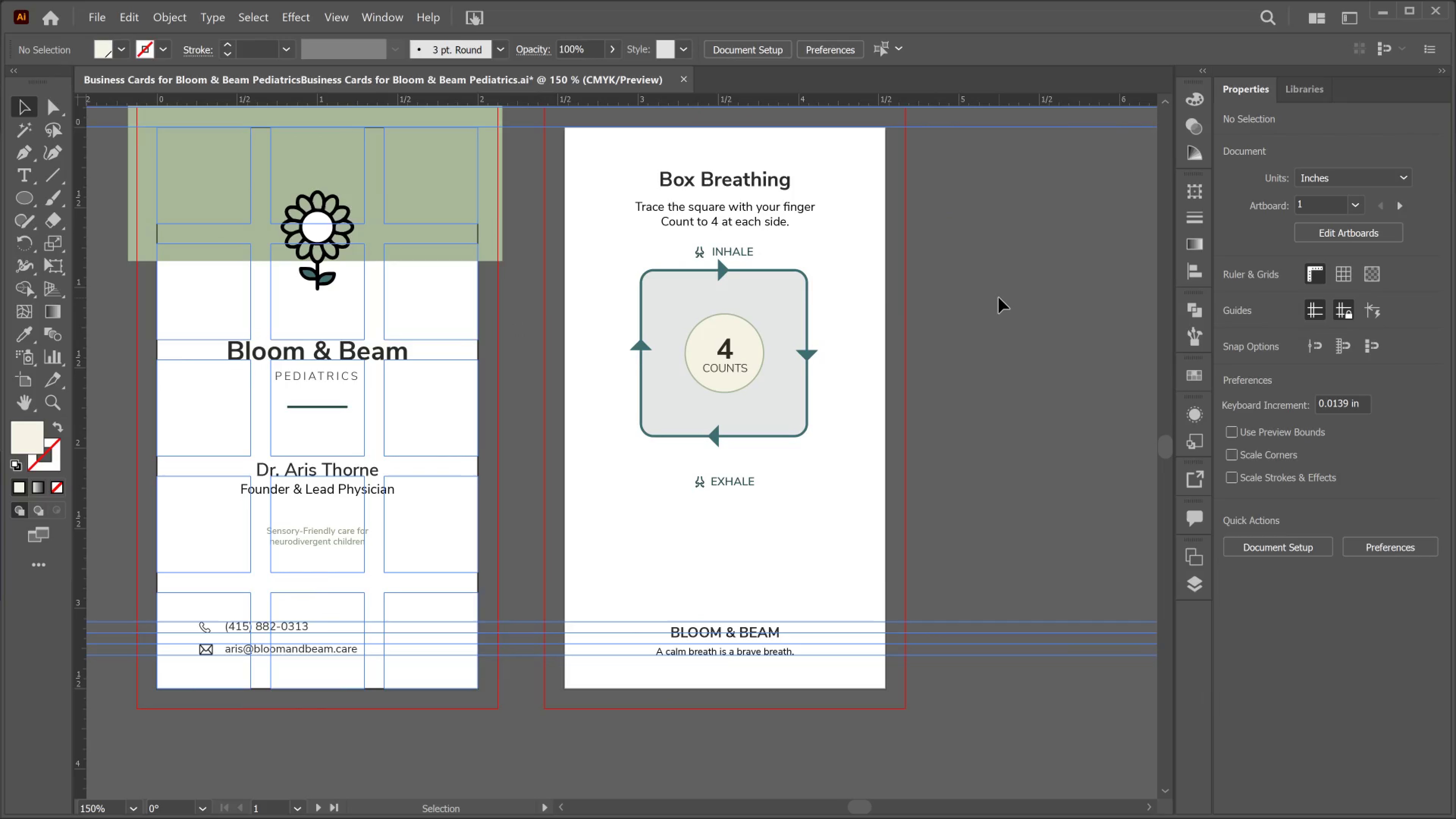 
left_click_drag(start_coordinate=[938, 377], to_coordinate=[519, 331])
 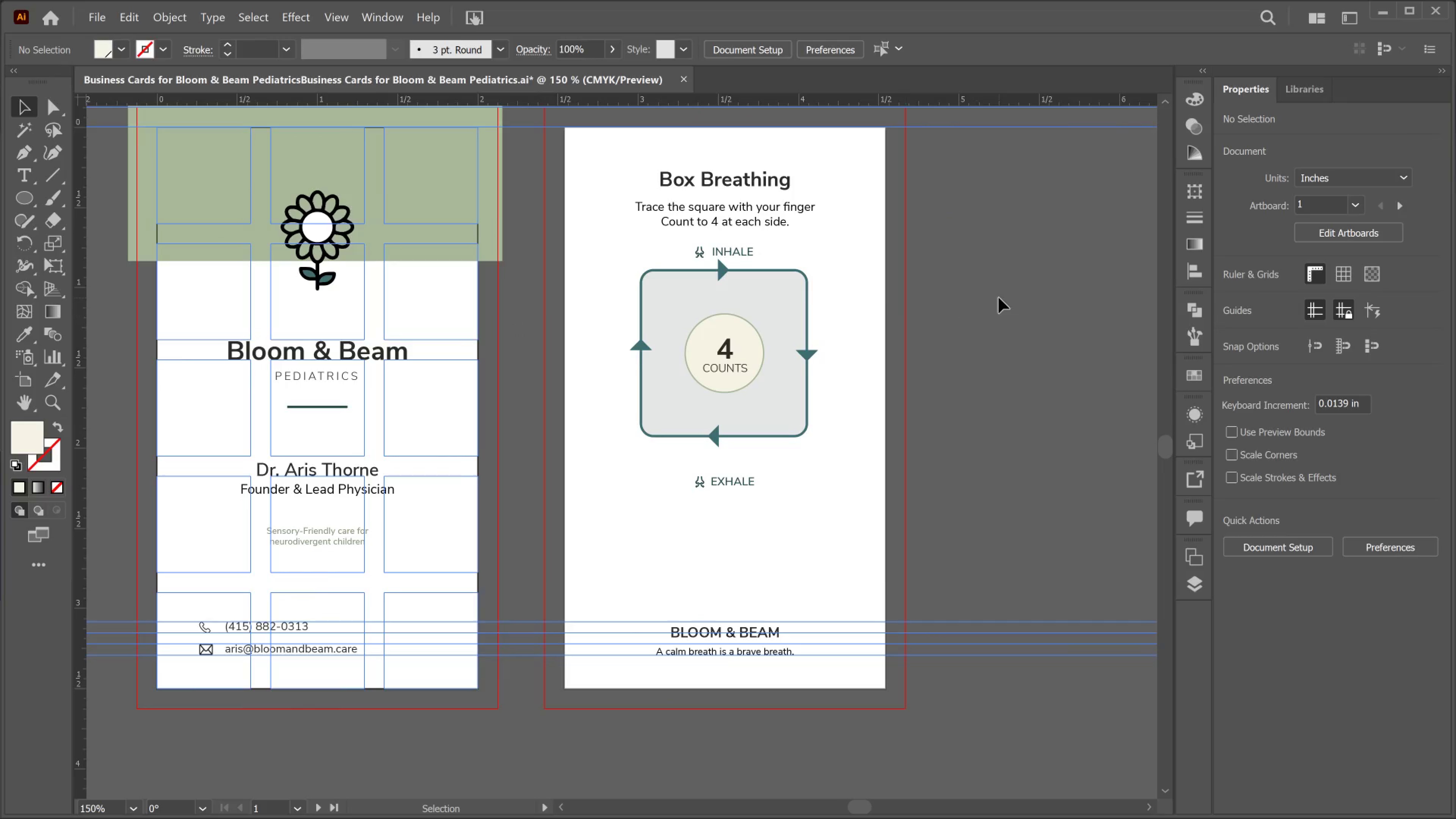 
left_click([999, 298])
 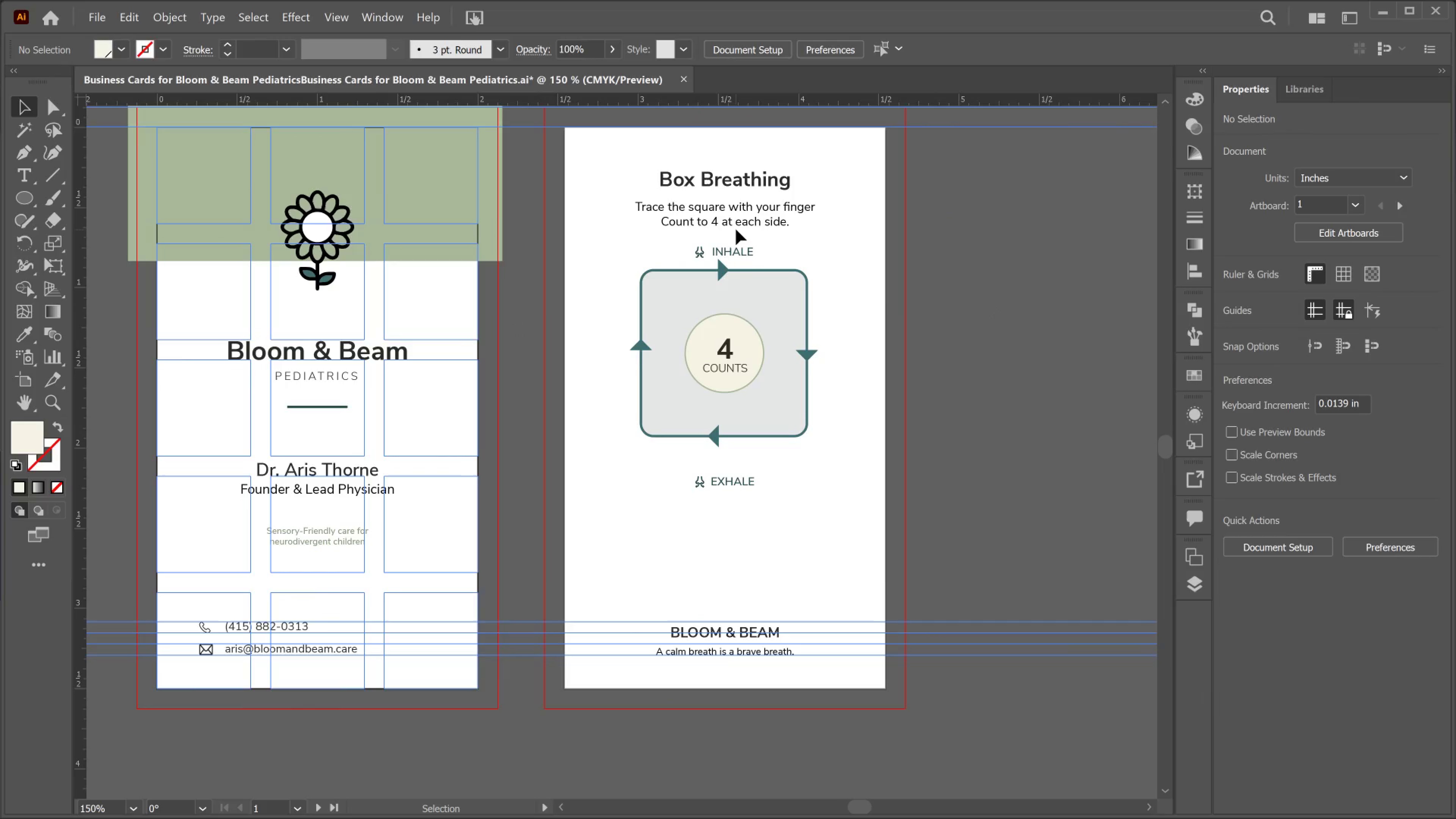 
left_click_drag(start_coordinate=[987, 494], to_coordinate=[596, 247])
 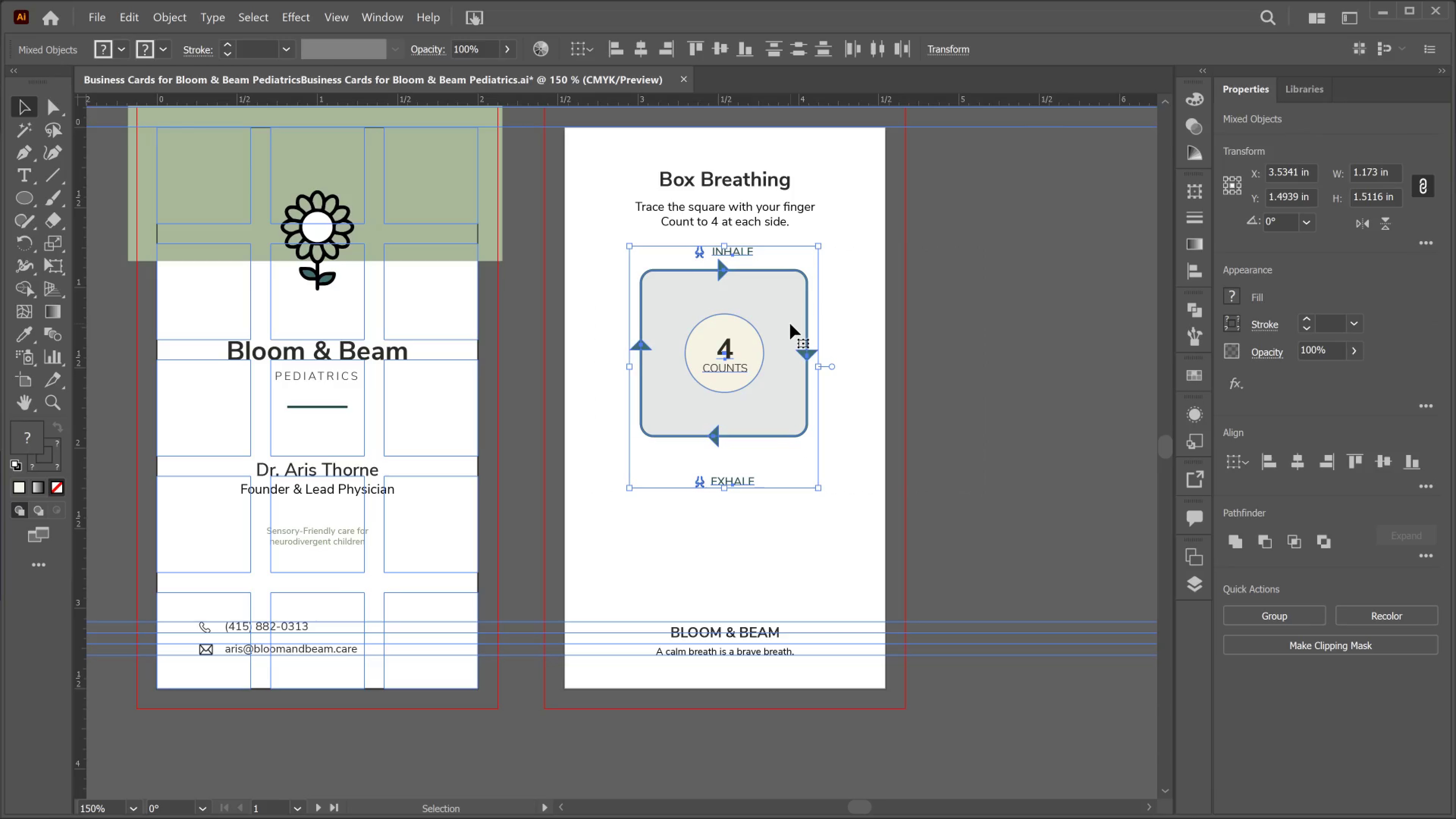 
key(Shift+ArrowDown)
 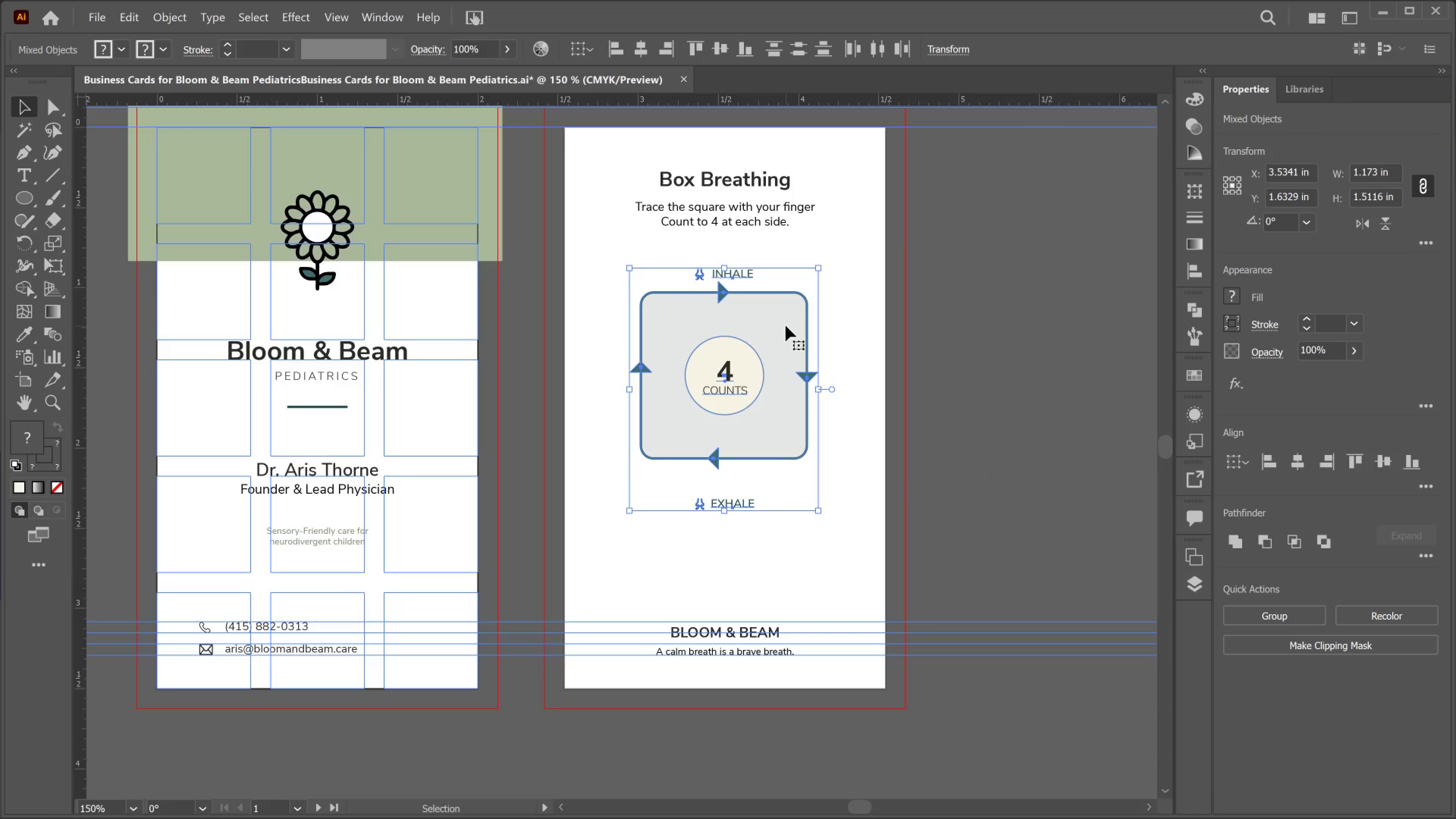 
key(ArrowDown)
 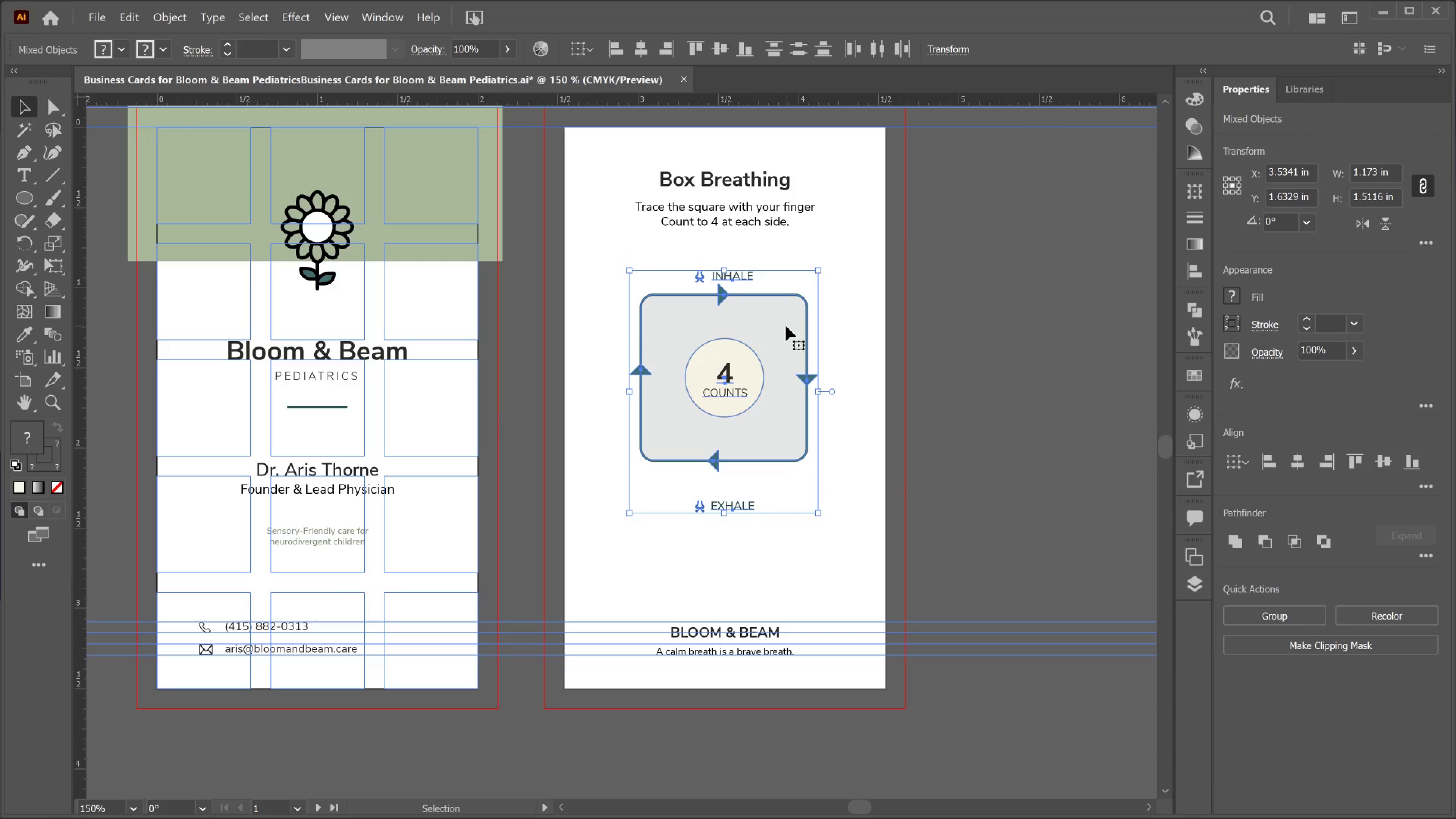 
key(ArrowDown)
 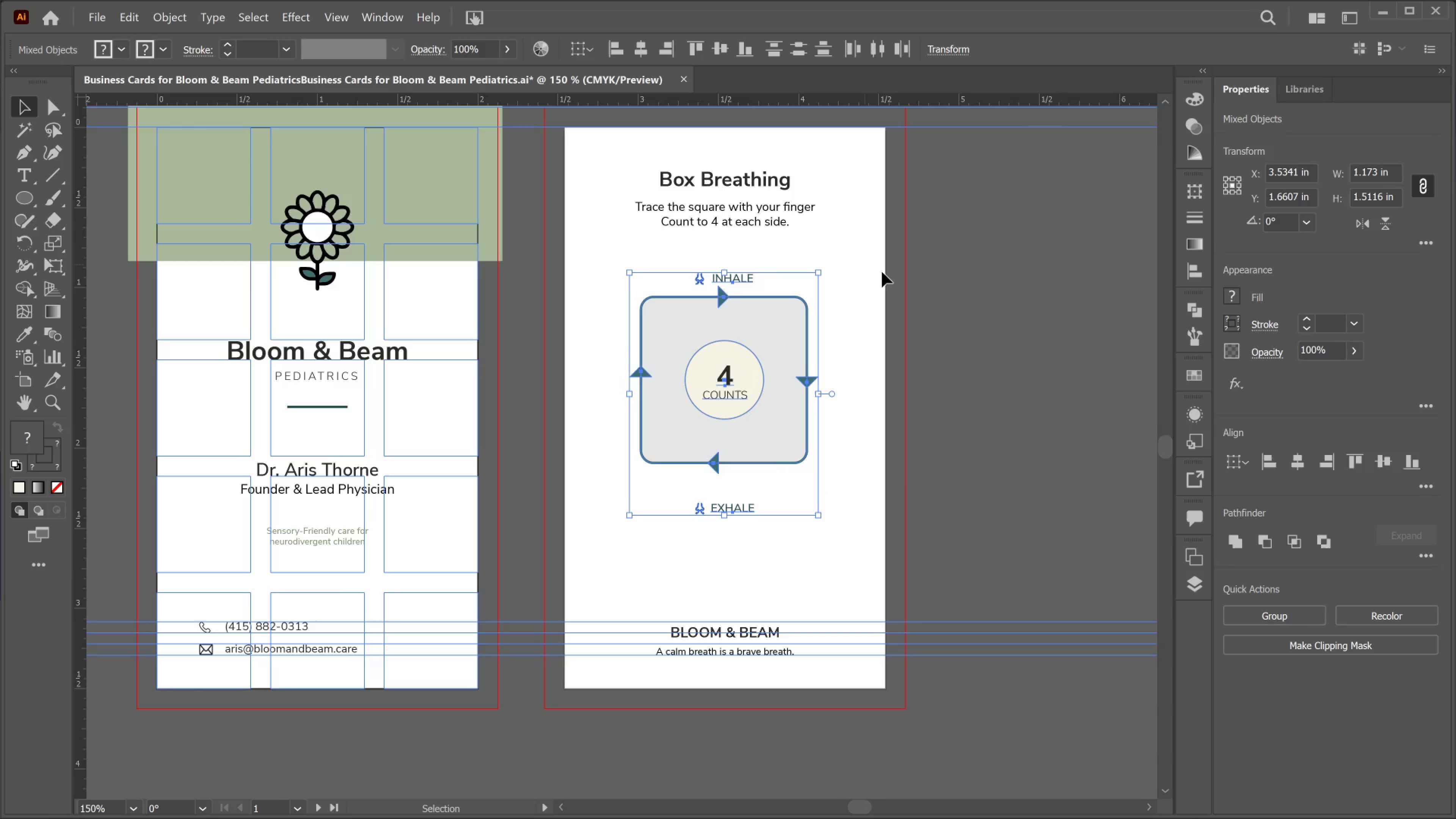 
left_click([979, 217])
 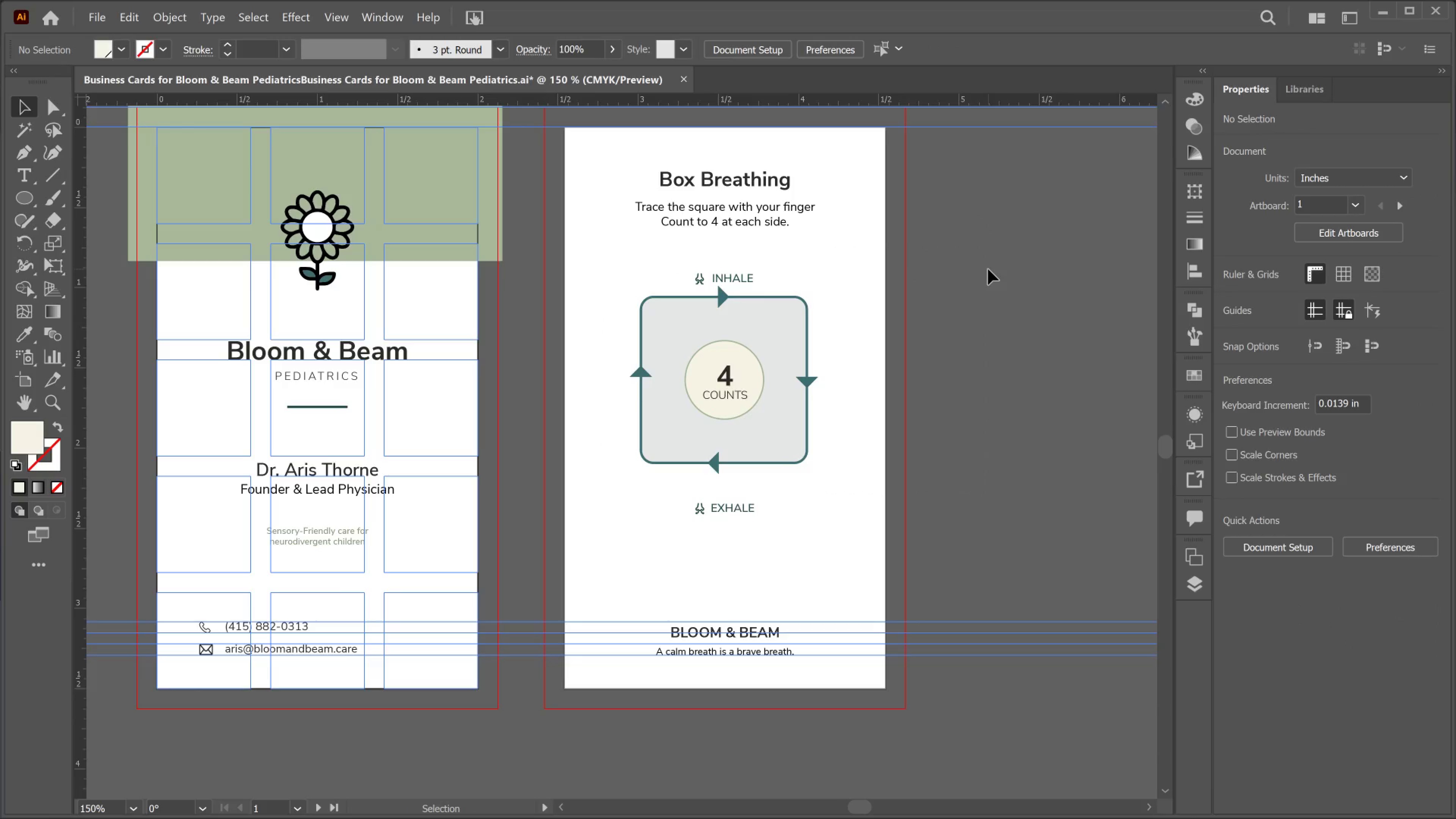 
key(Control+S)
 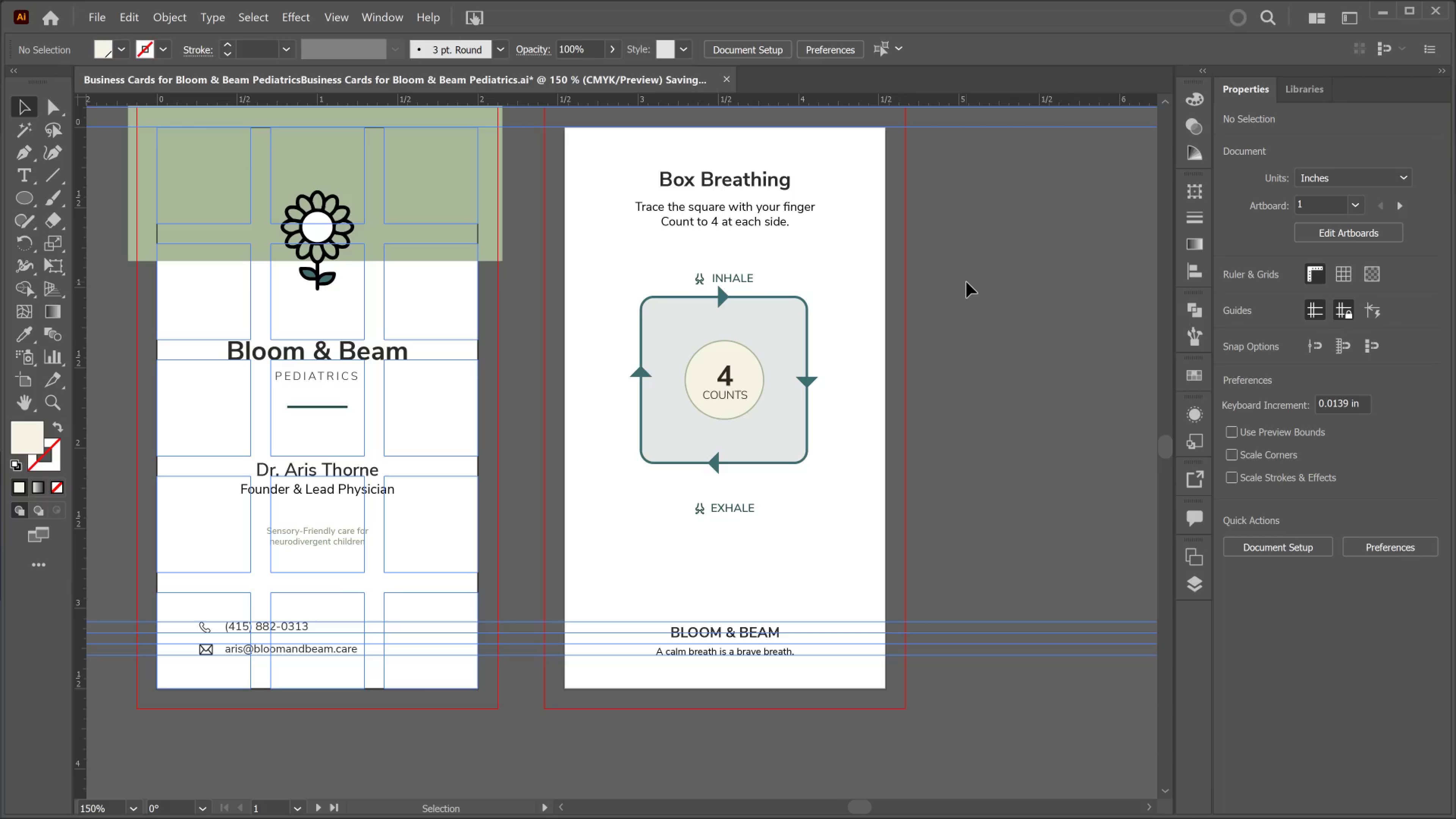 
key(Control+Y)
 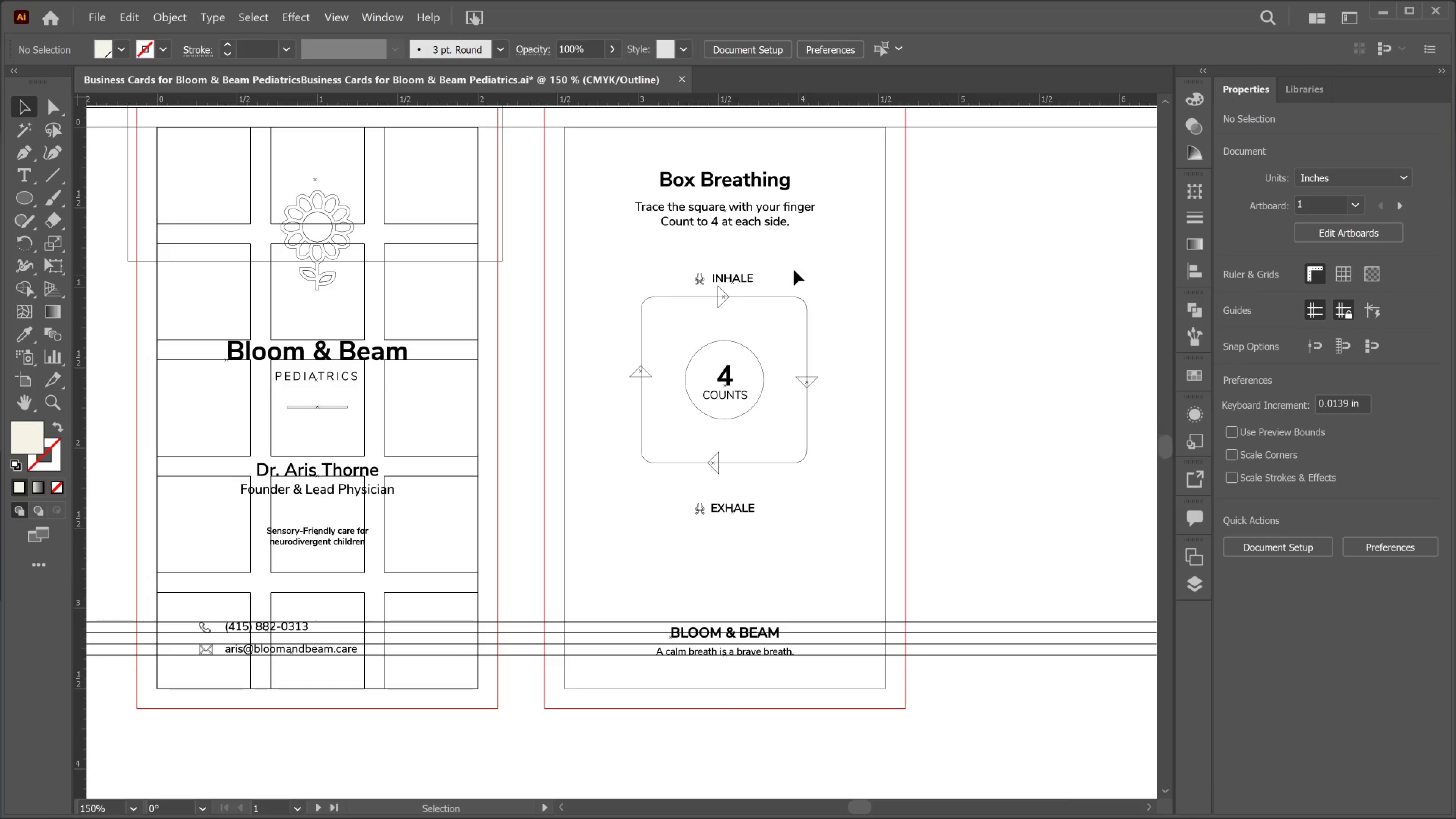 
hold_key(key=AltLeft, duration=1.02)
scroll: coordinate [788, 270], scroll_direction: down, amount: 2.0
 